 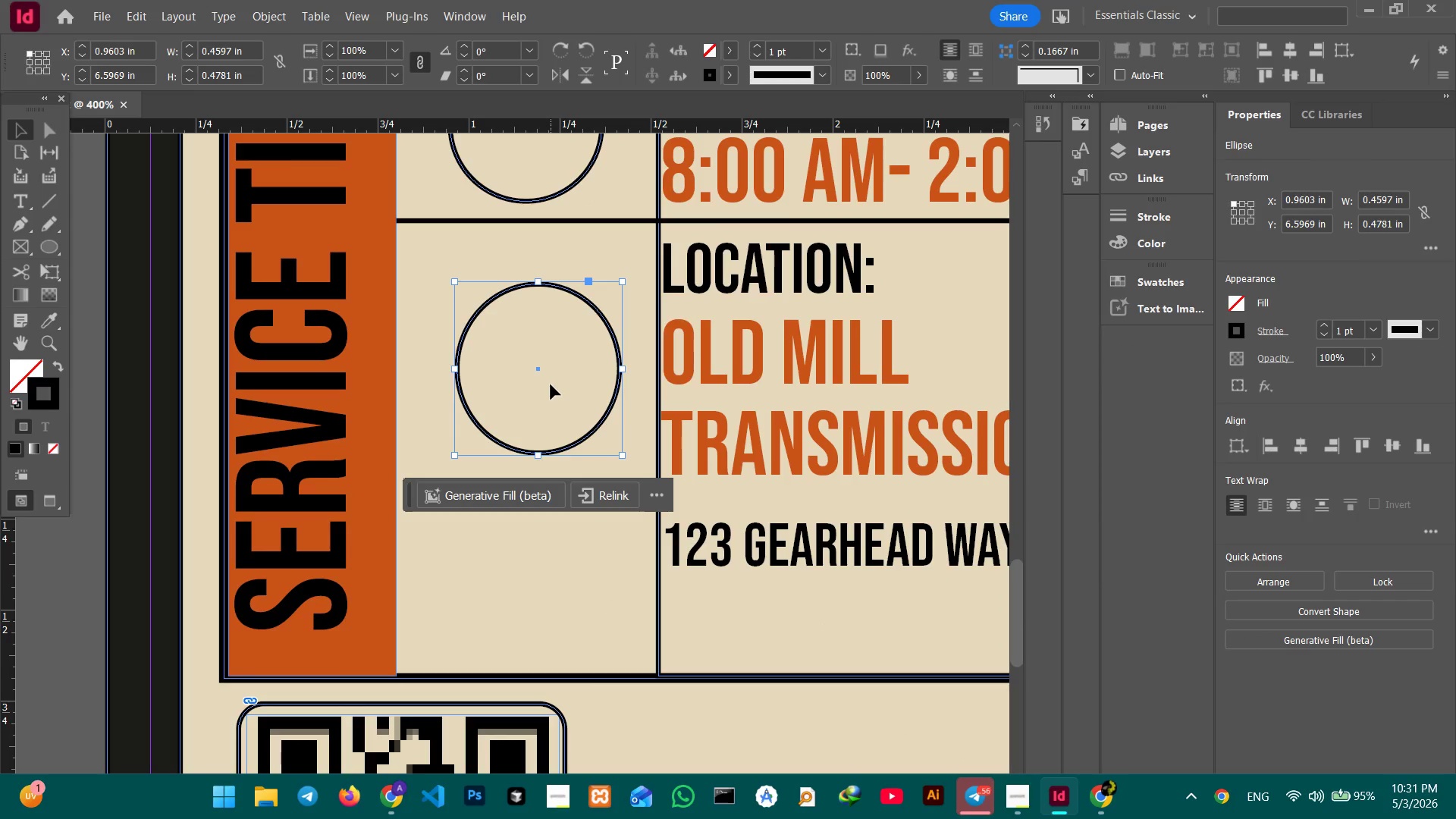 
left_click_drag(start_coordinate=[538, 369], to_coordinate=[535, 344])
 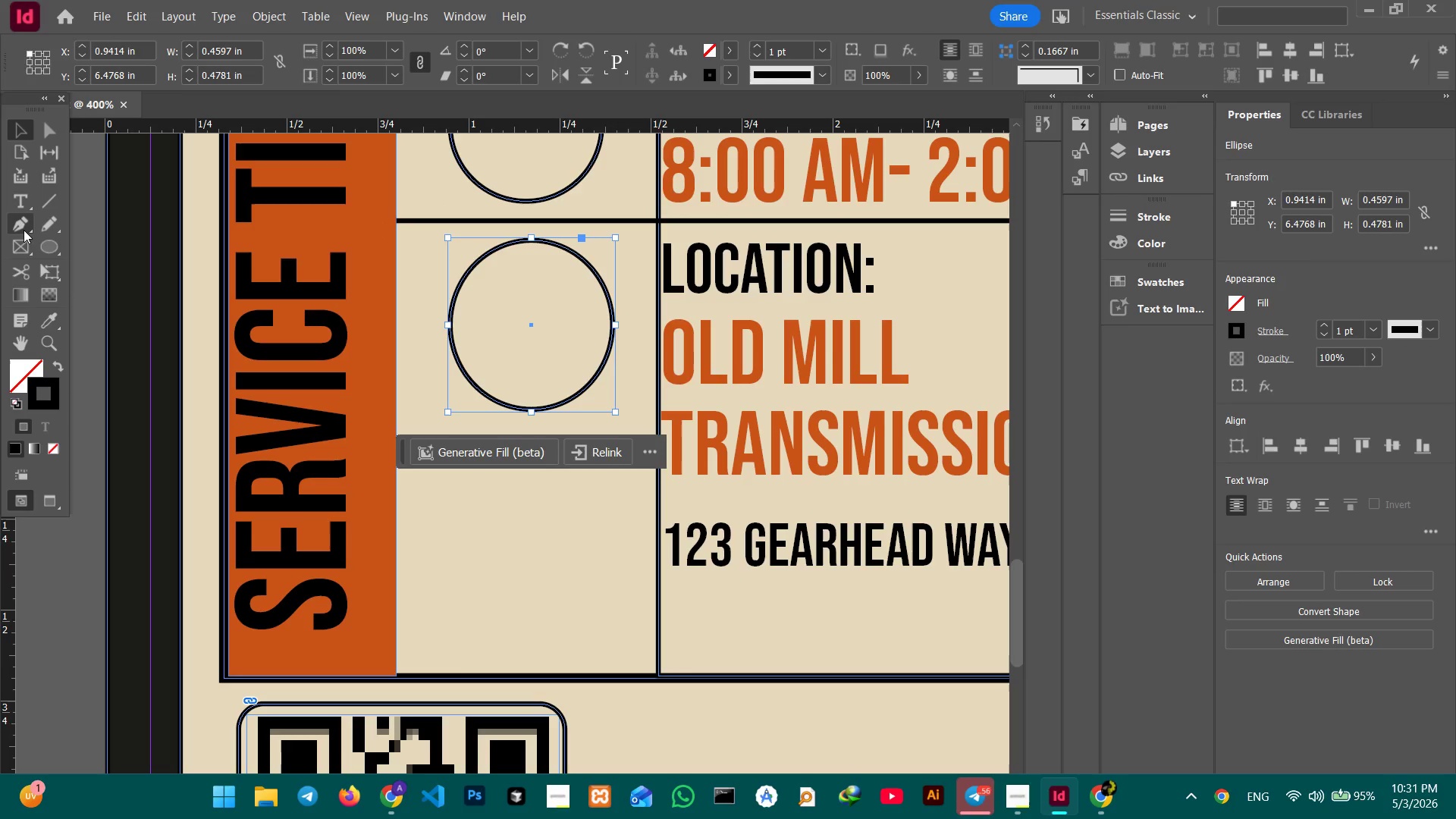 
left_click([24, 225])
 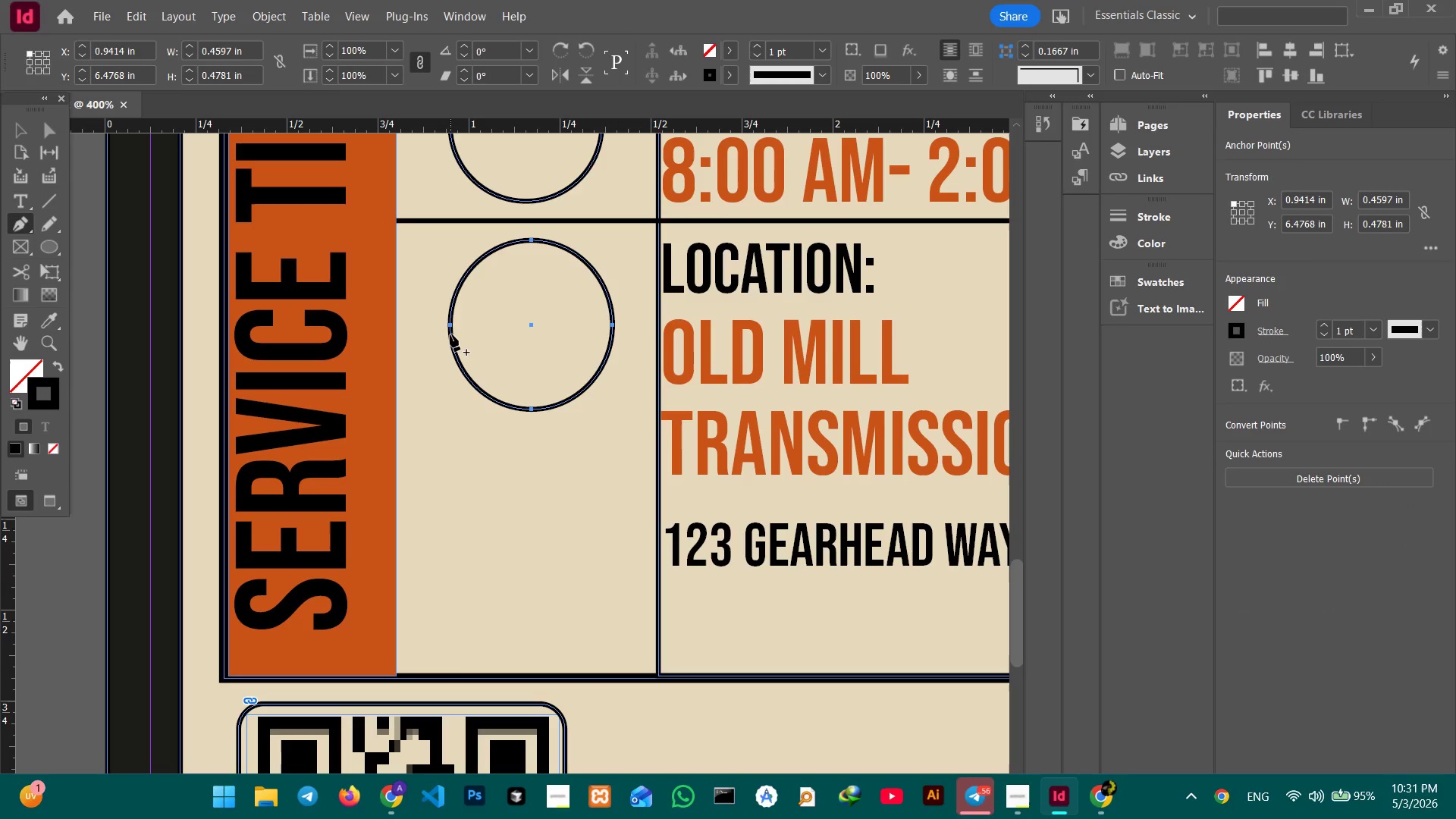 
left_click([450, 334])
 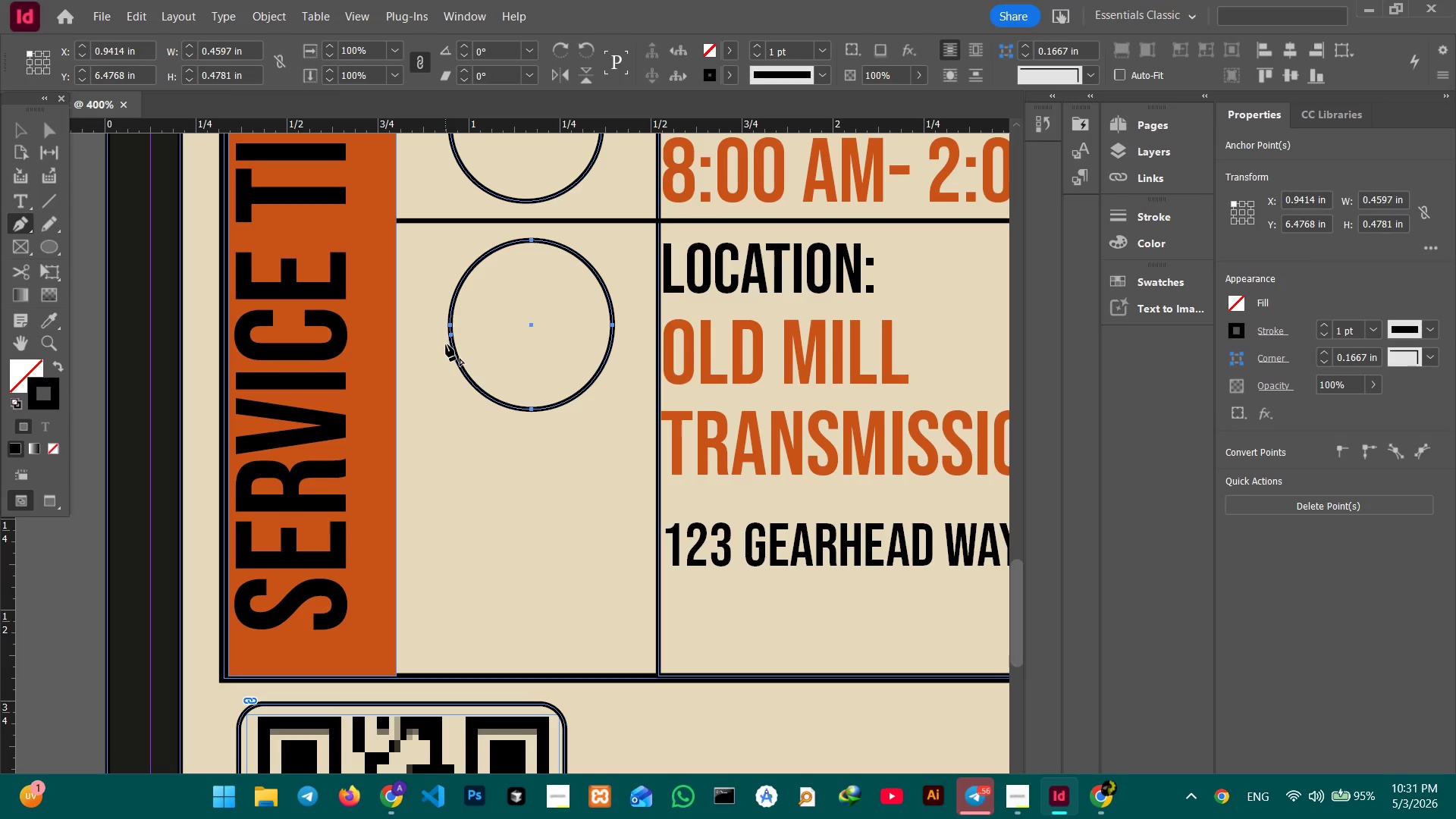 
left_click([444, 339])
 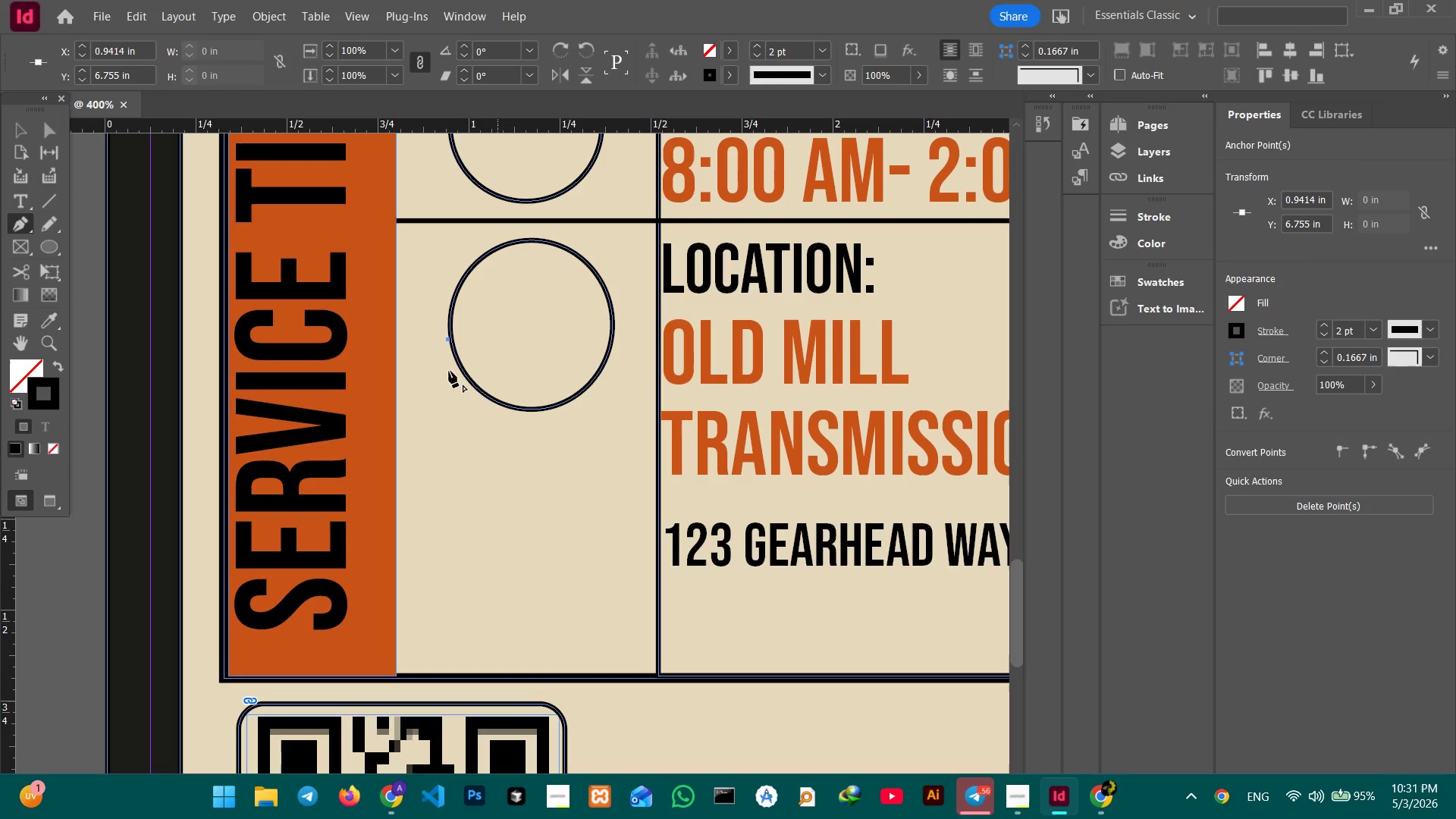 
key(Control+Z)
 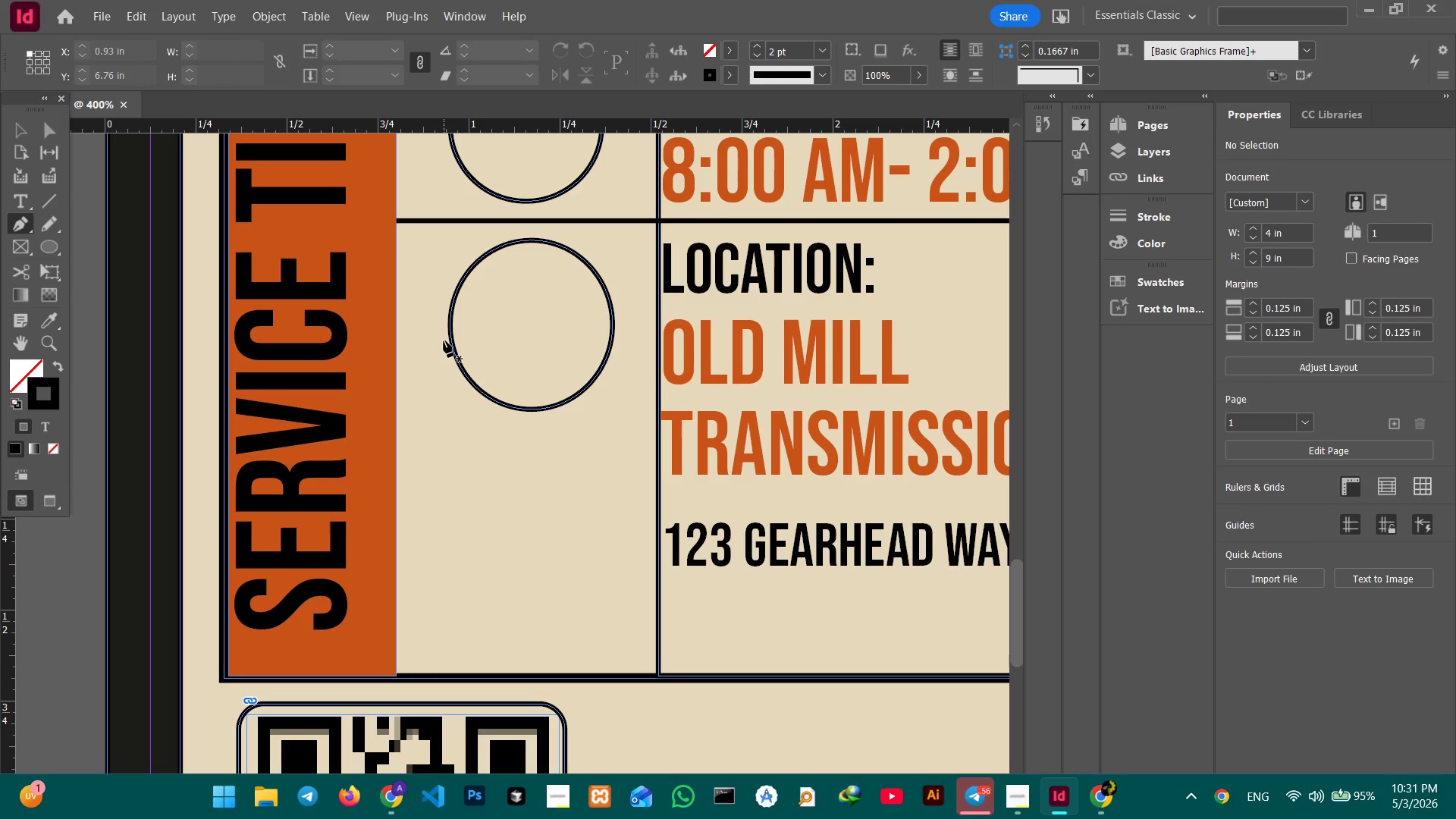 
left_click_drag(start_coordinate=[444, 340], to_coordinate=[519, 558])
 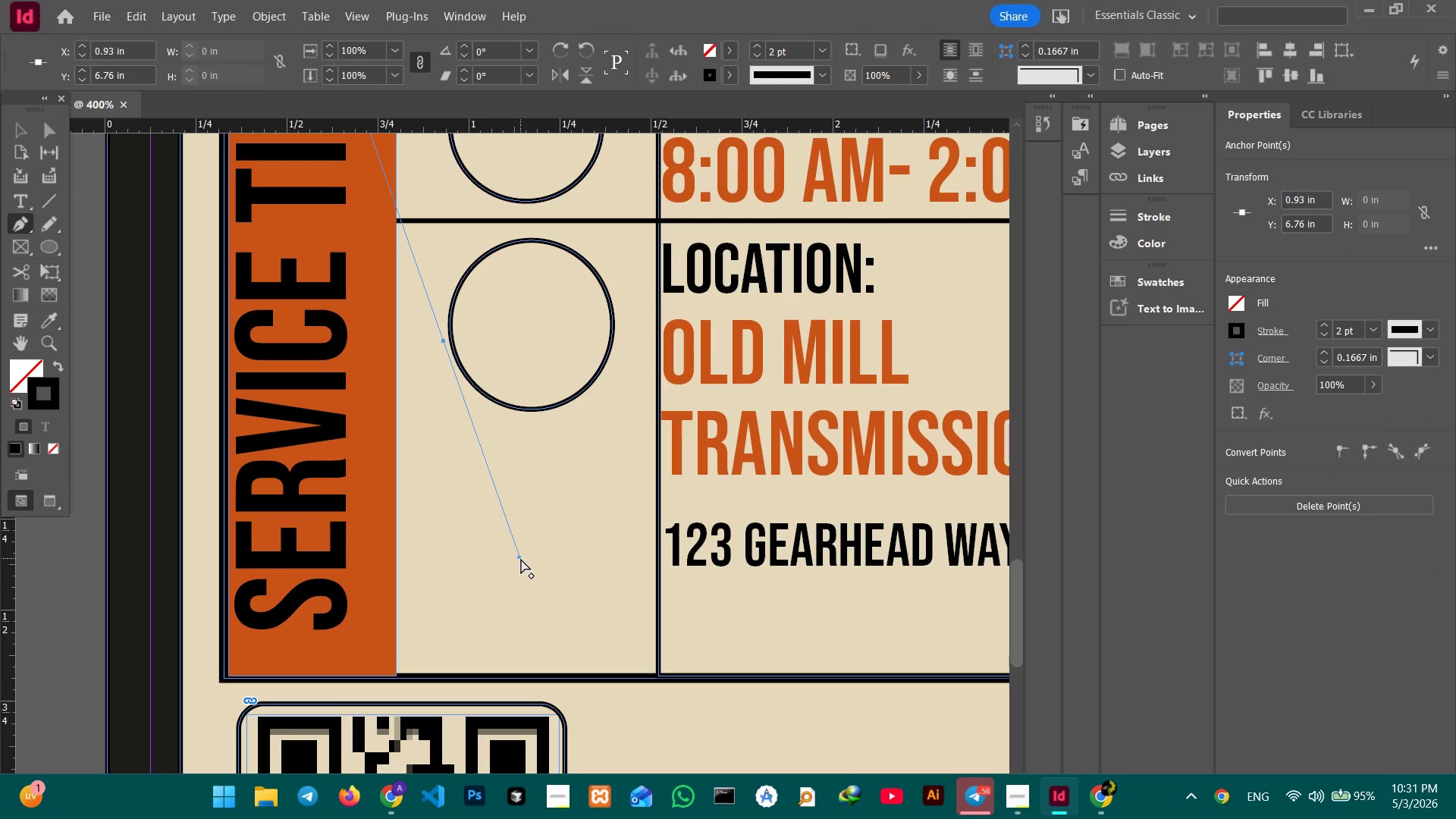 
key(Control+Z)
 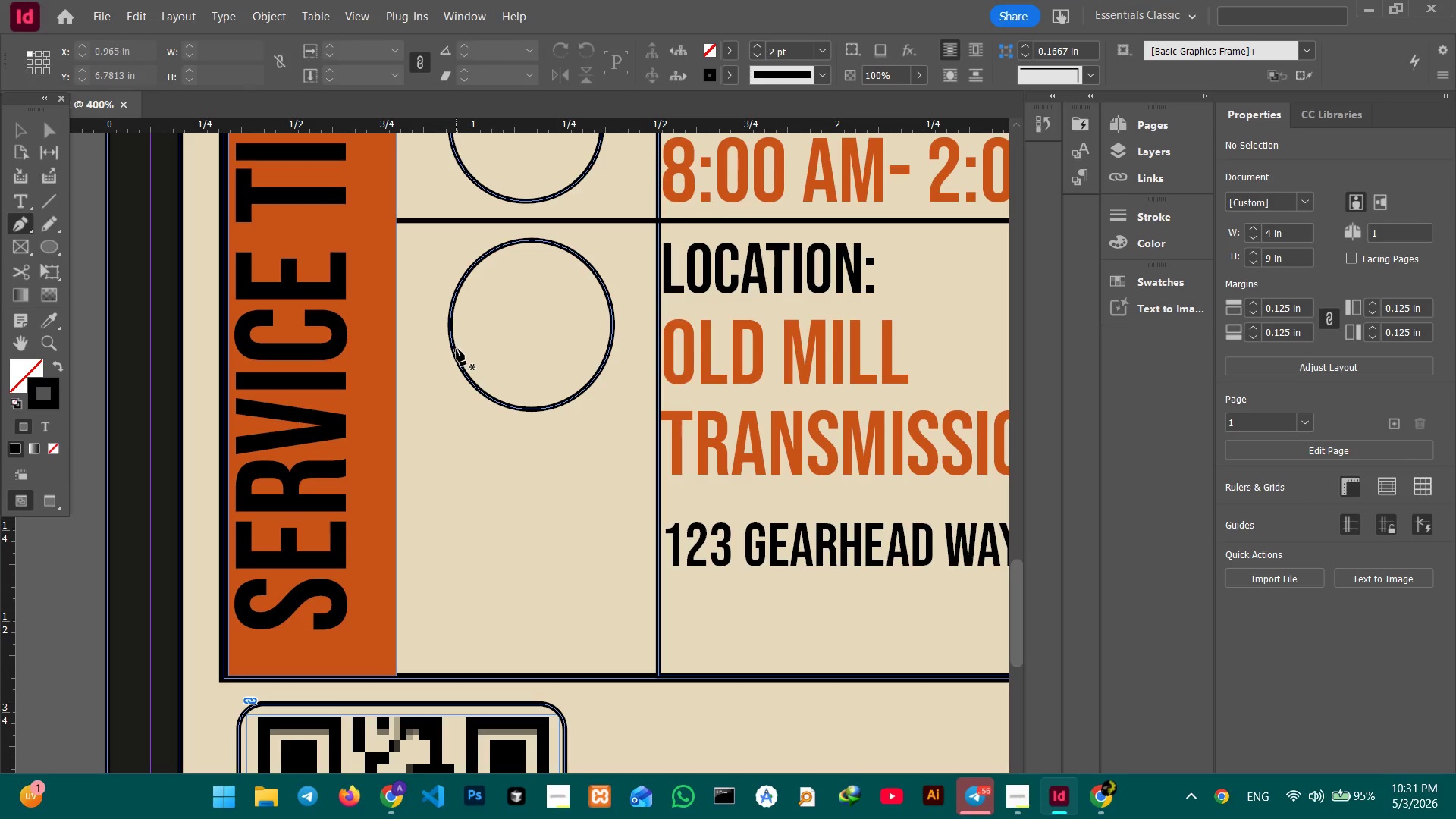 
left_click([453, 350])
 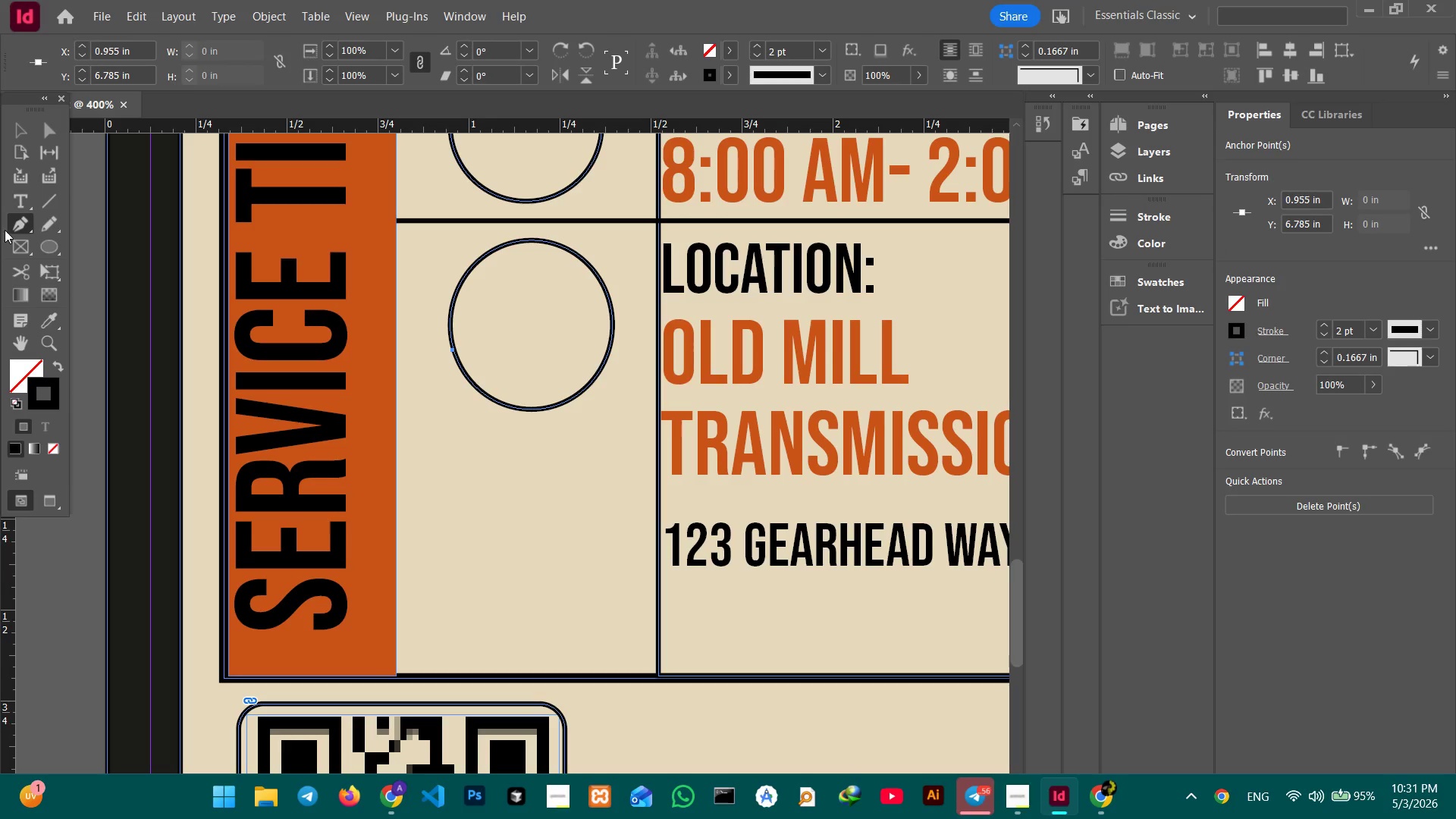 
right_click([15, 231])
 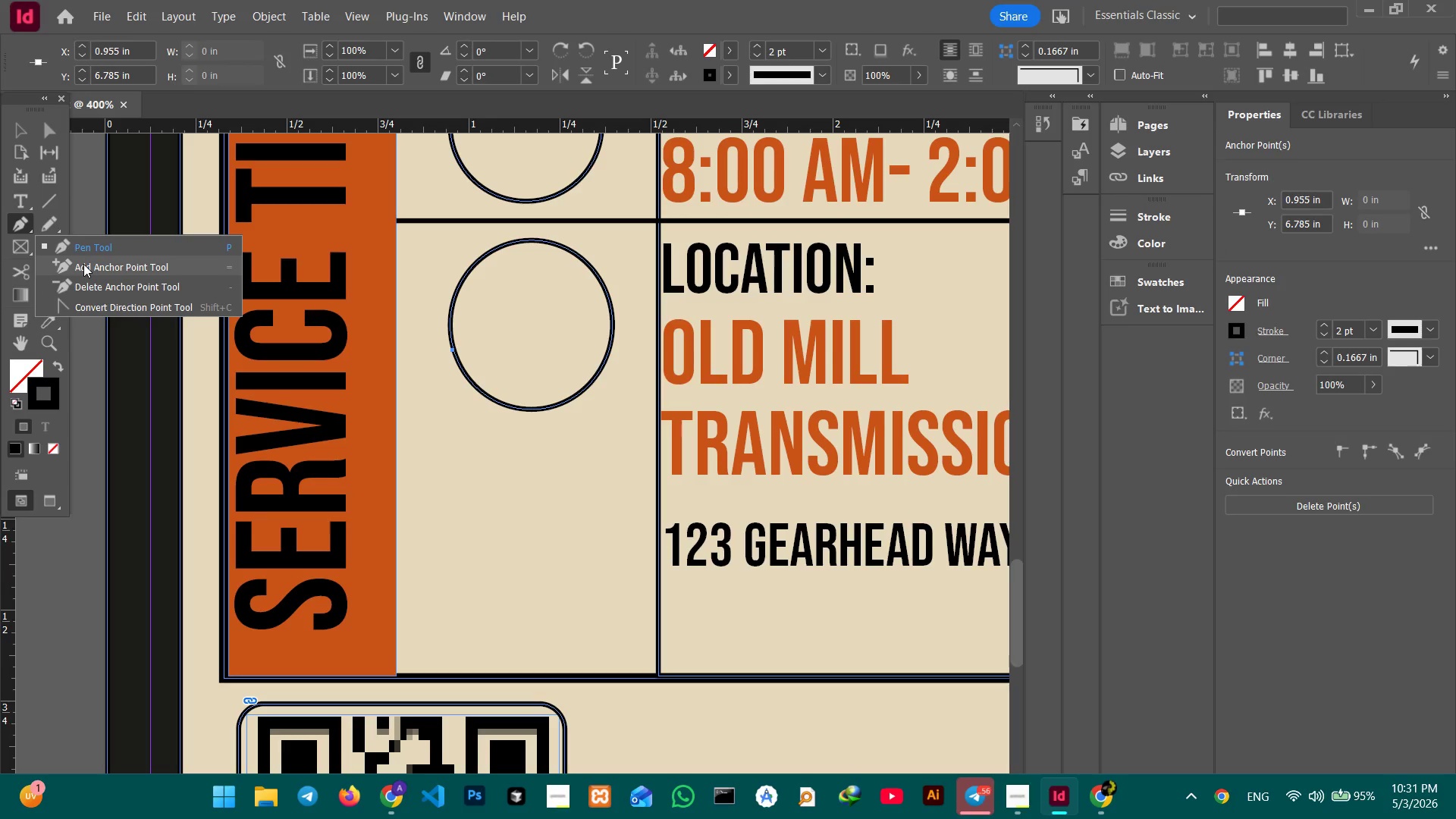 
left_click([12, 214])
 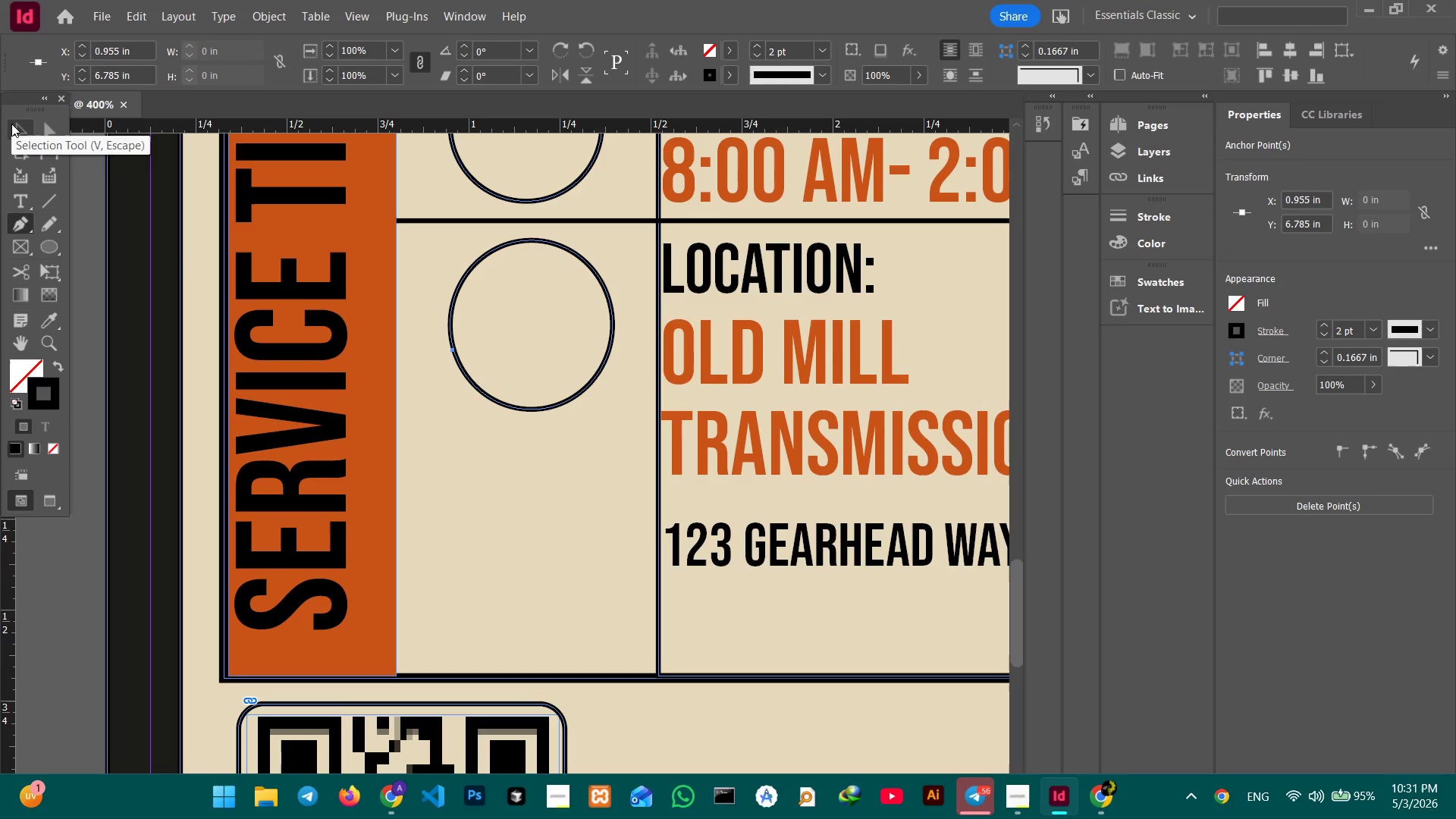 
left_click([11, 124])
 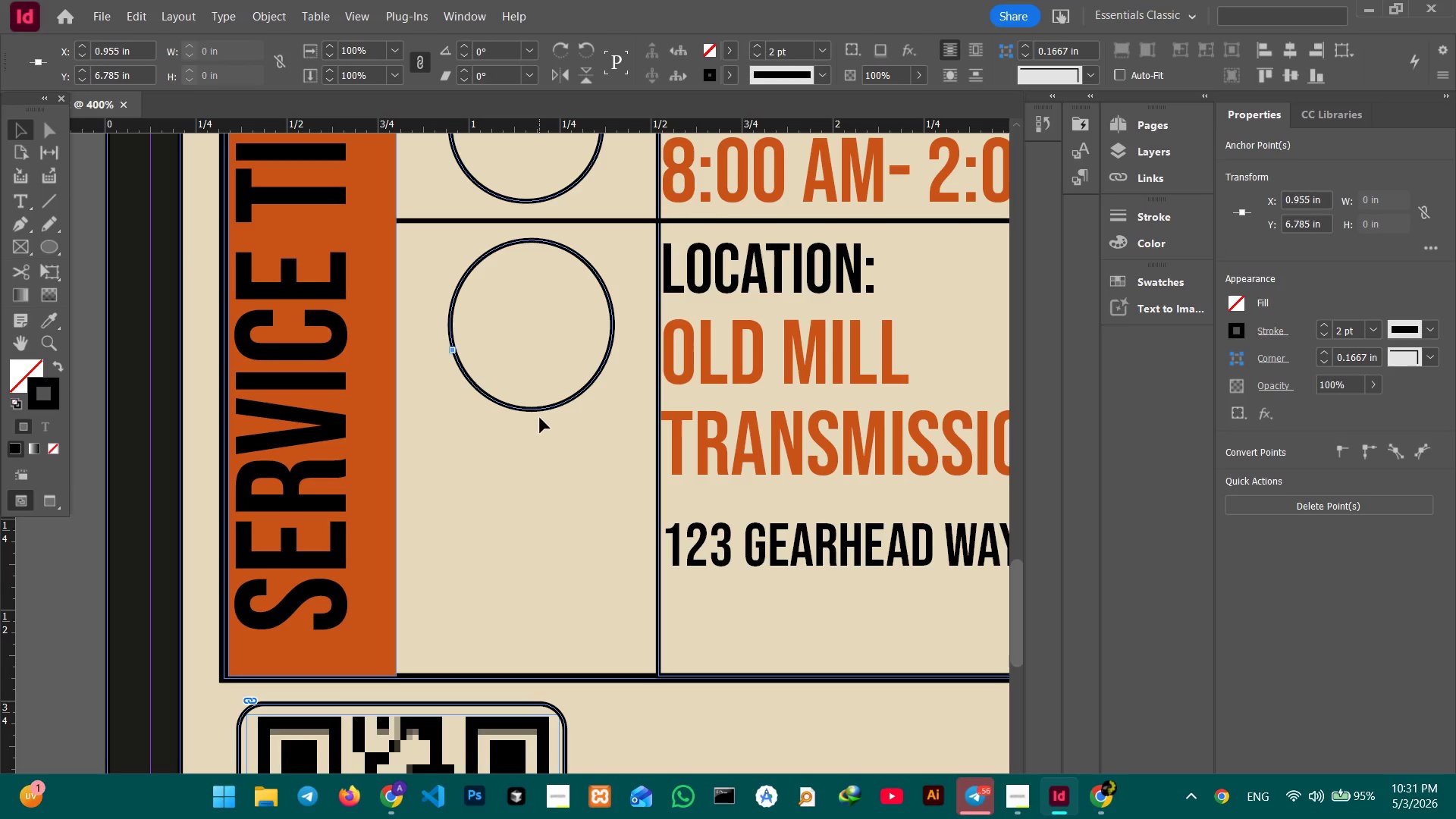 
left_click([538, 410])
 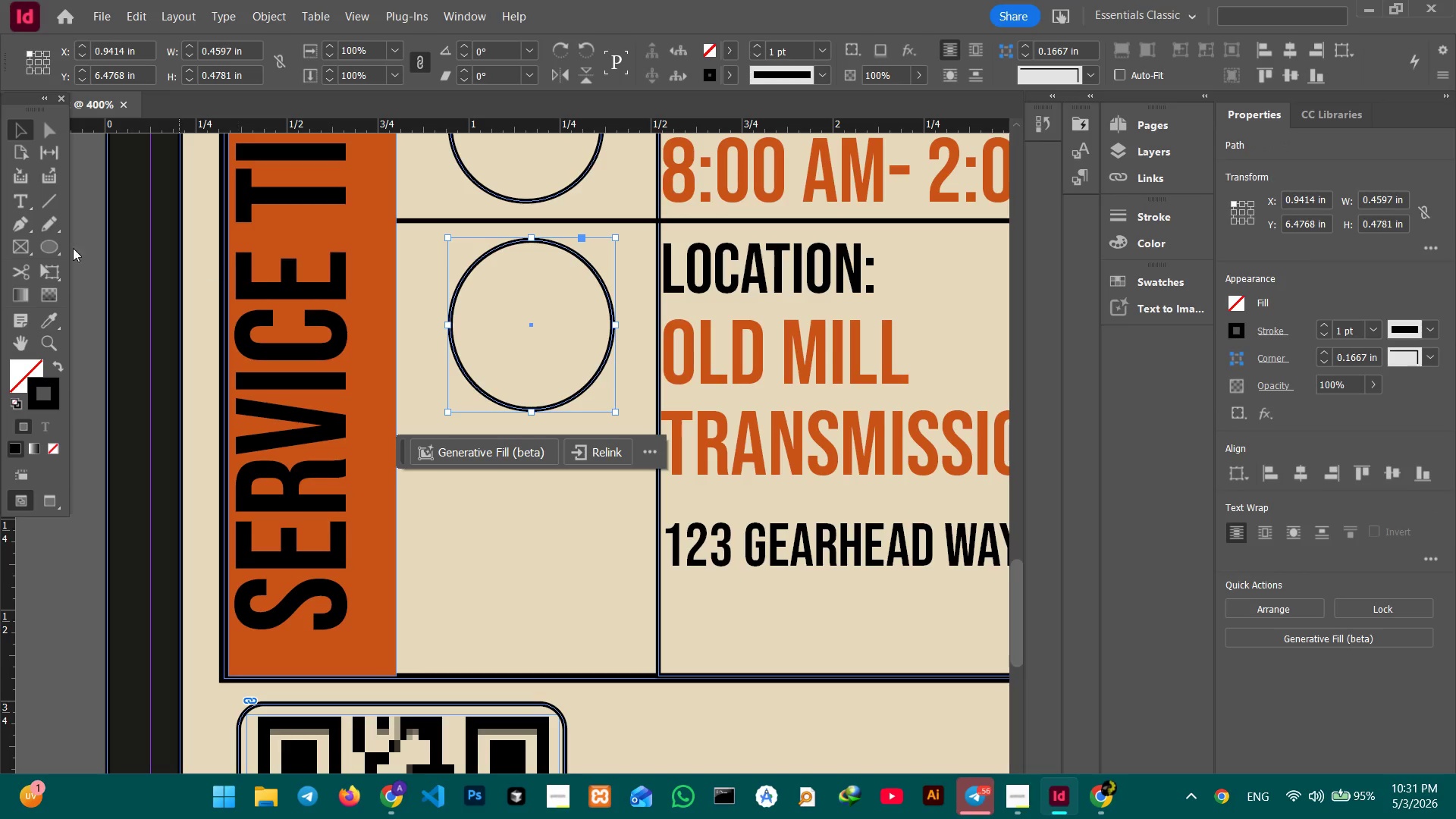 
left_click([46, 130])
 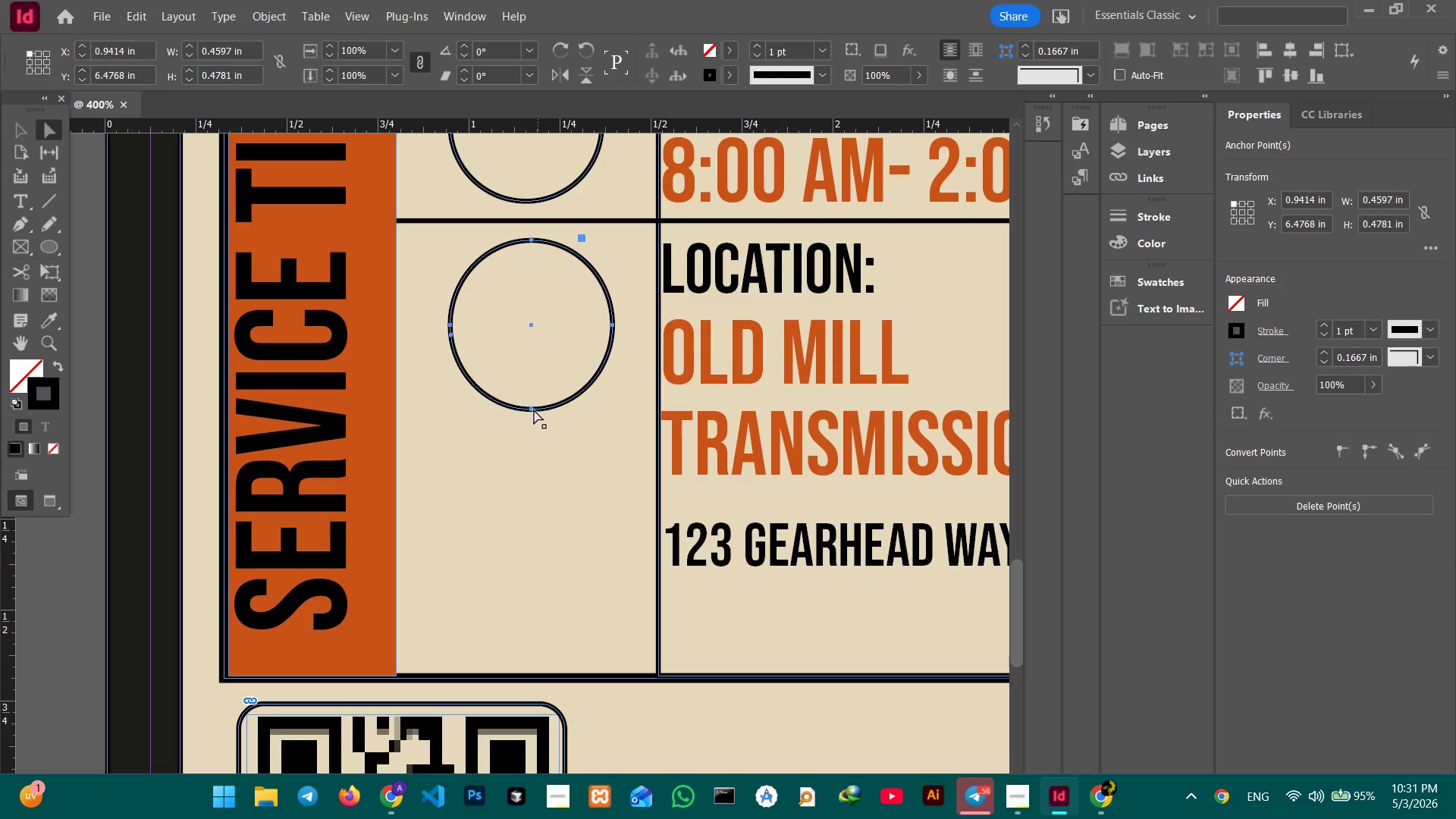 
left_click_drag(start_coordinate=[534, 409], to_coordinate=[519, 557])
 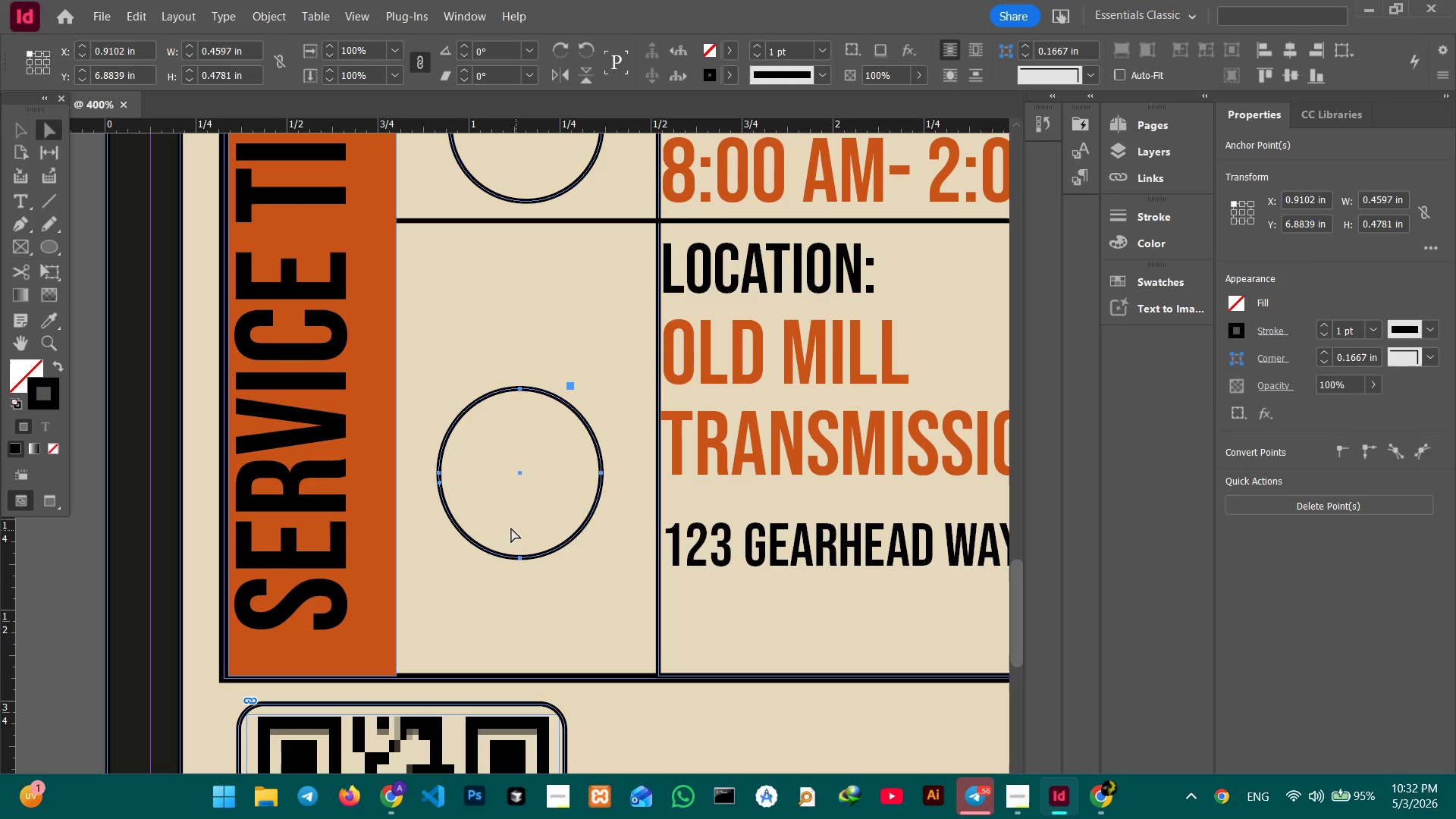 
key(Control+Z)
 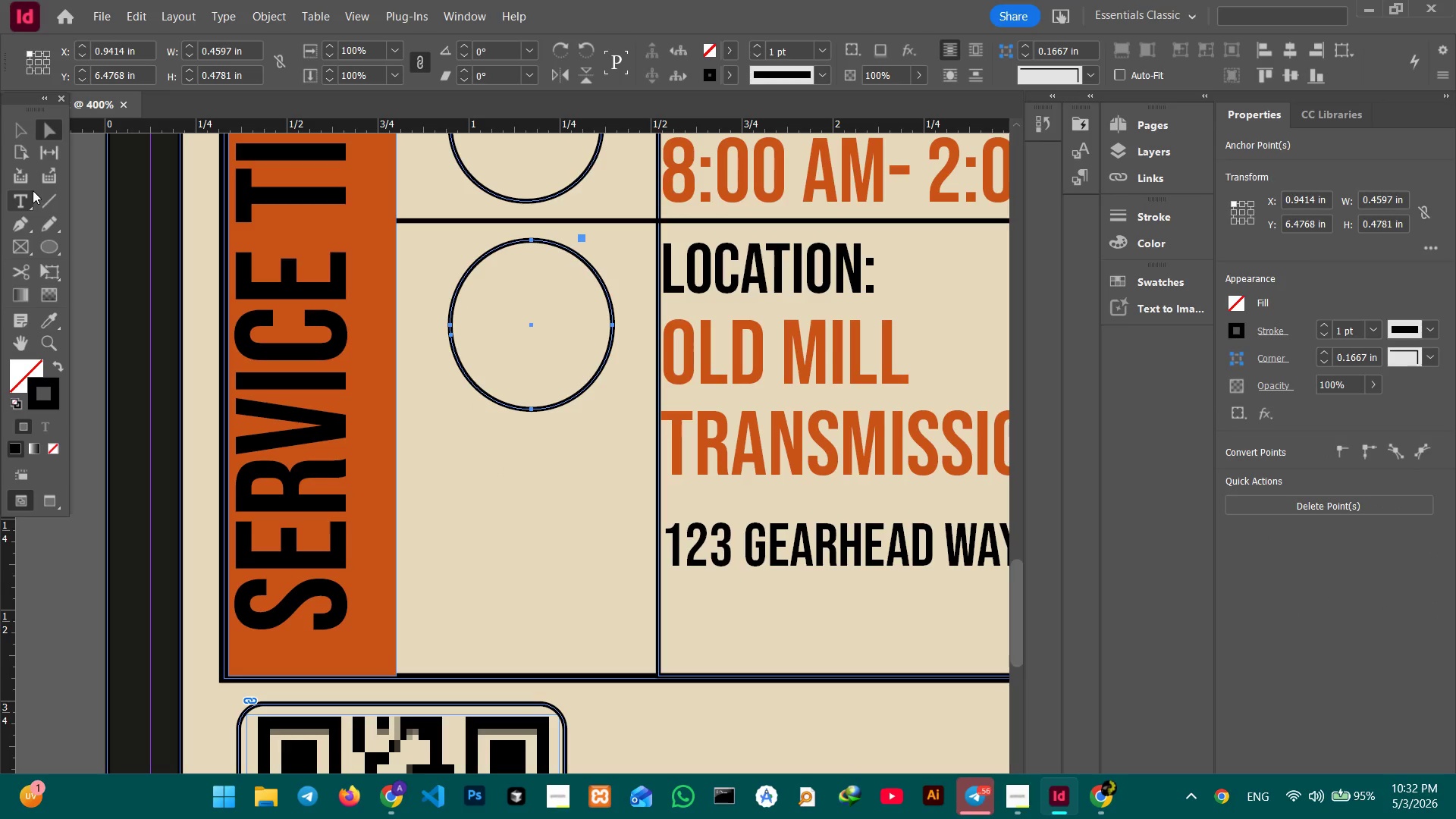 
left_click([18, 228])
 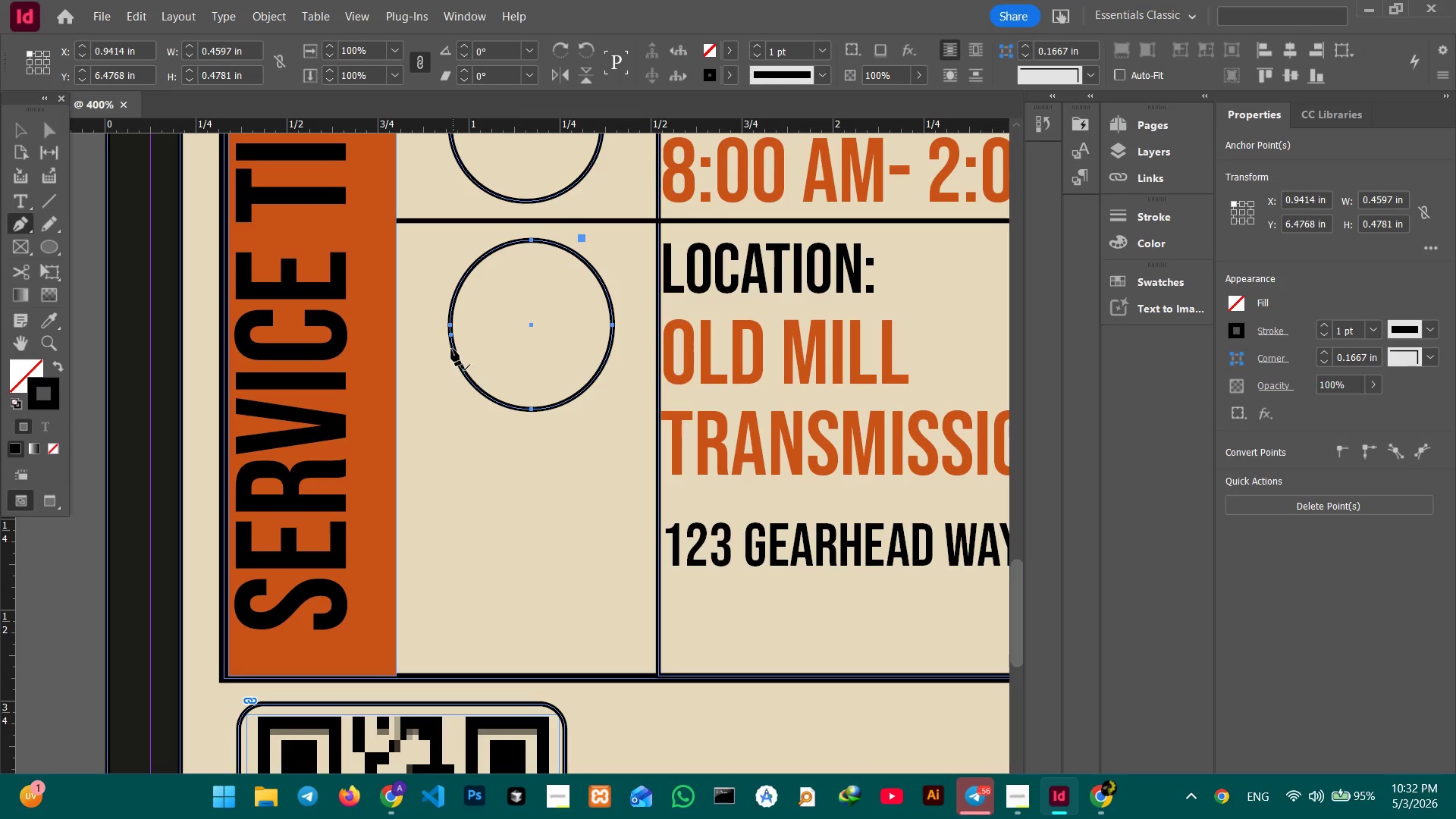 
left_click([451, 349])
 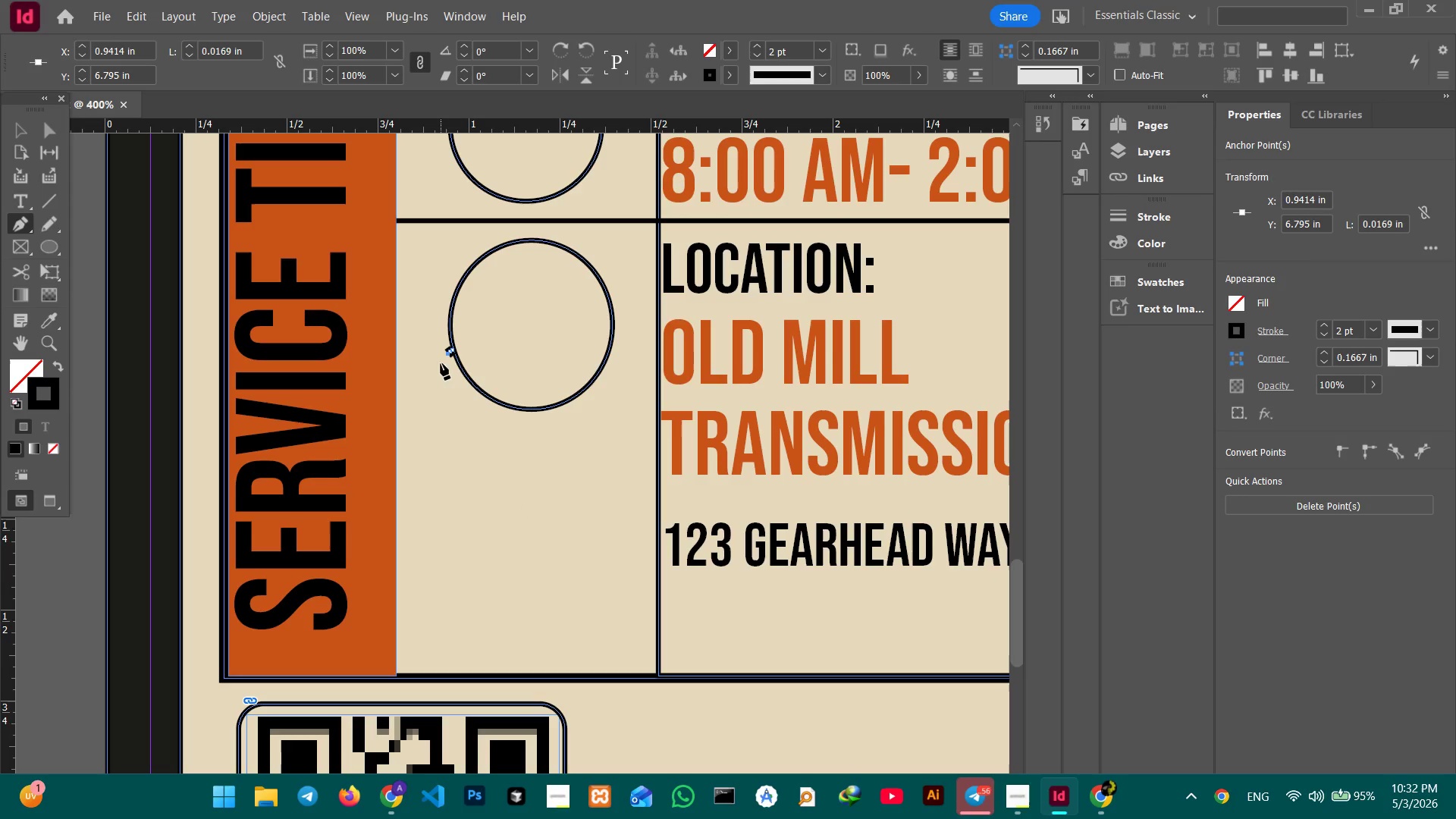 
left_click([447, 356])
 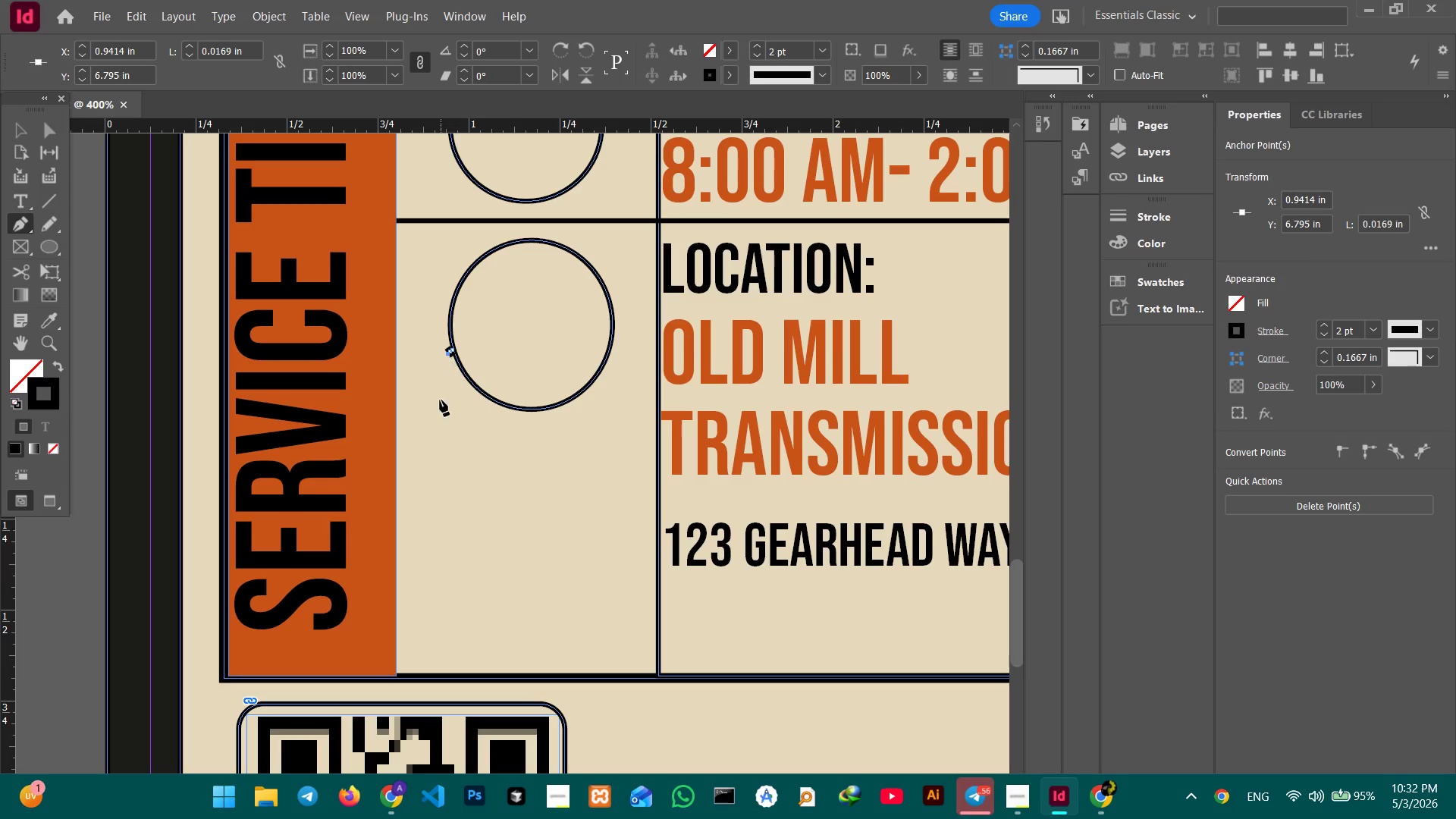 
double_click([440, 400])
 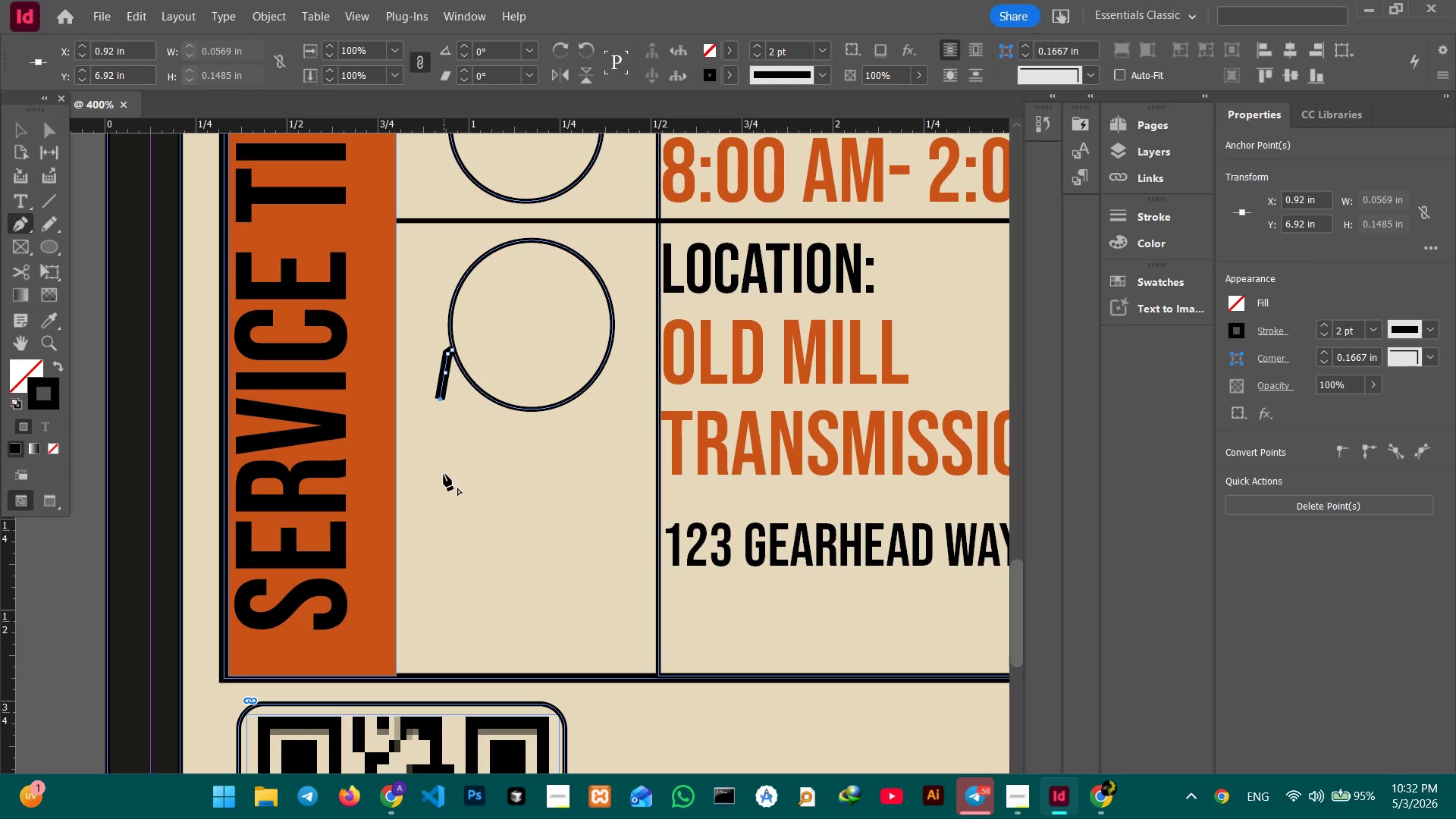 
key(Control+Z)
 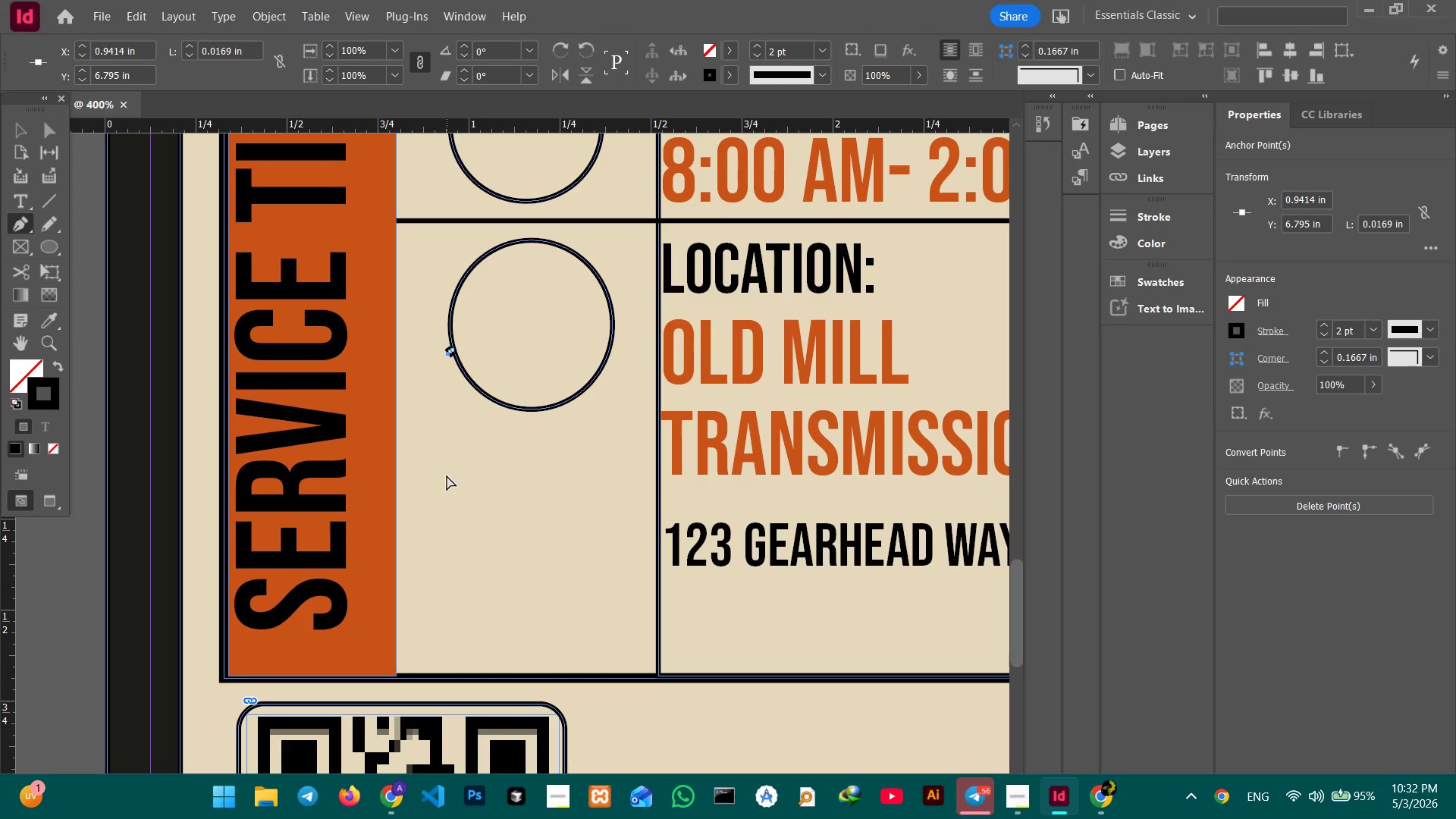 
key(Control+Z)
 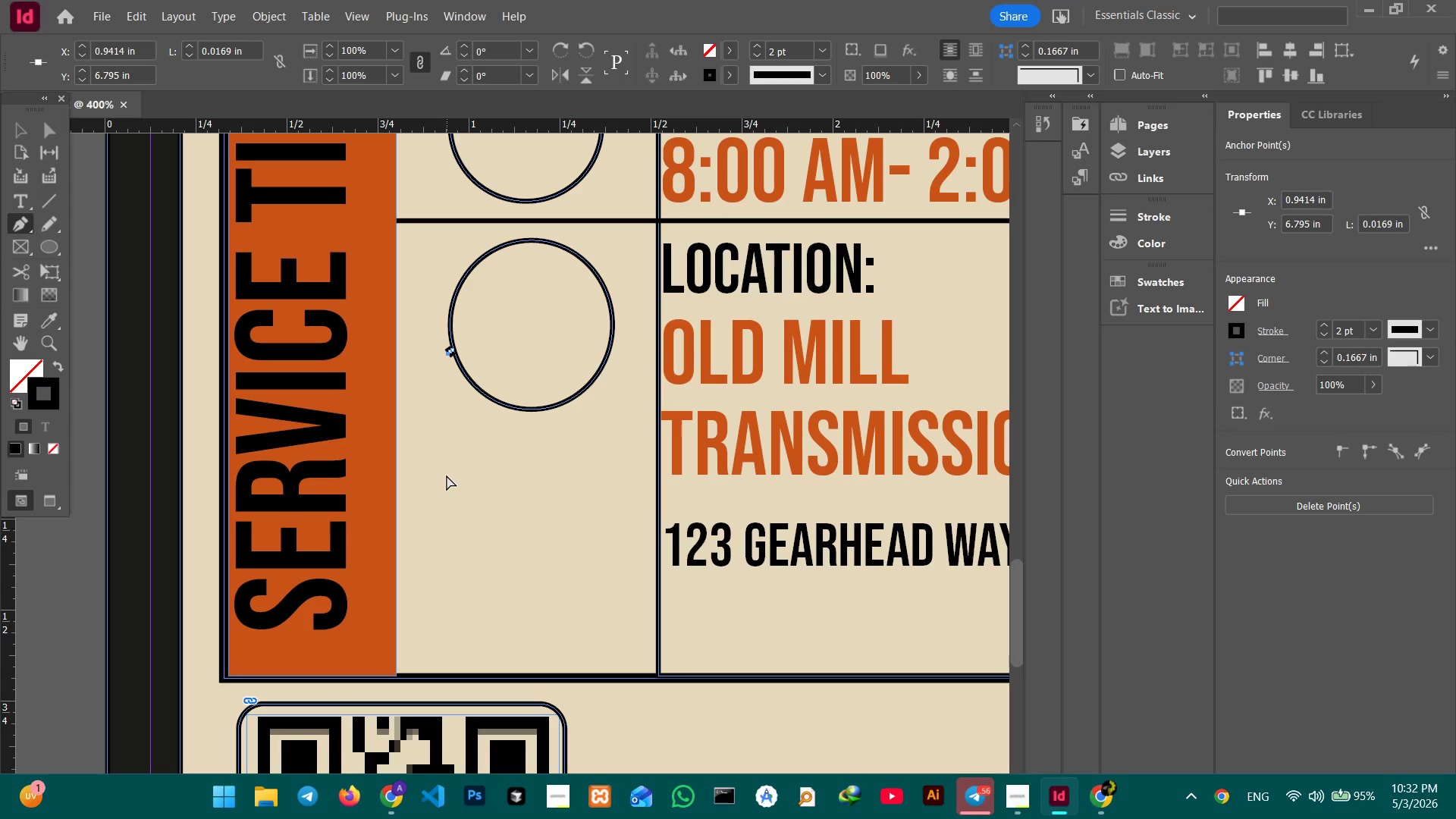 
key(Control+Z)
 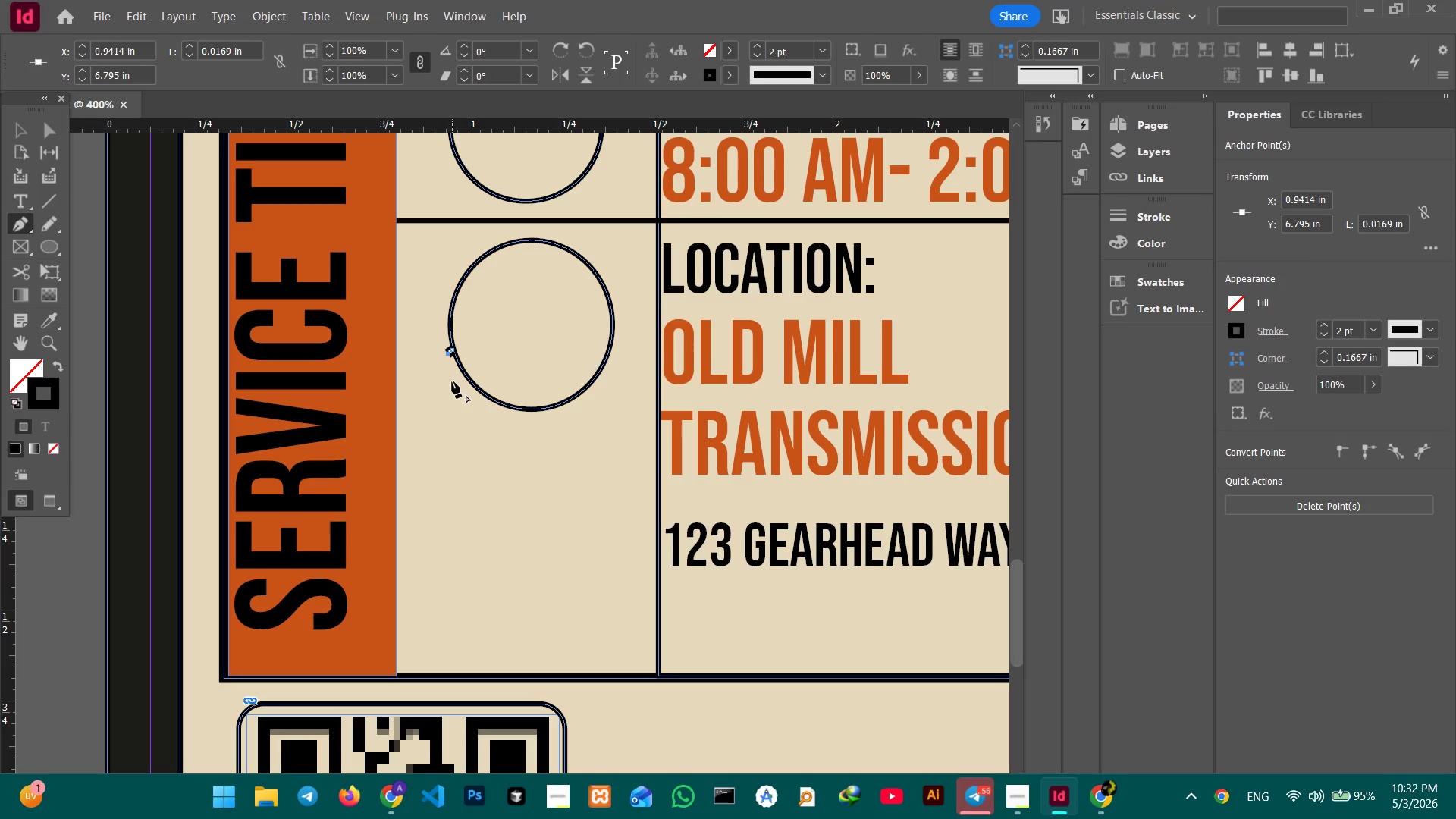 
key(Control+Z)
 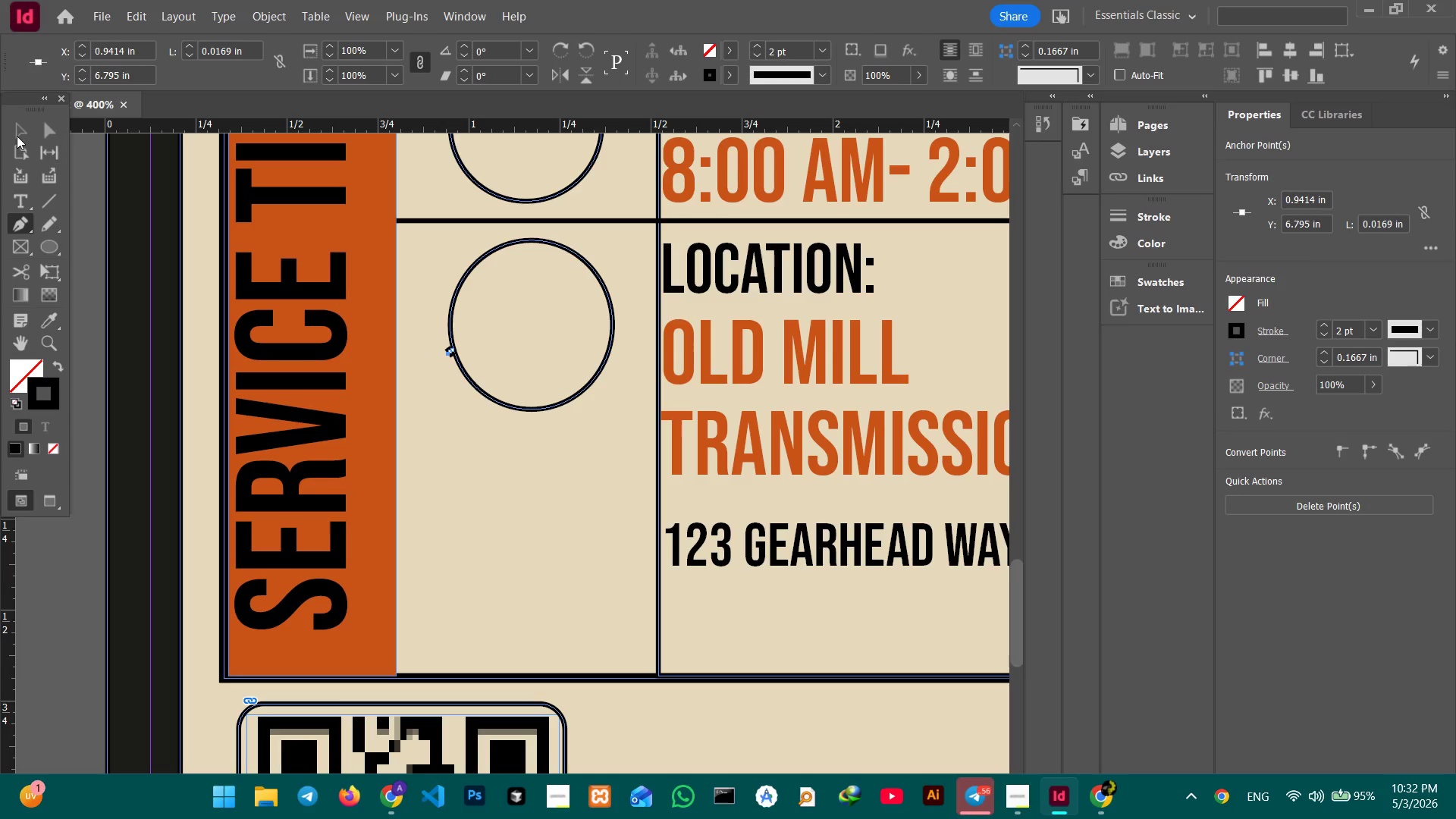 
left_click([13, 130])
 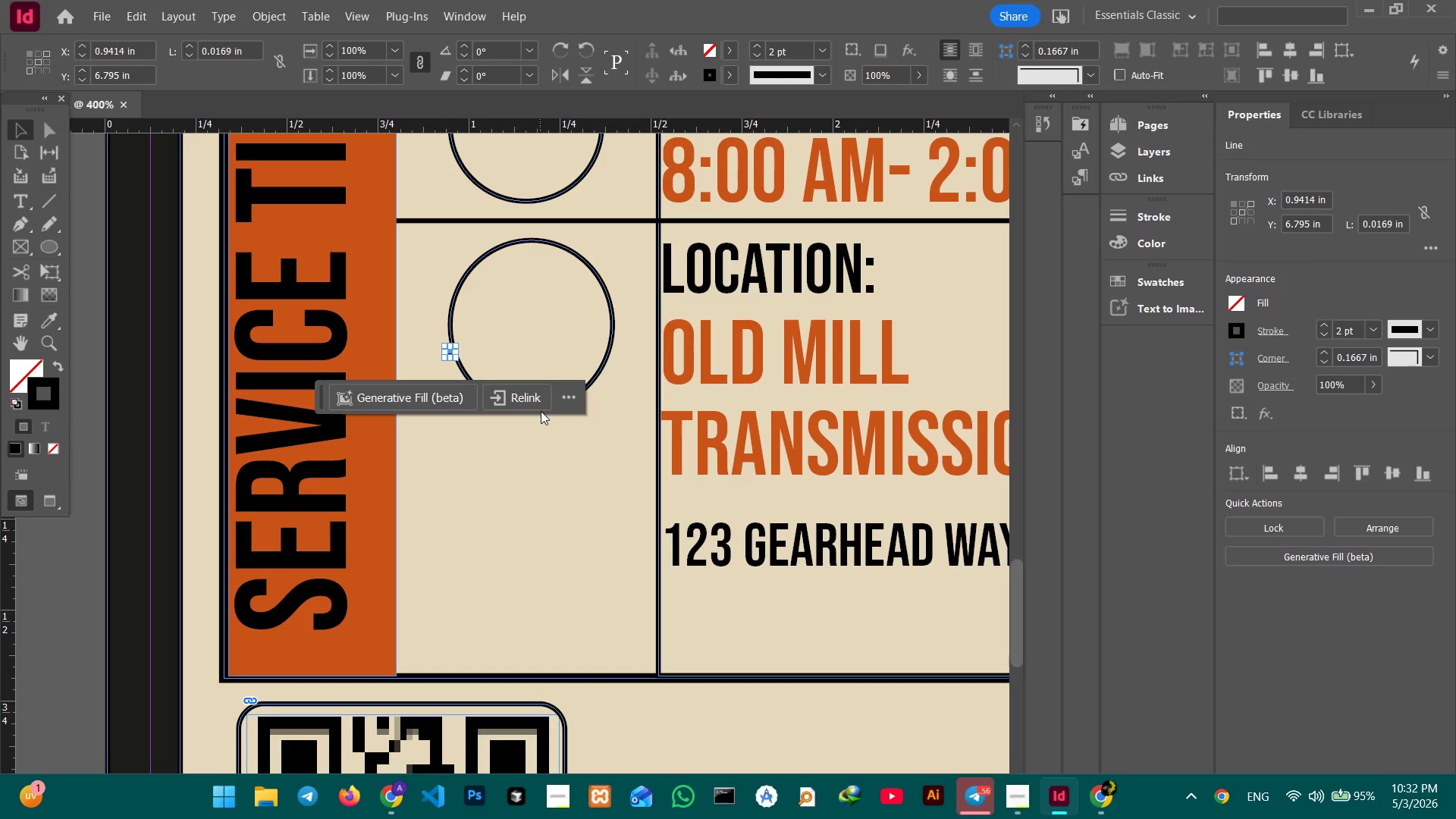 
key(Backspace)
 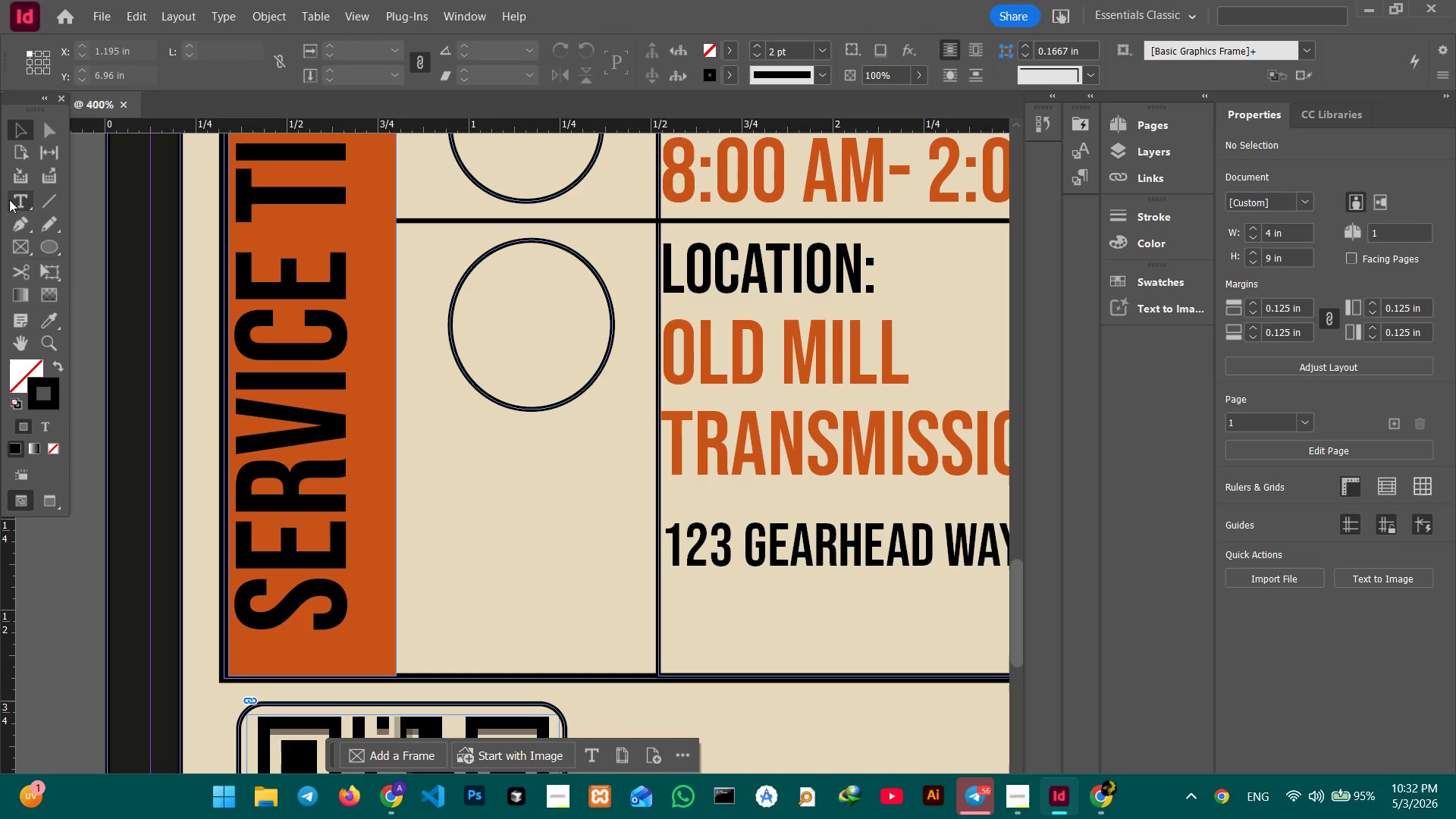 
left_click([13, 221])
 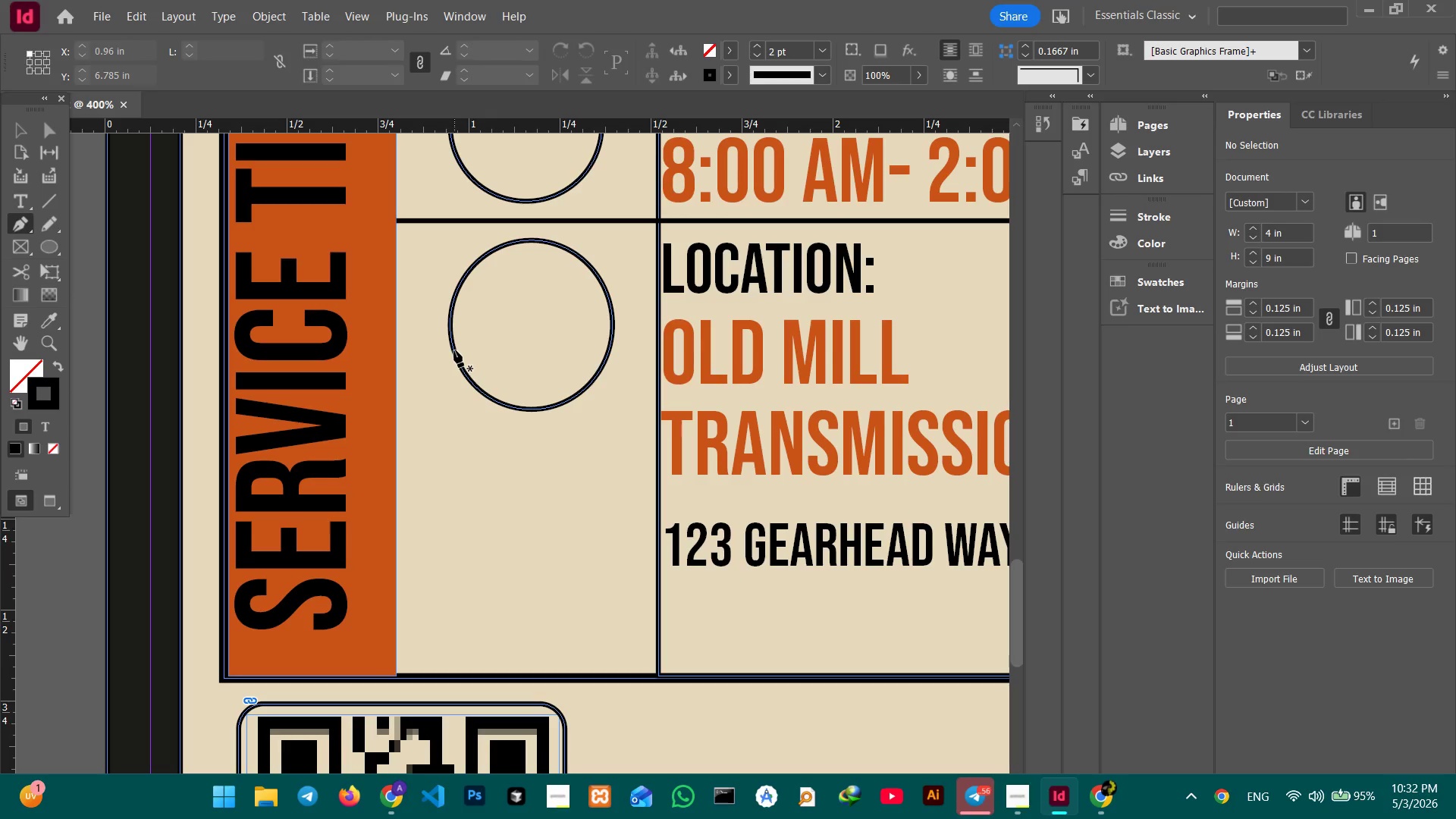 
left_click([453, 350])
 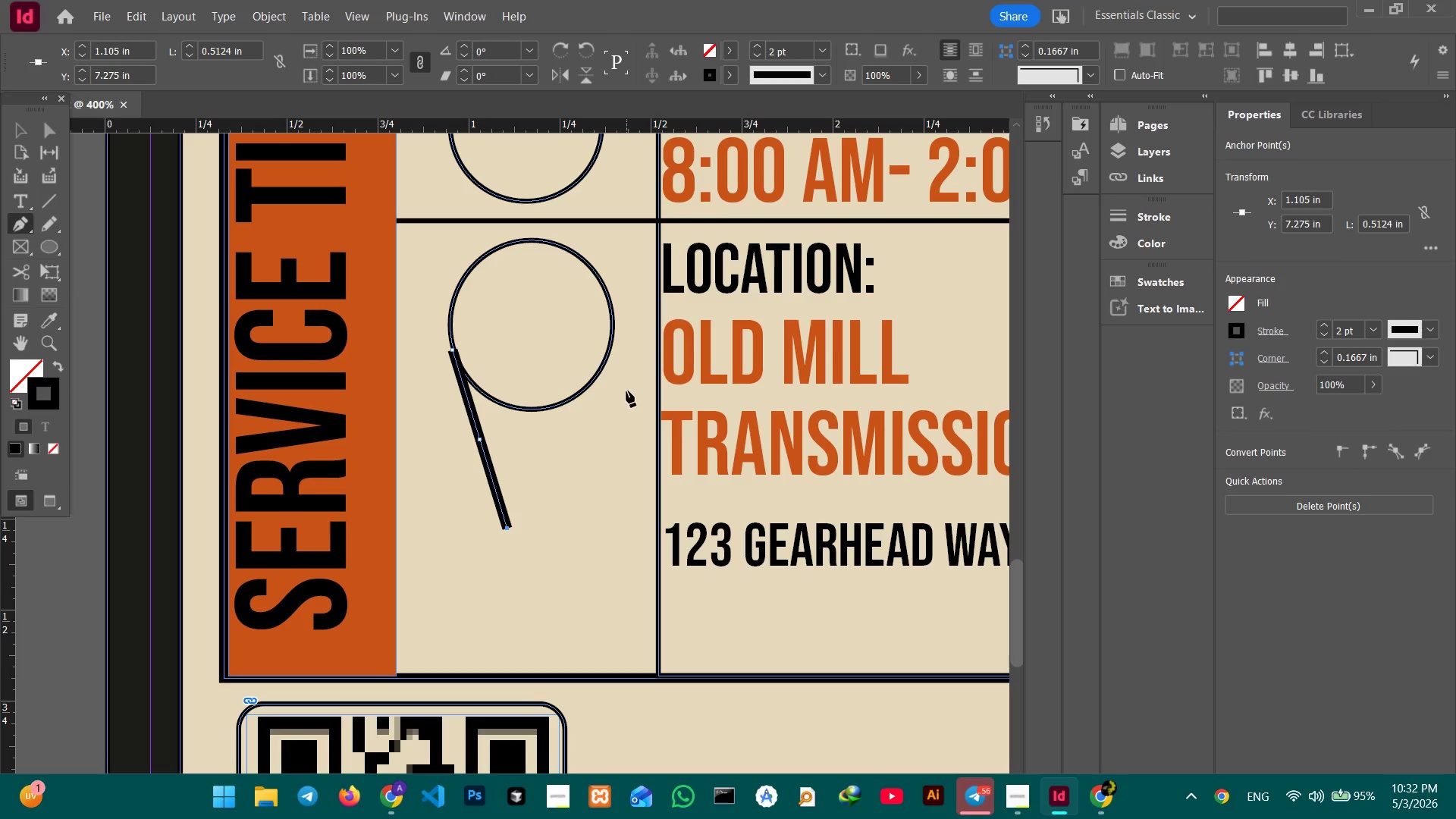 
key(Control+Z)
 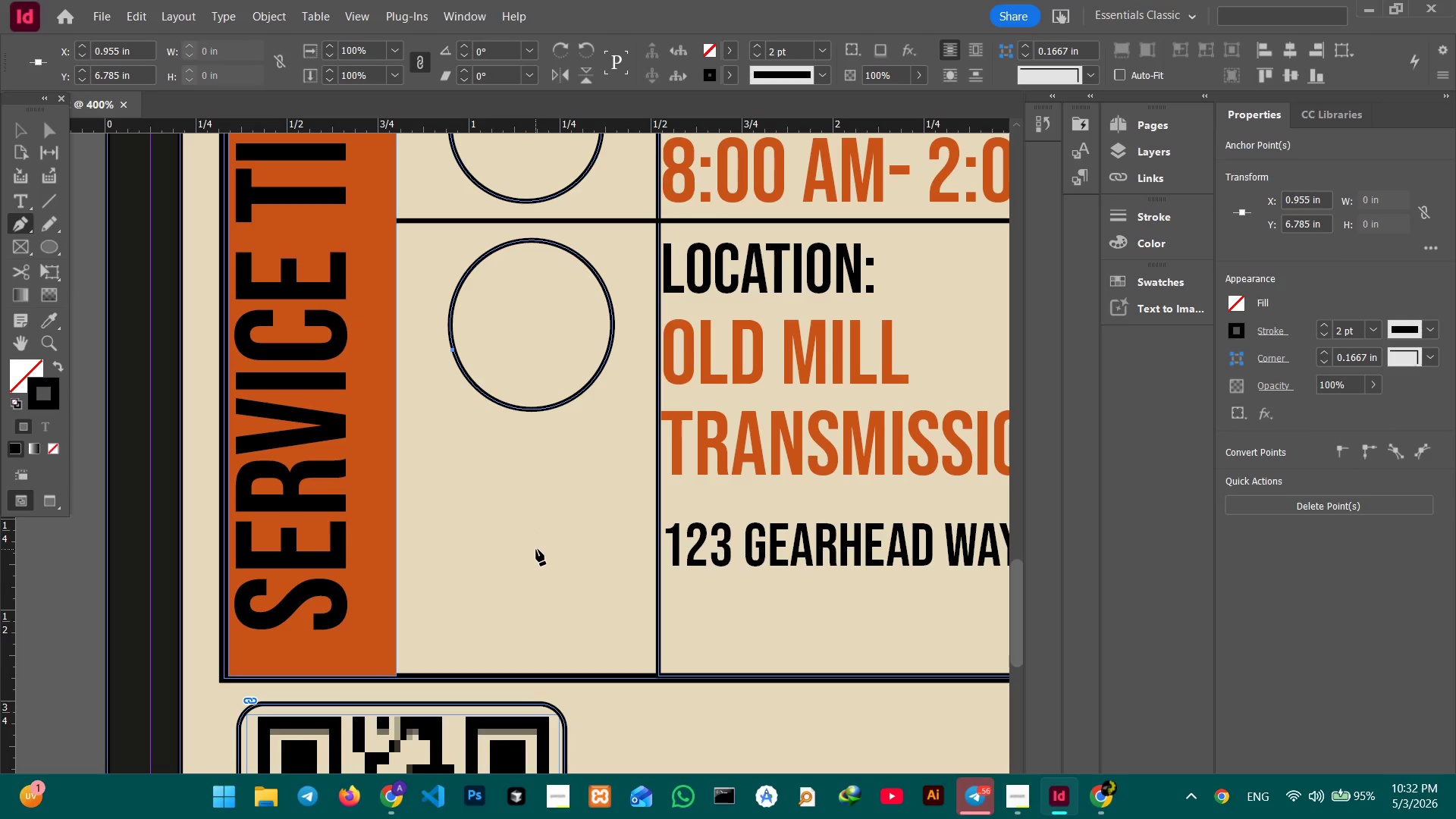 
left_click([538, 550])
 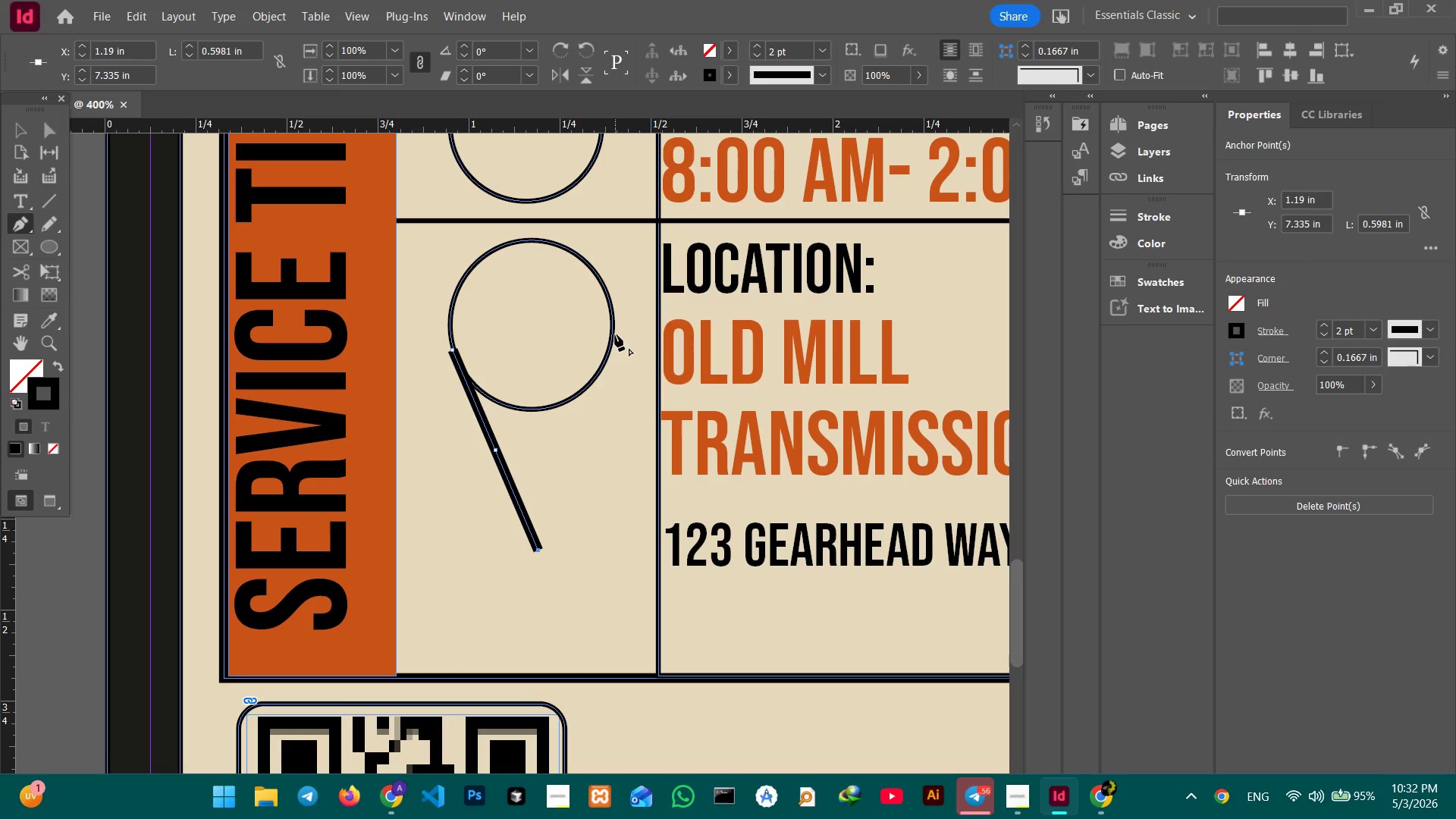 
left_click([613, 333])
 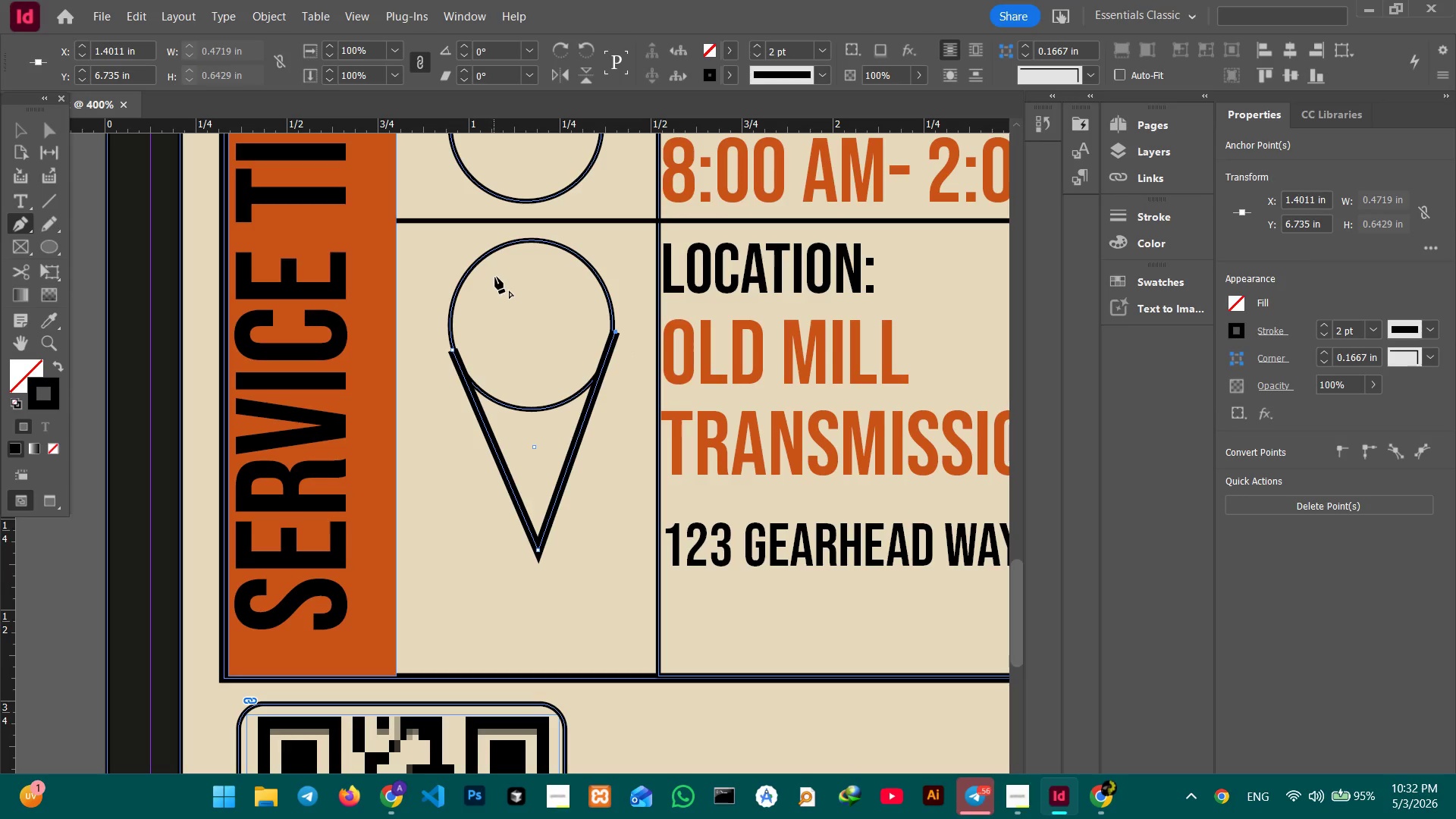 
left_click([17, 129])
 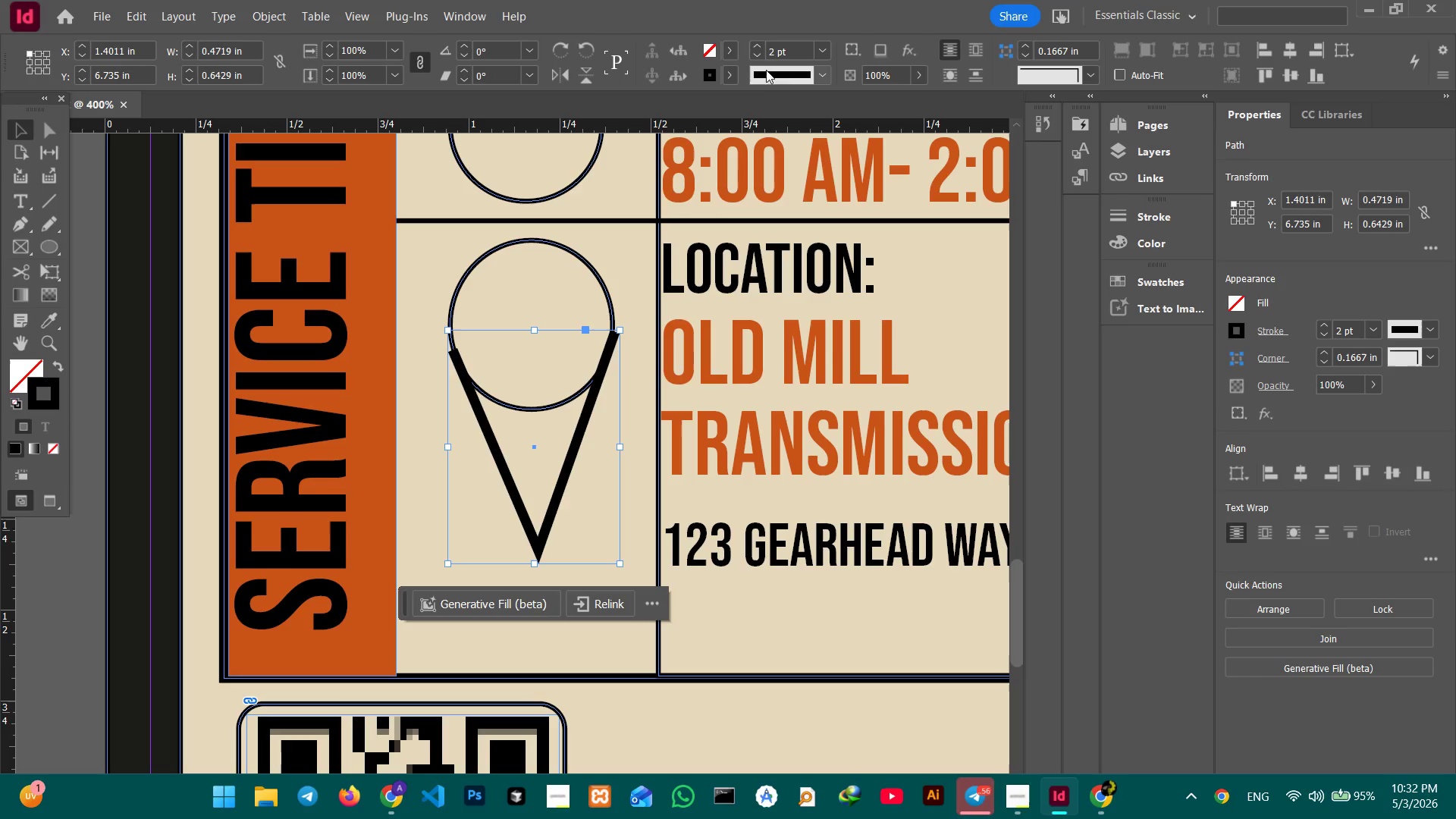 
left_click([755, 55])
 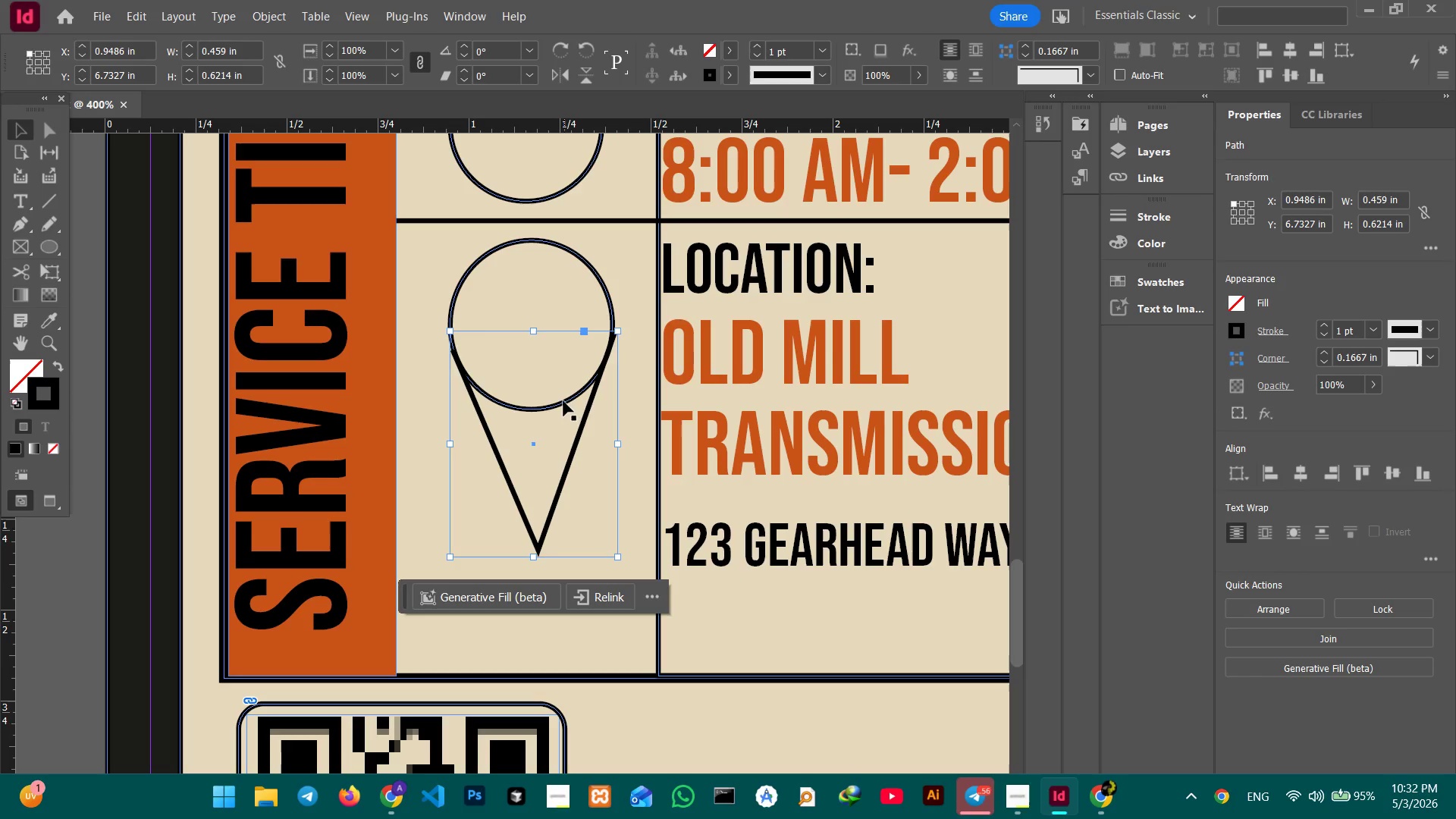 
left_click([474, 281])
 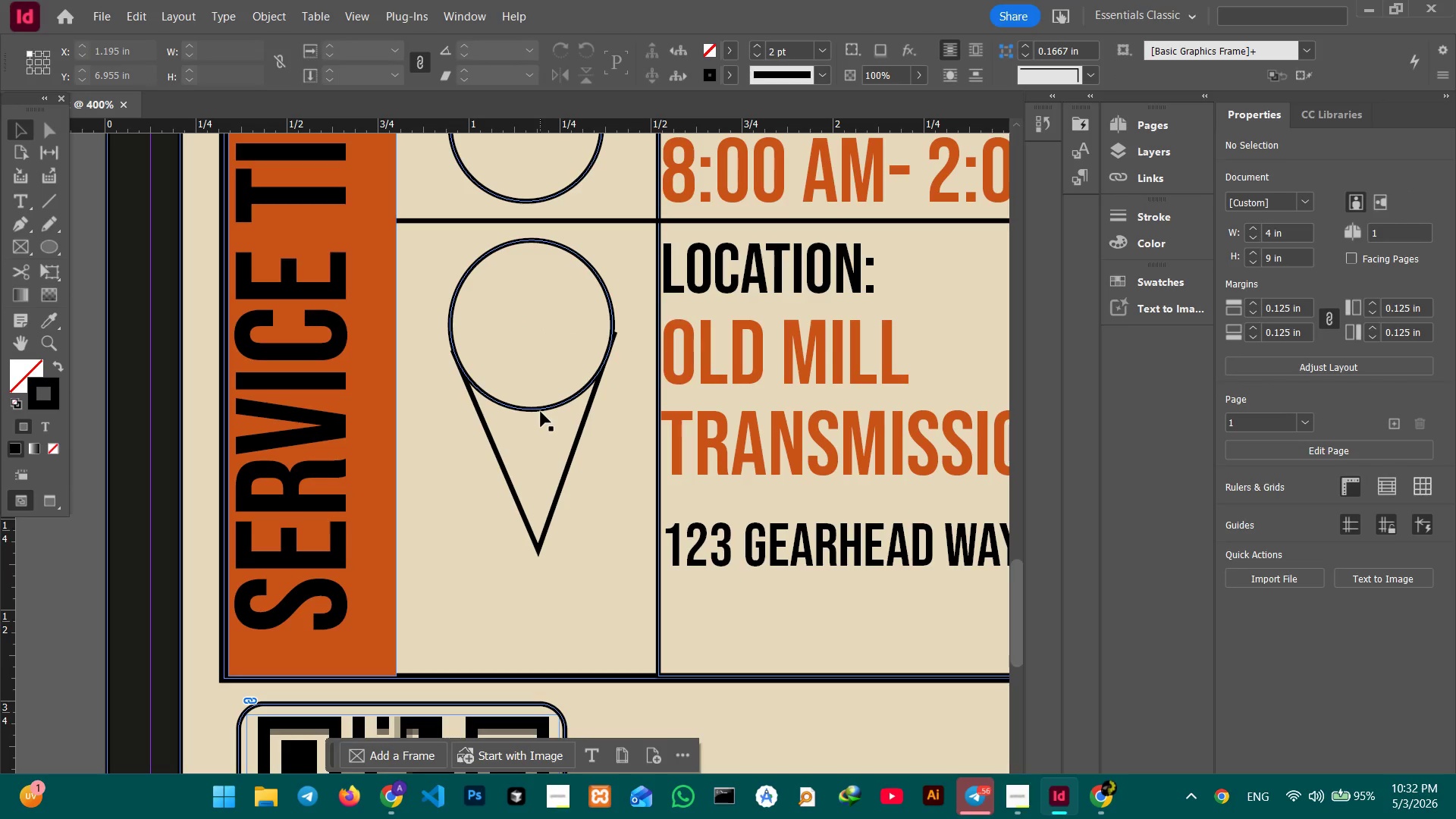 
left_click([541, 408])
 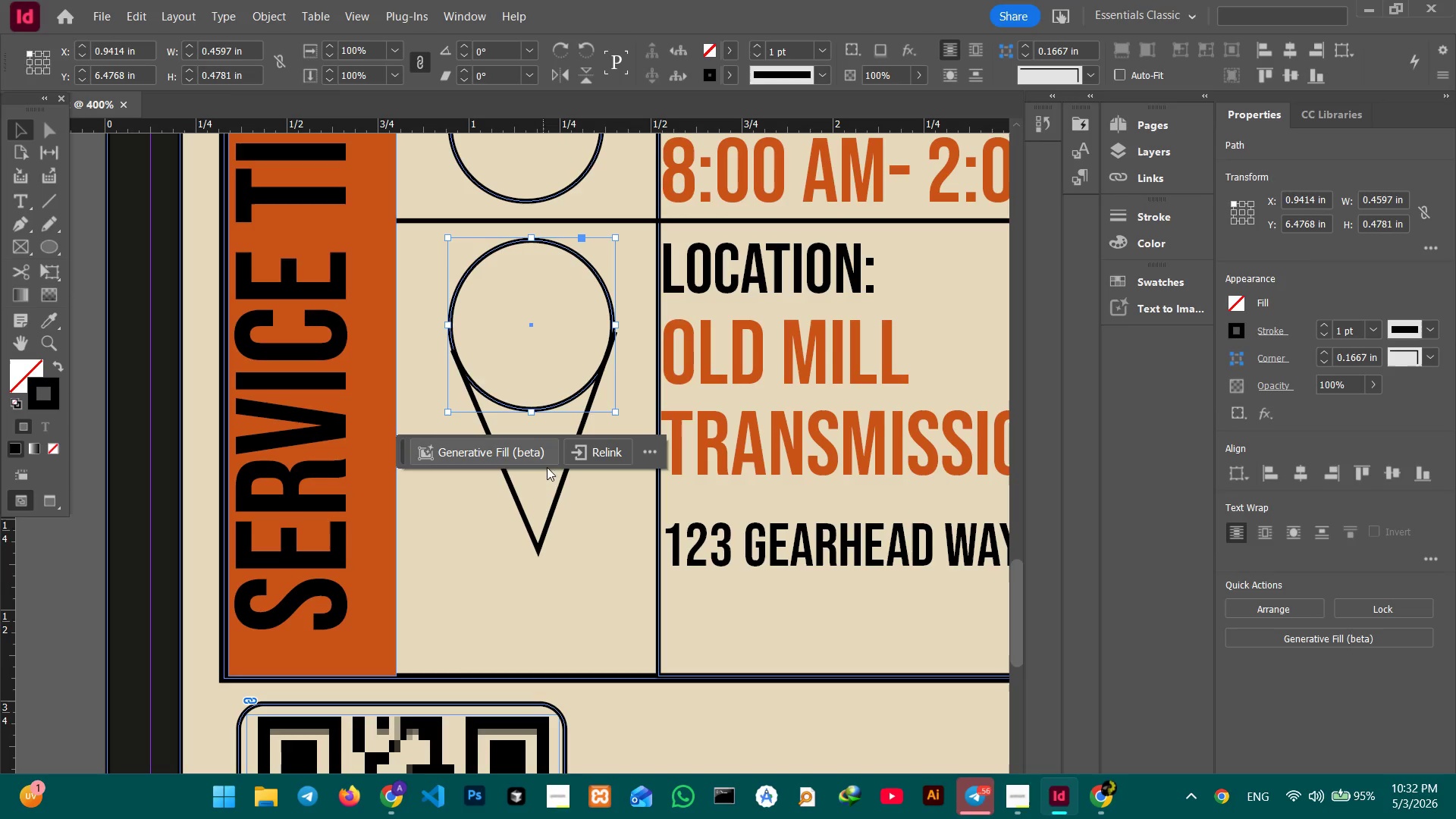 
hold_key(key=ShiftLeft, duration=1.27)
left_click([539, 547])
 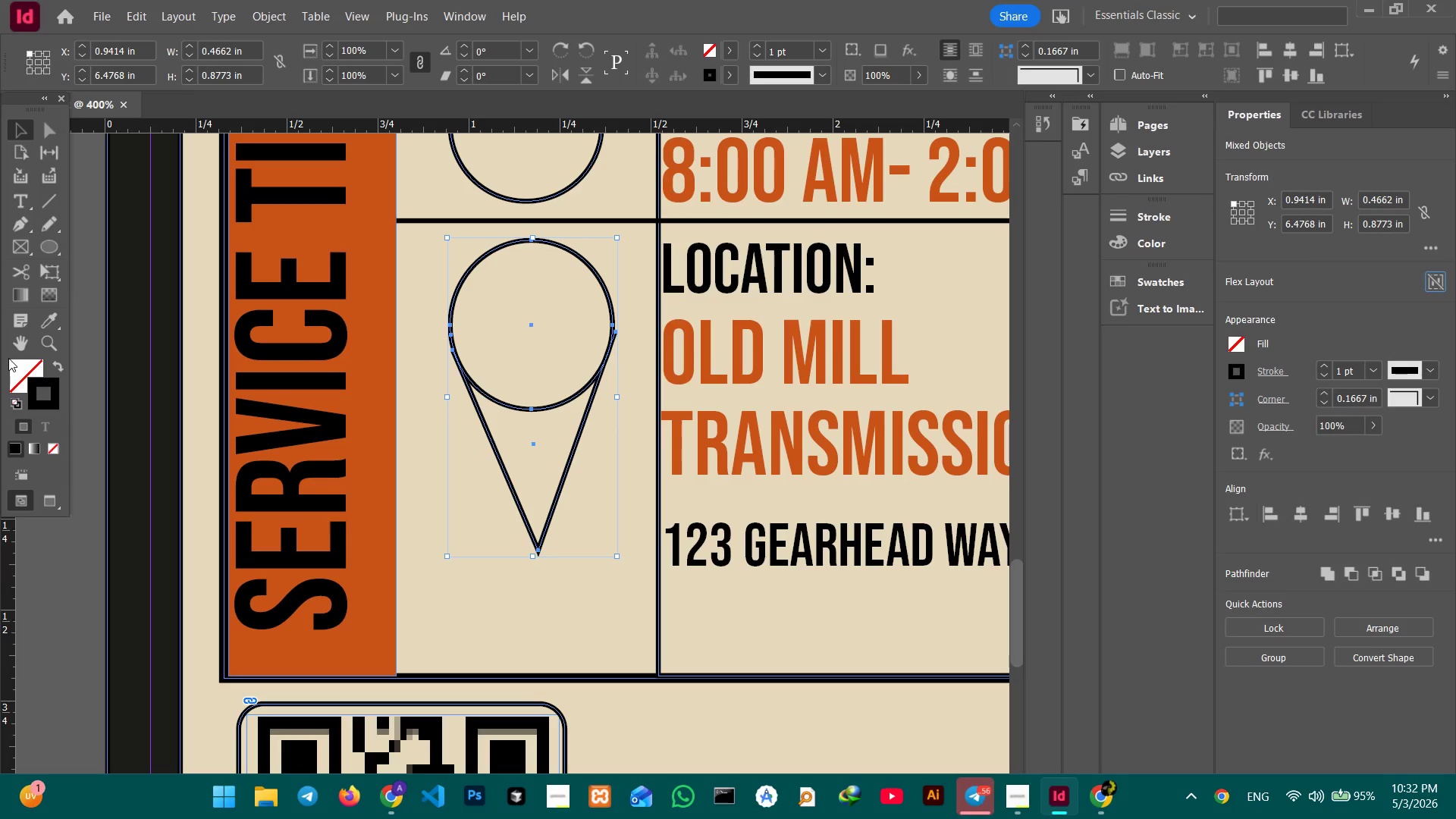 
double_click([19, 377])
 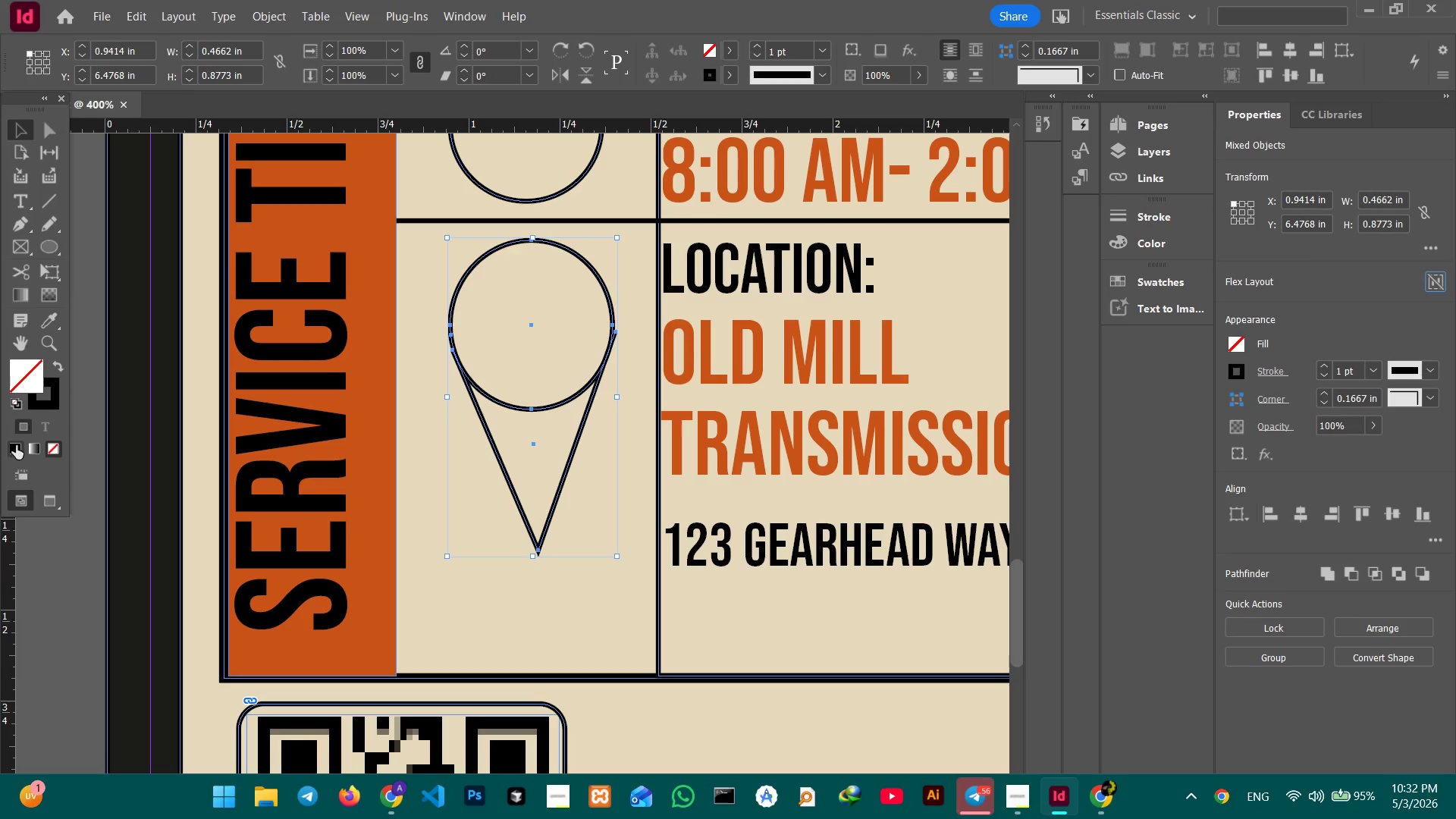 
triple_click([16, 445])
 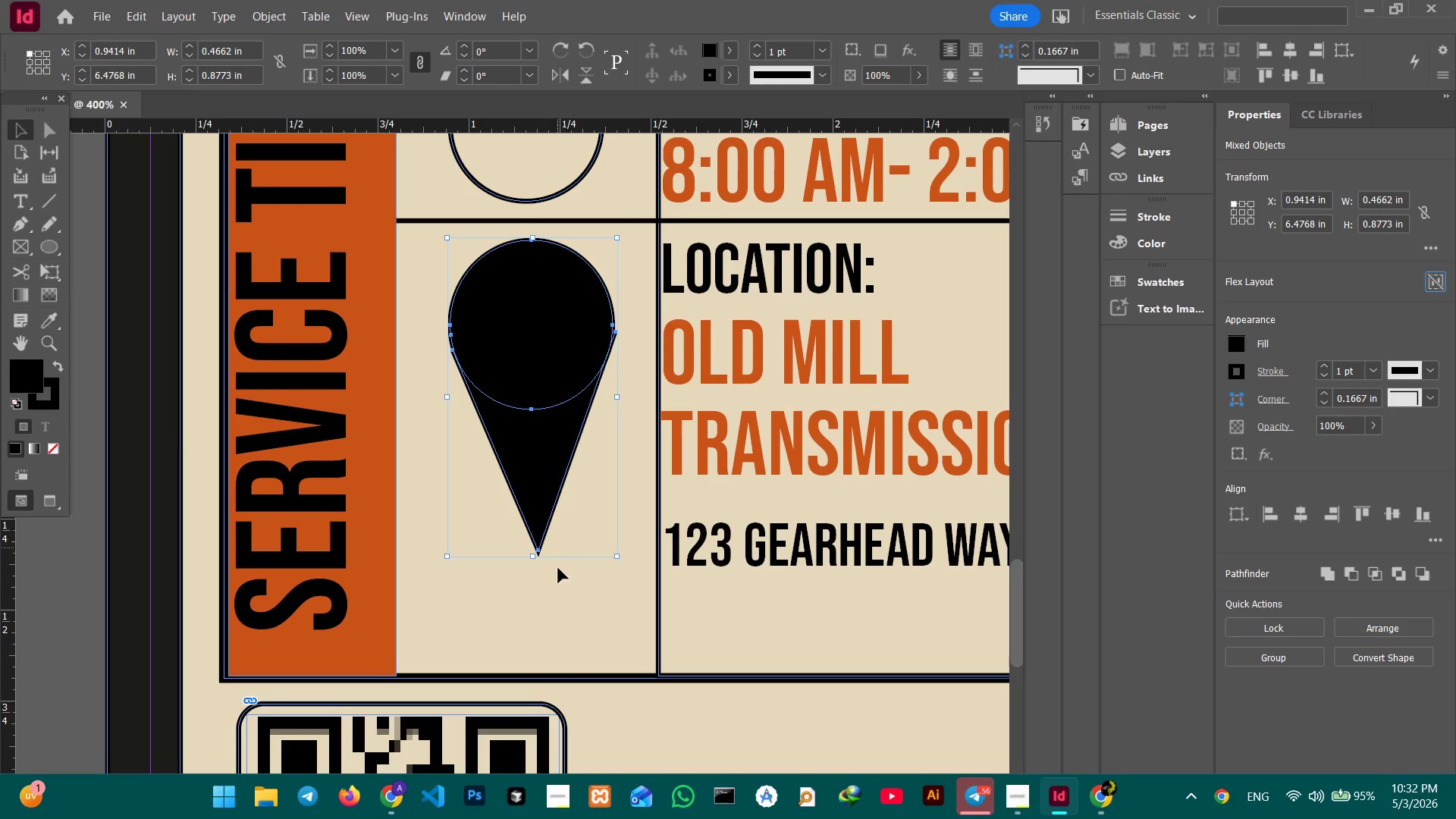 
left_click_drag(start_coordinate=[548, 427], to_coordinate=[549, 458])
 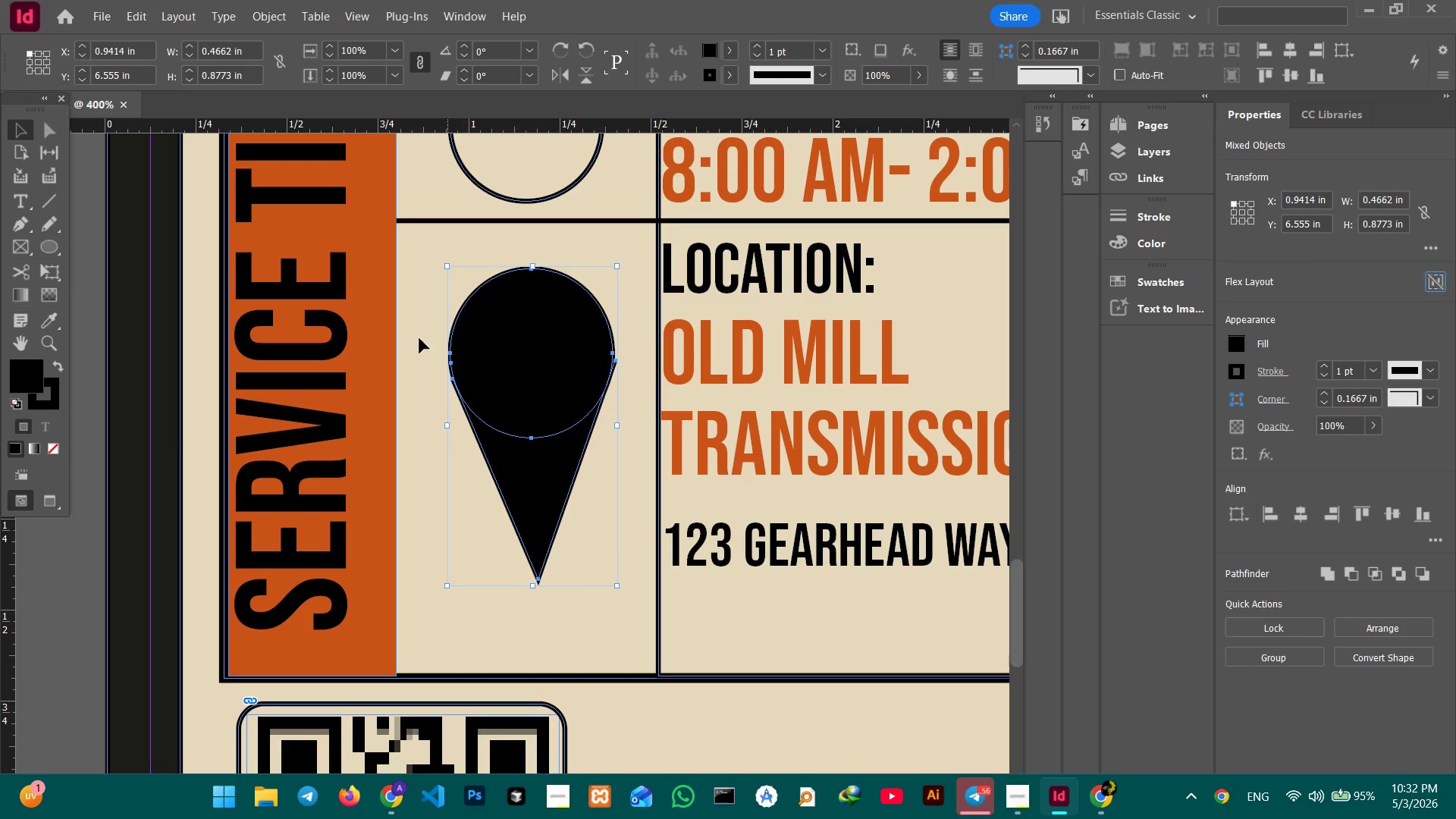 
left_click([404, 322])
 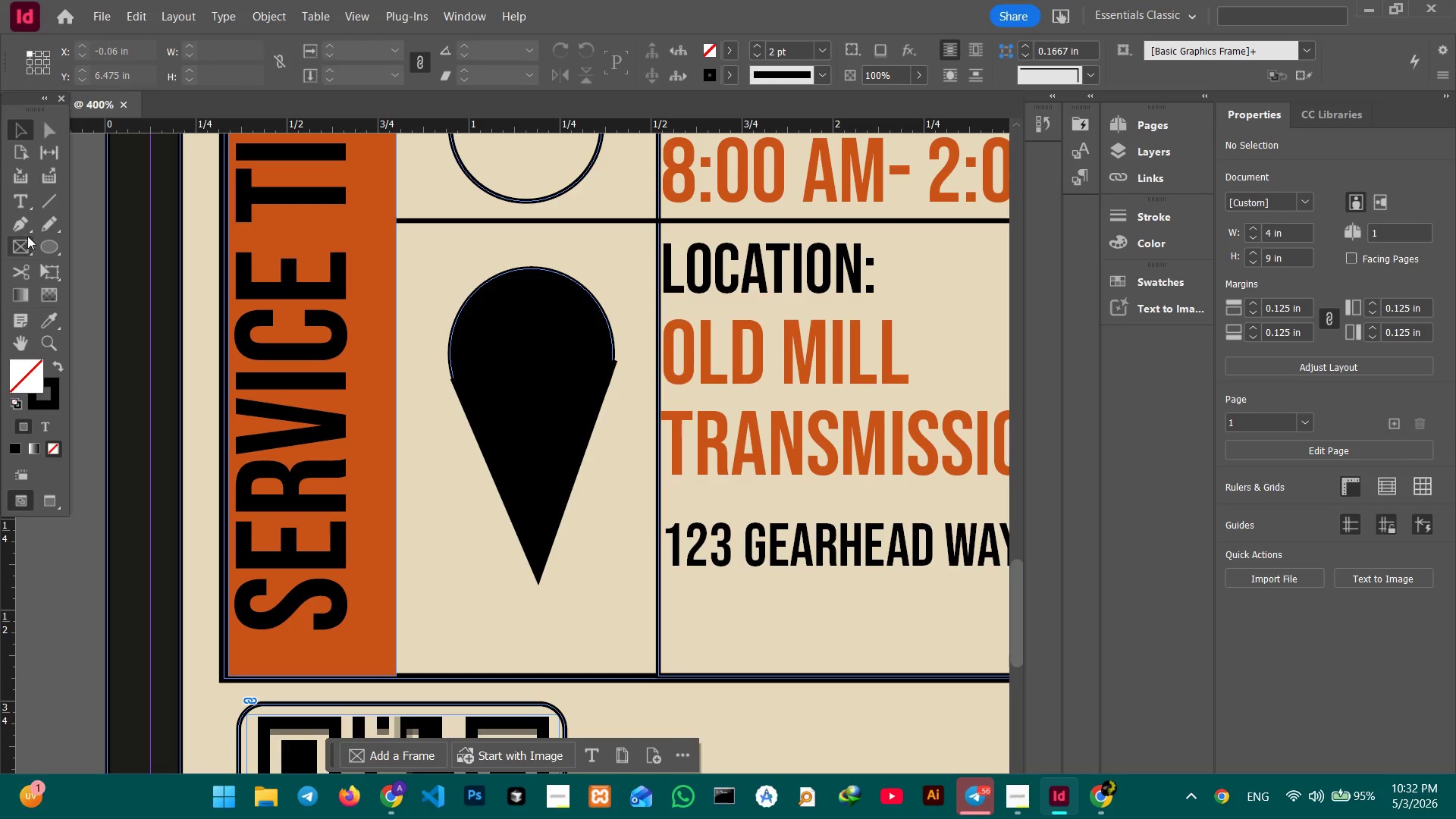 
left_click([46, 246])
 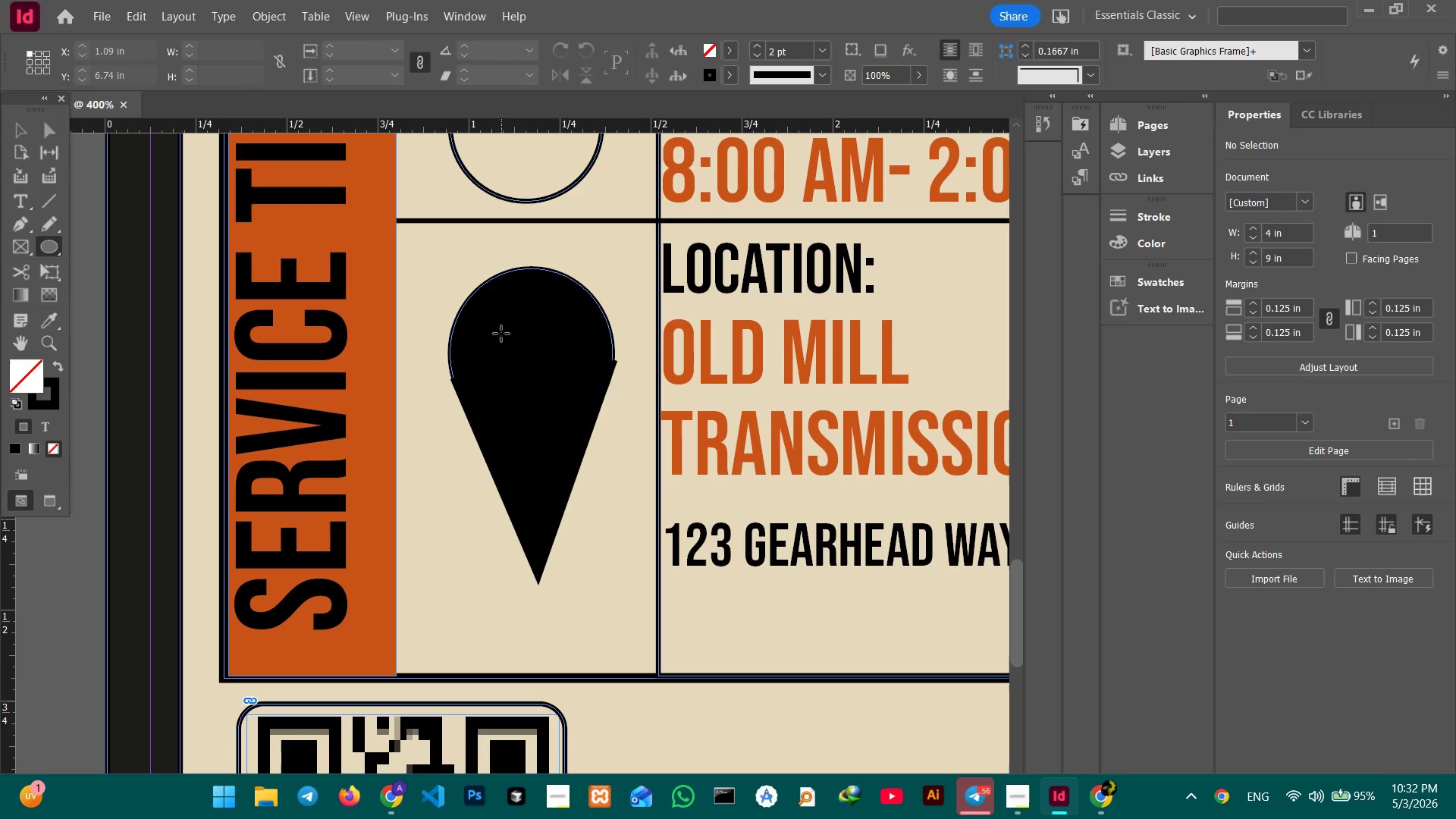 
hold_key(key=ShiftLeft, duration=1.78)
left_click_drag(start_coordinate=[501, 334], to_coordinate=[563, 425])
 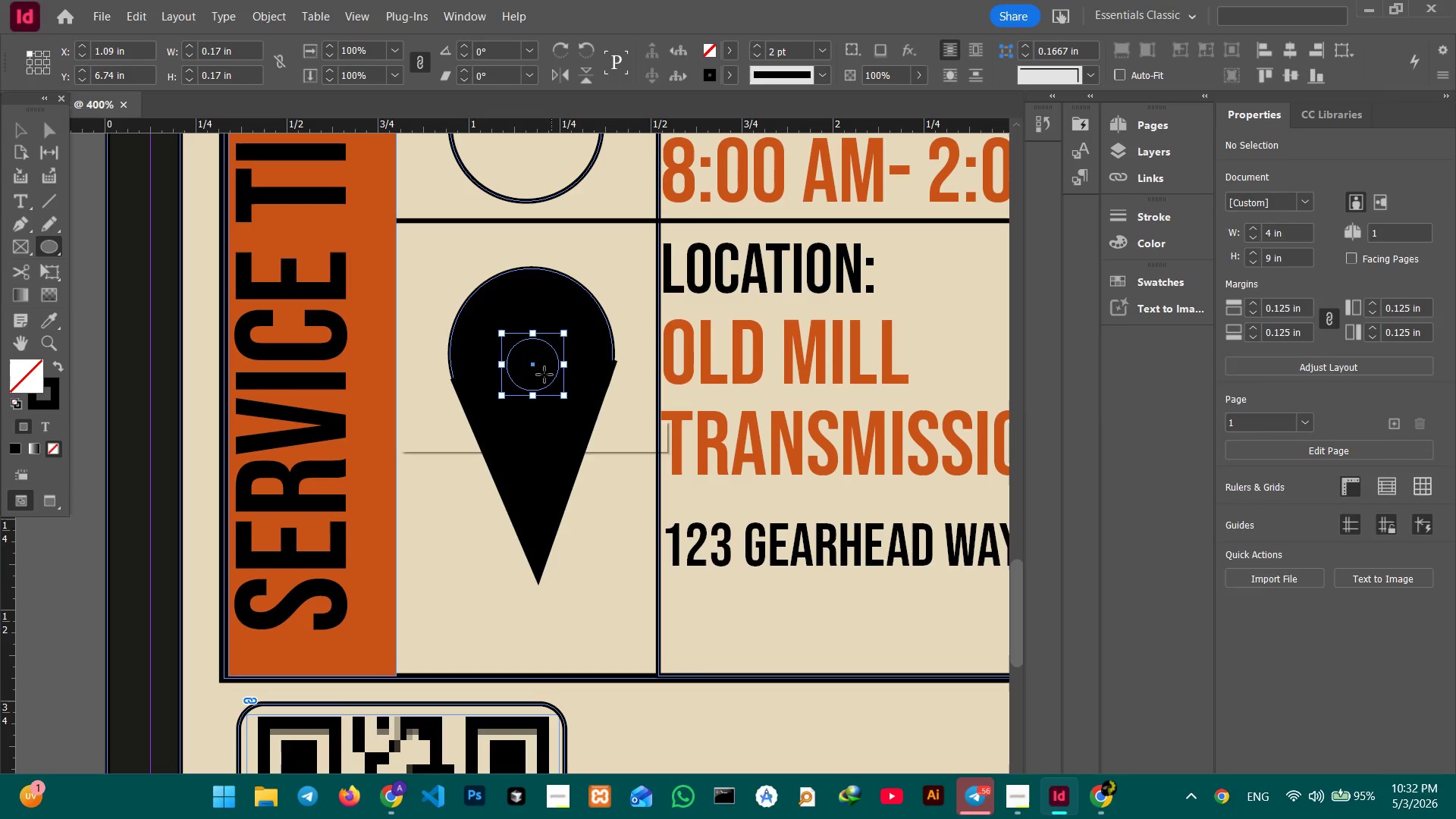 
mouse_move([531, 353])
 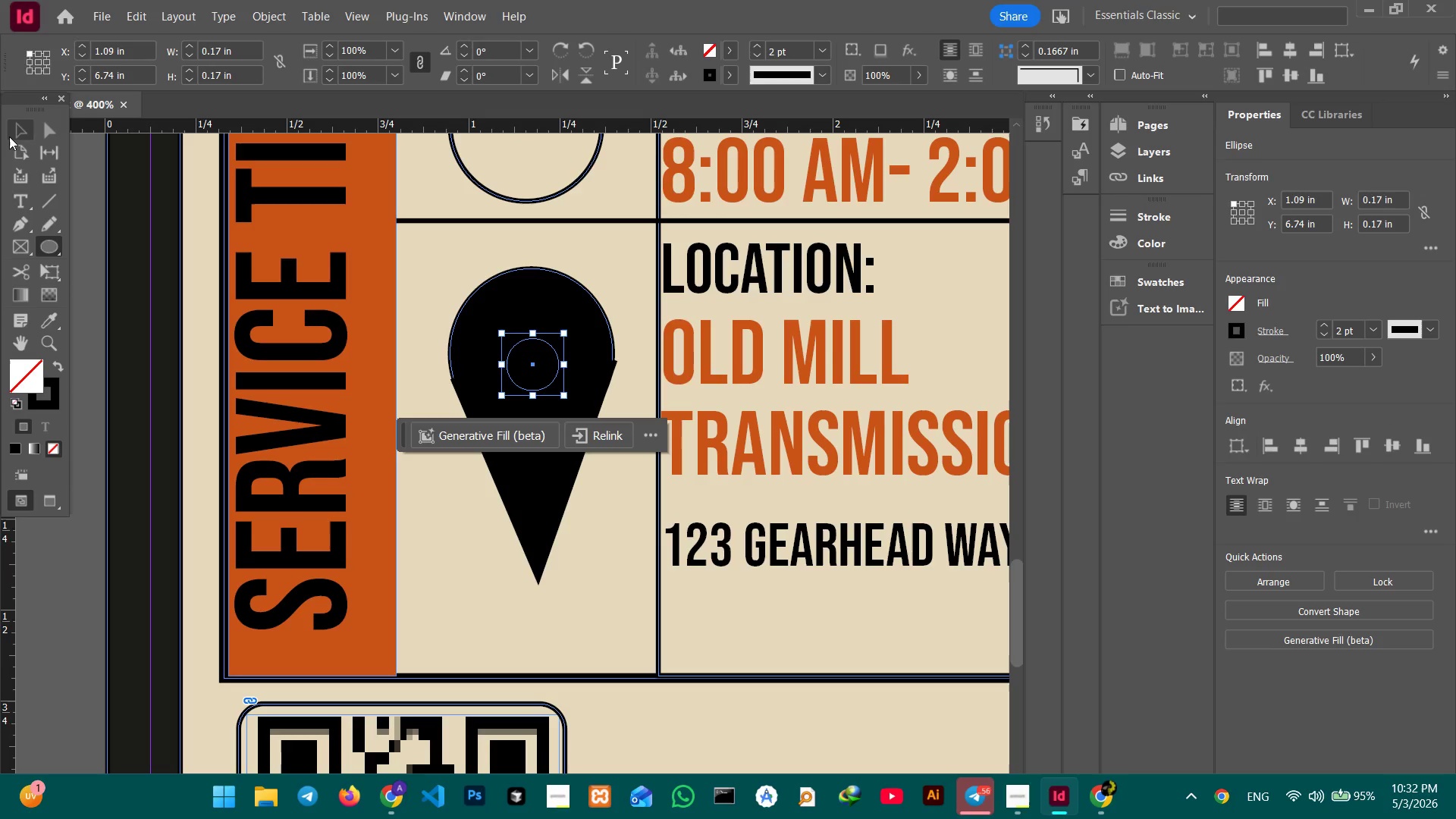 
left_click([13, 130])
 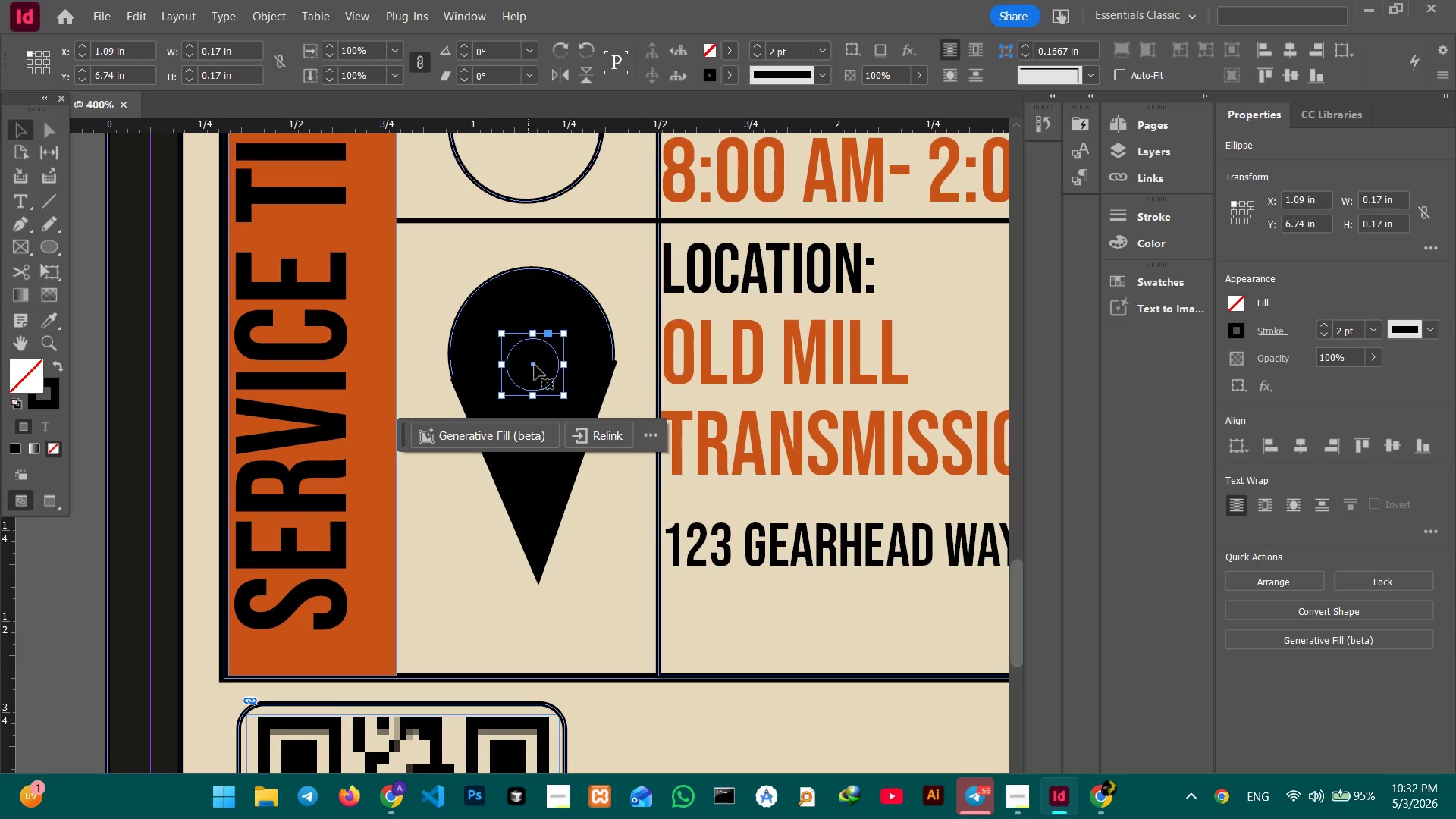 
left_click_drag(start_coordinate=[535, 361], to_coordinate=[537, 346])
 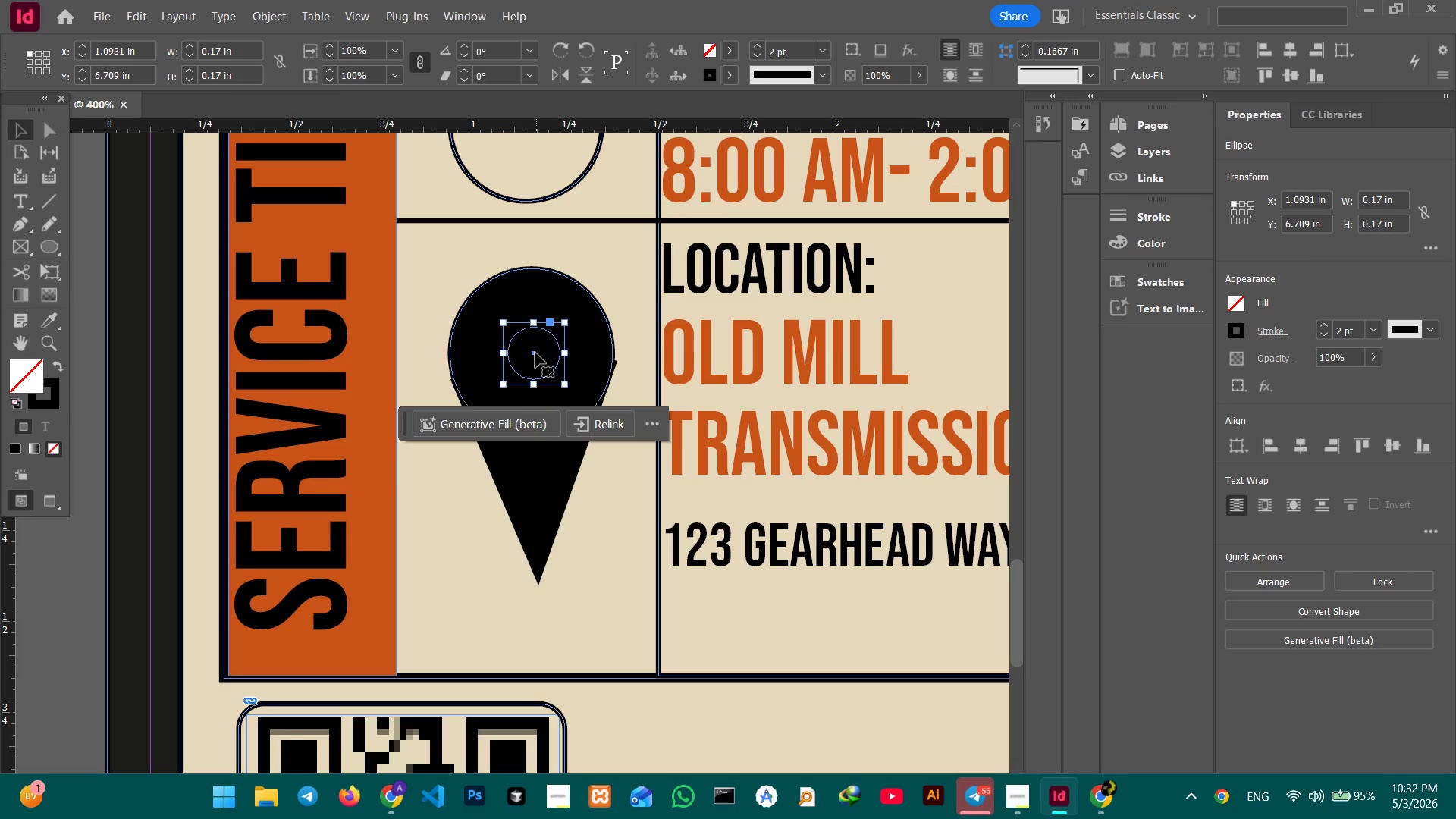 
hold_key(key=ShiftLeft, duration=1.3)
left_click_drag(start_coordinate=[534, 384], to_coordinate=[533, 395])
 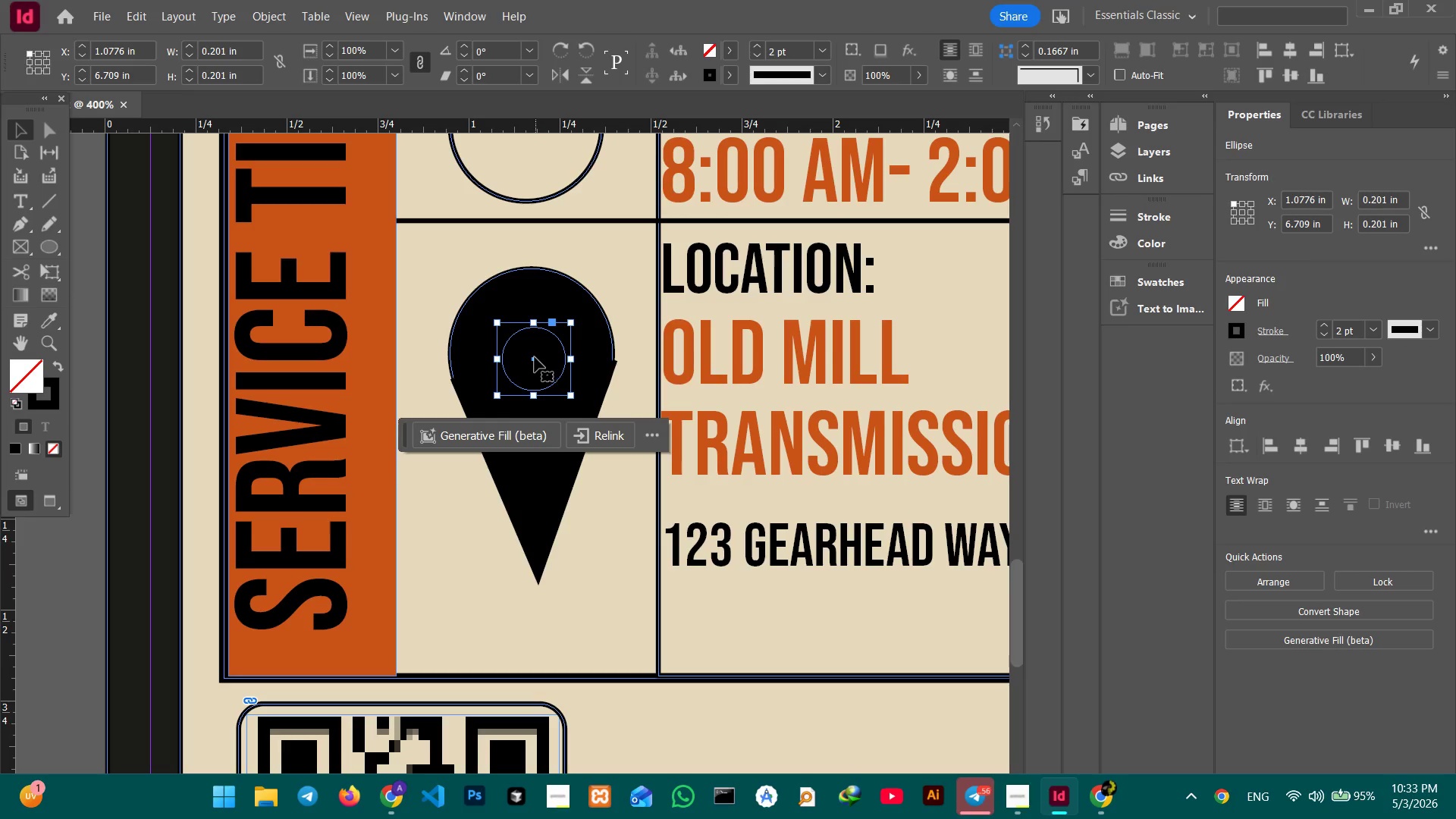 
left_click_drag(start_coordinate=[535, 359], to_coordinate=[532, 350])
 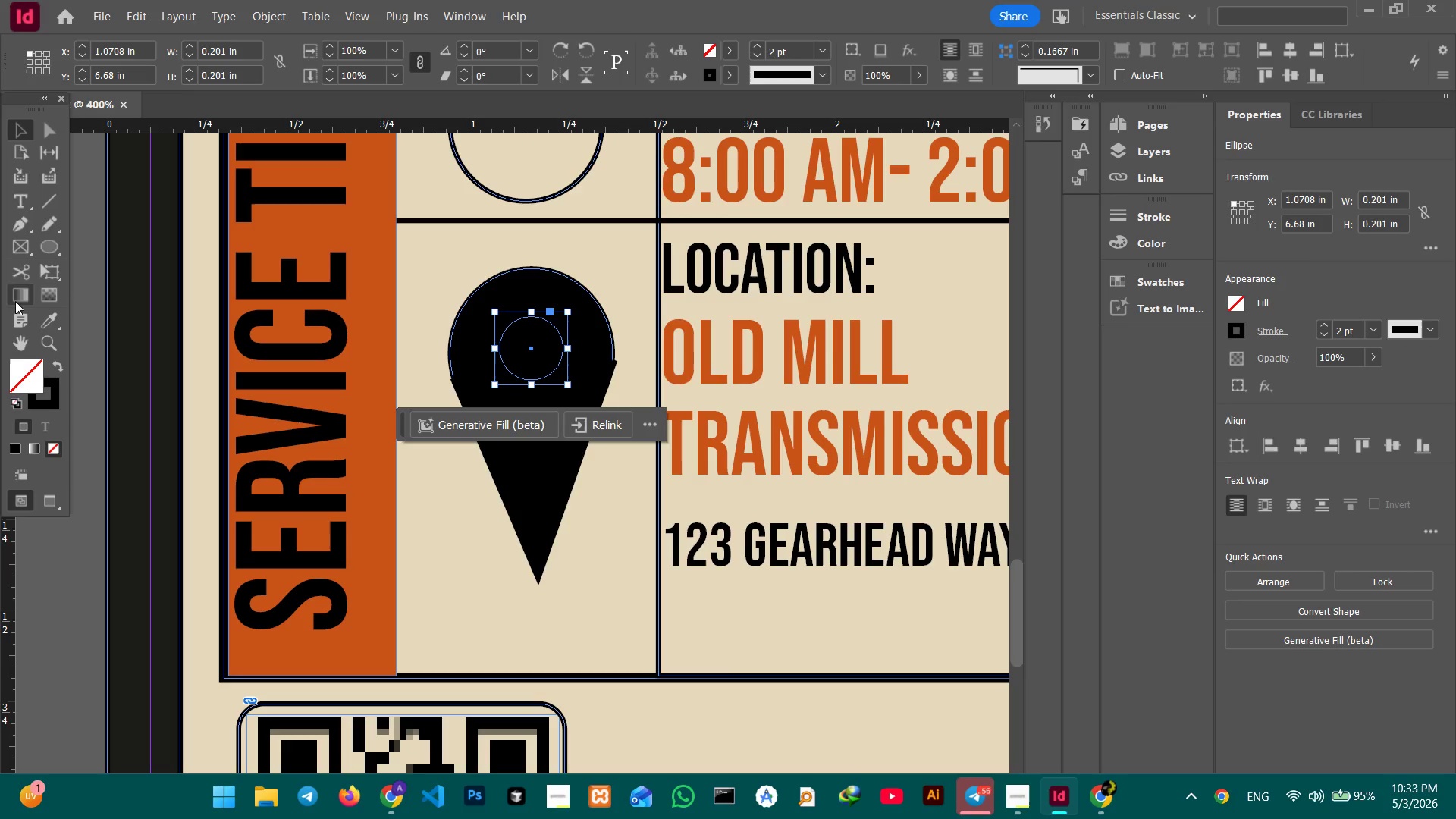 
double_click([16, 449])
 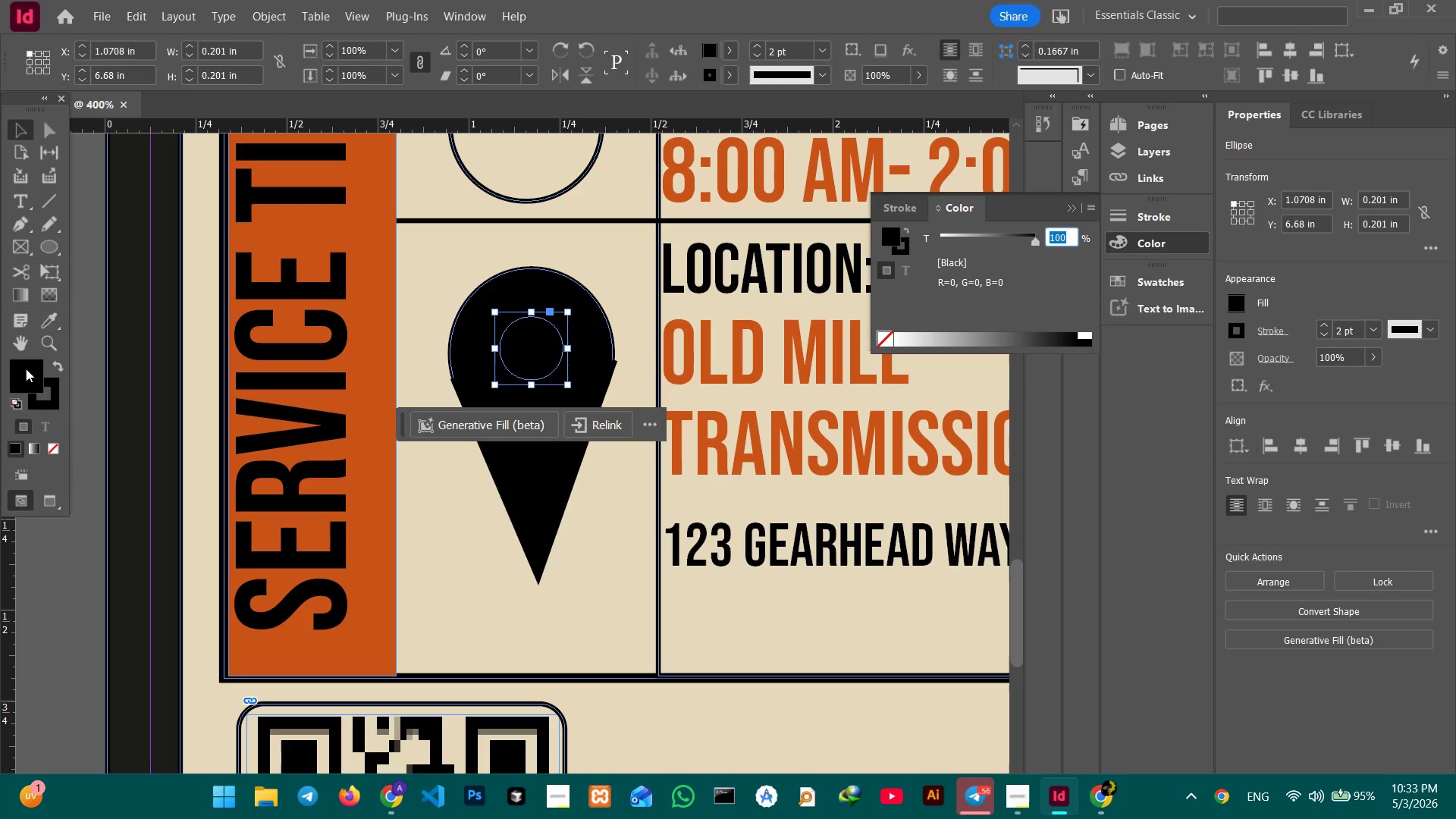 
double_click([25, 369])
 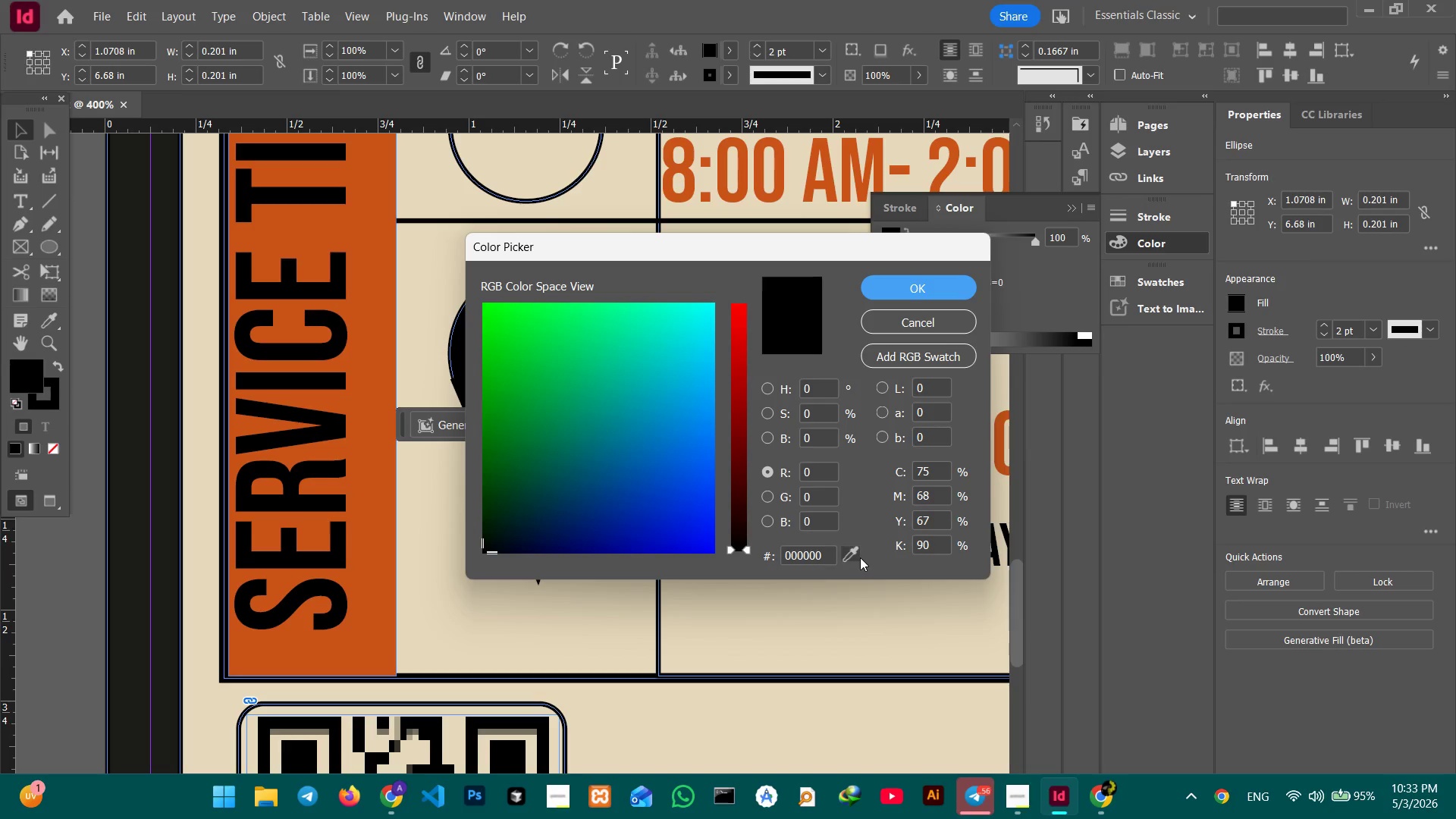 
left_click([855, 553])
 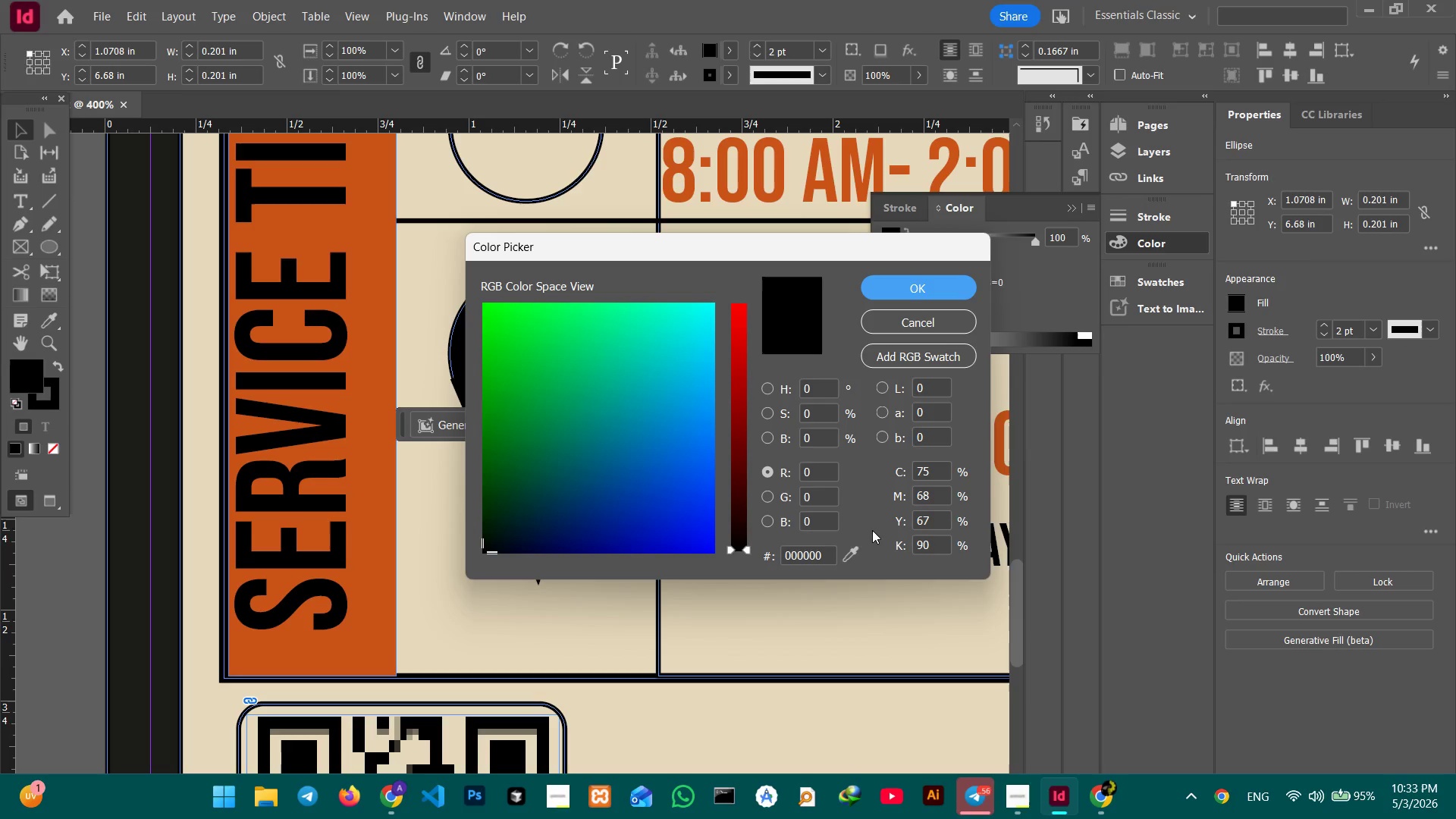 
left_click([852, 553])
 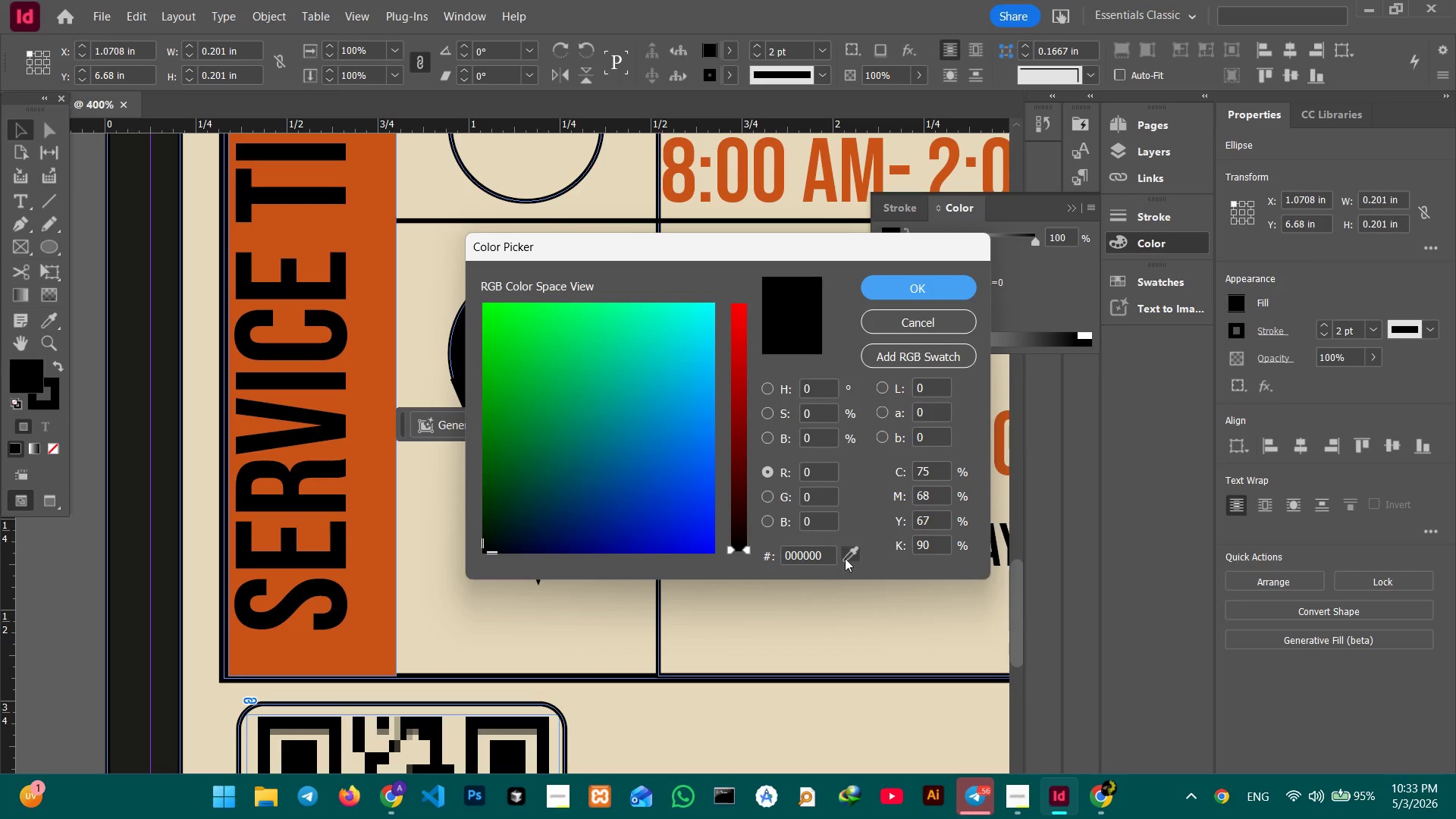 
left_click_drag(start_coordinate=[849, 557], to_coordinate=[498, 611])
 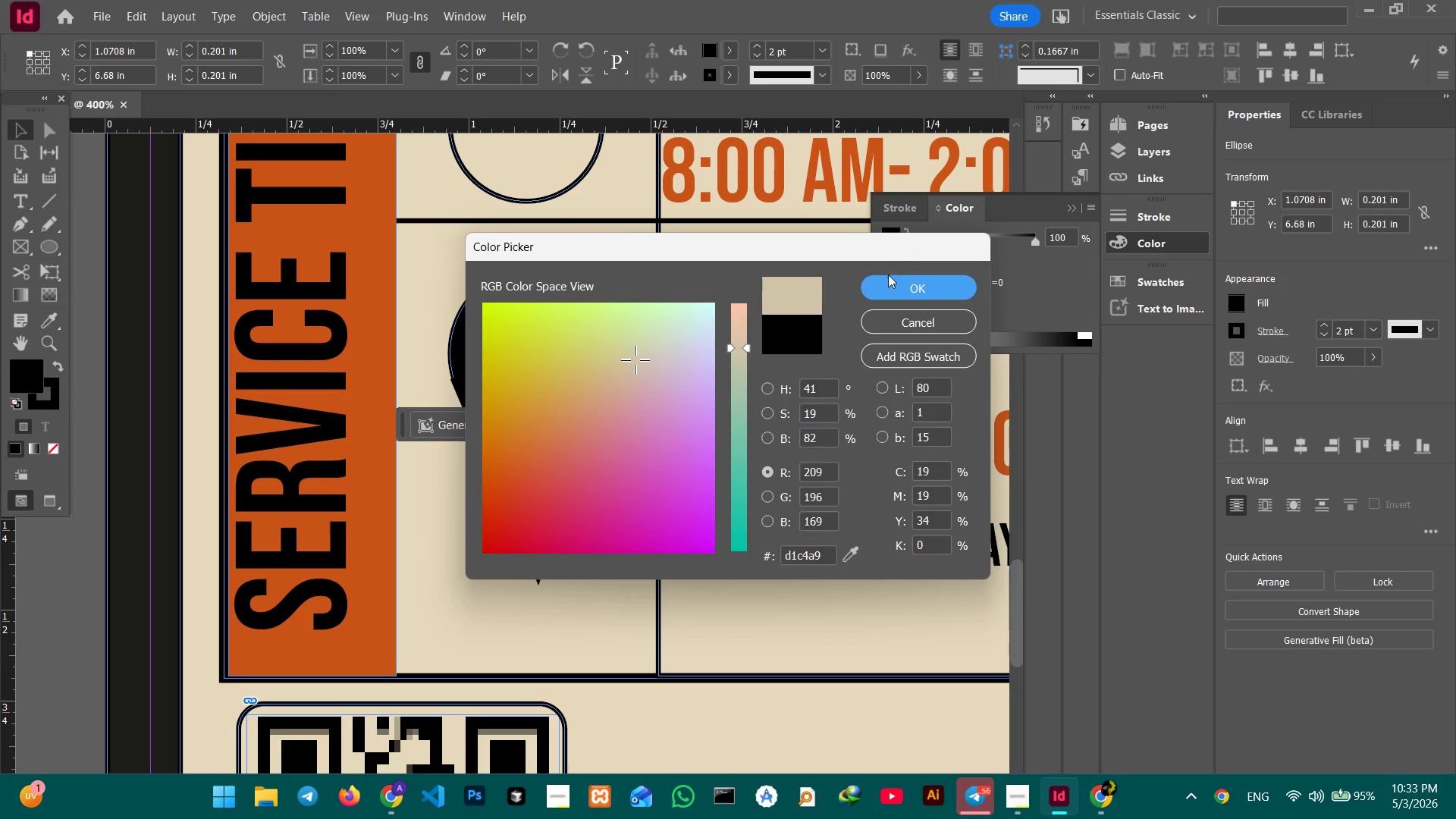 
left_click([888, 281])
 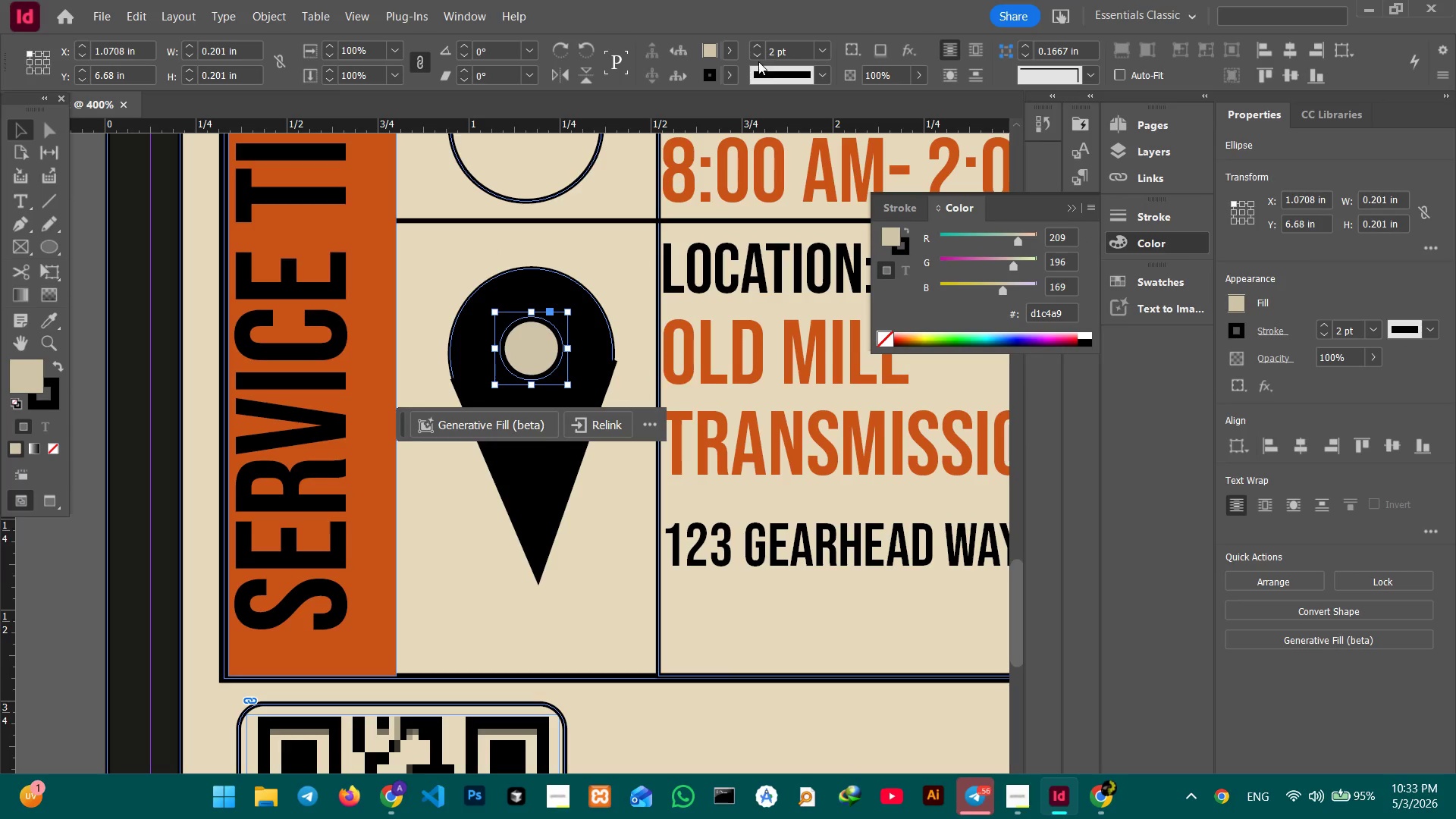 
double_click([757, 56])
 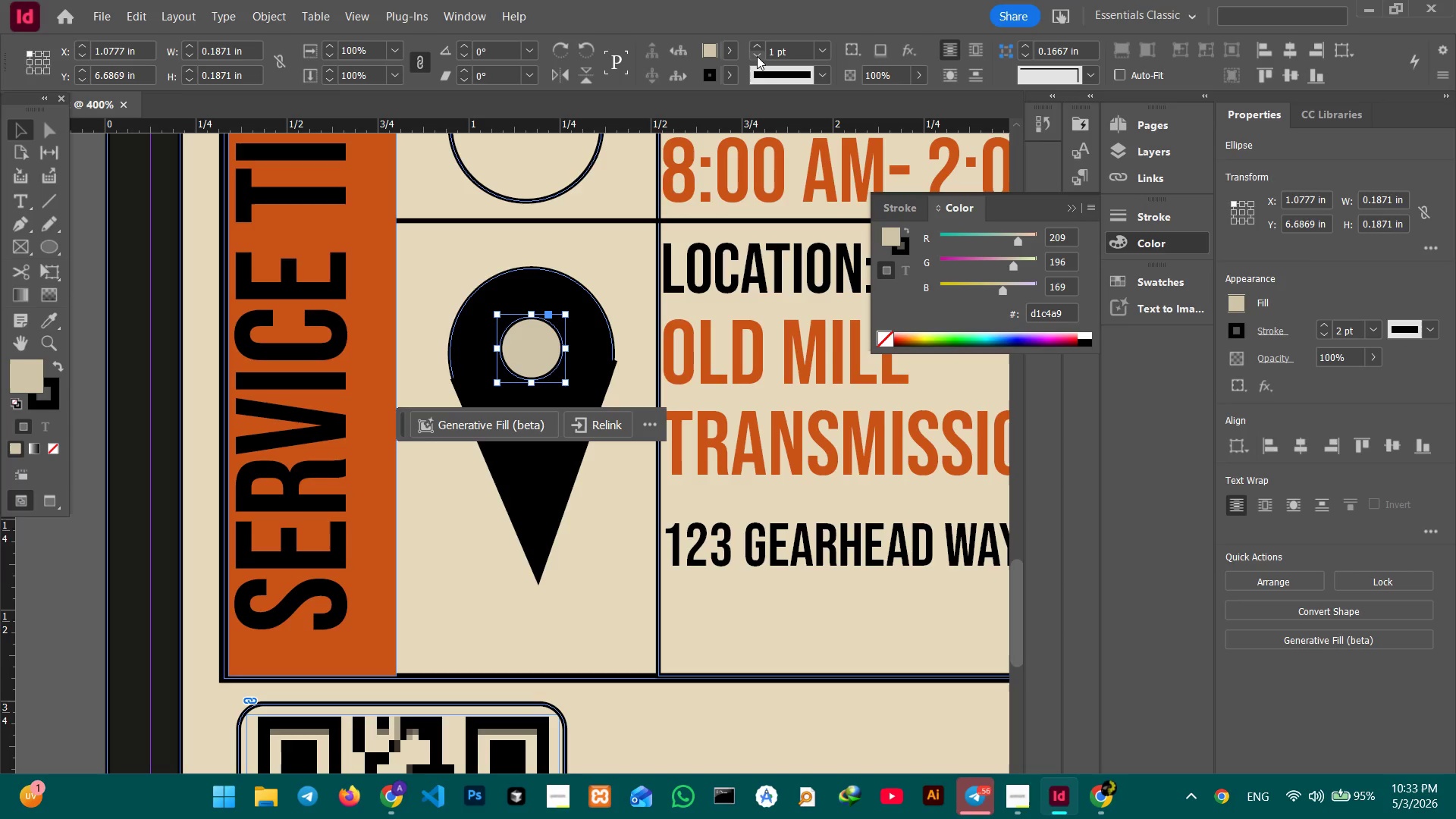 
triple_click([757, 56])
 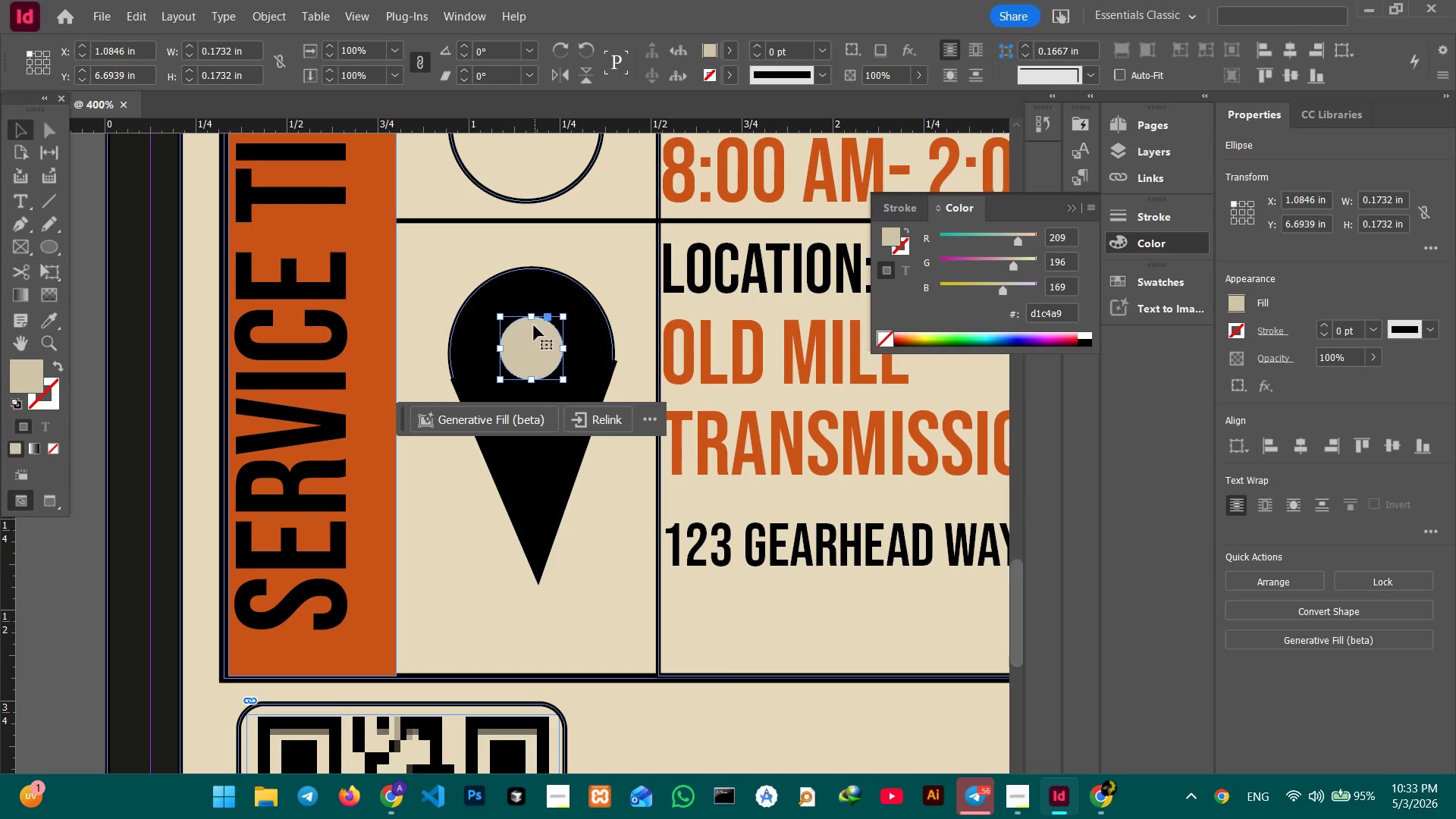 
left_click_drag(start_coordinate=[532, 318], to_coordinate=[533, 292])
 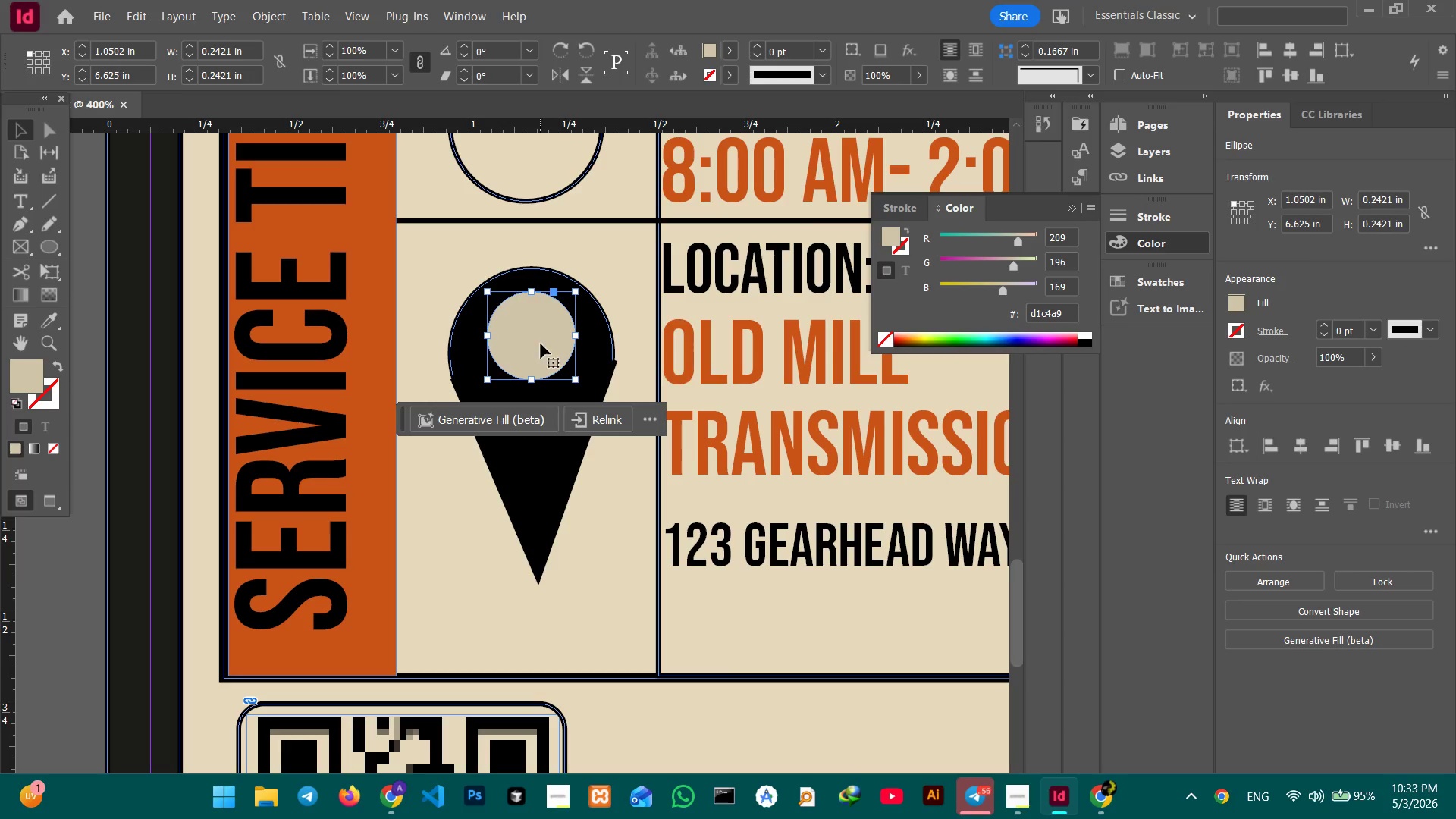 
hold_key(key=ShiftLeft, duration=0.84)
 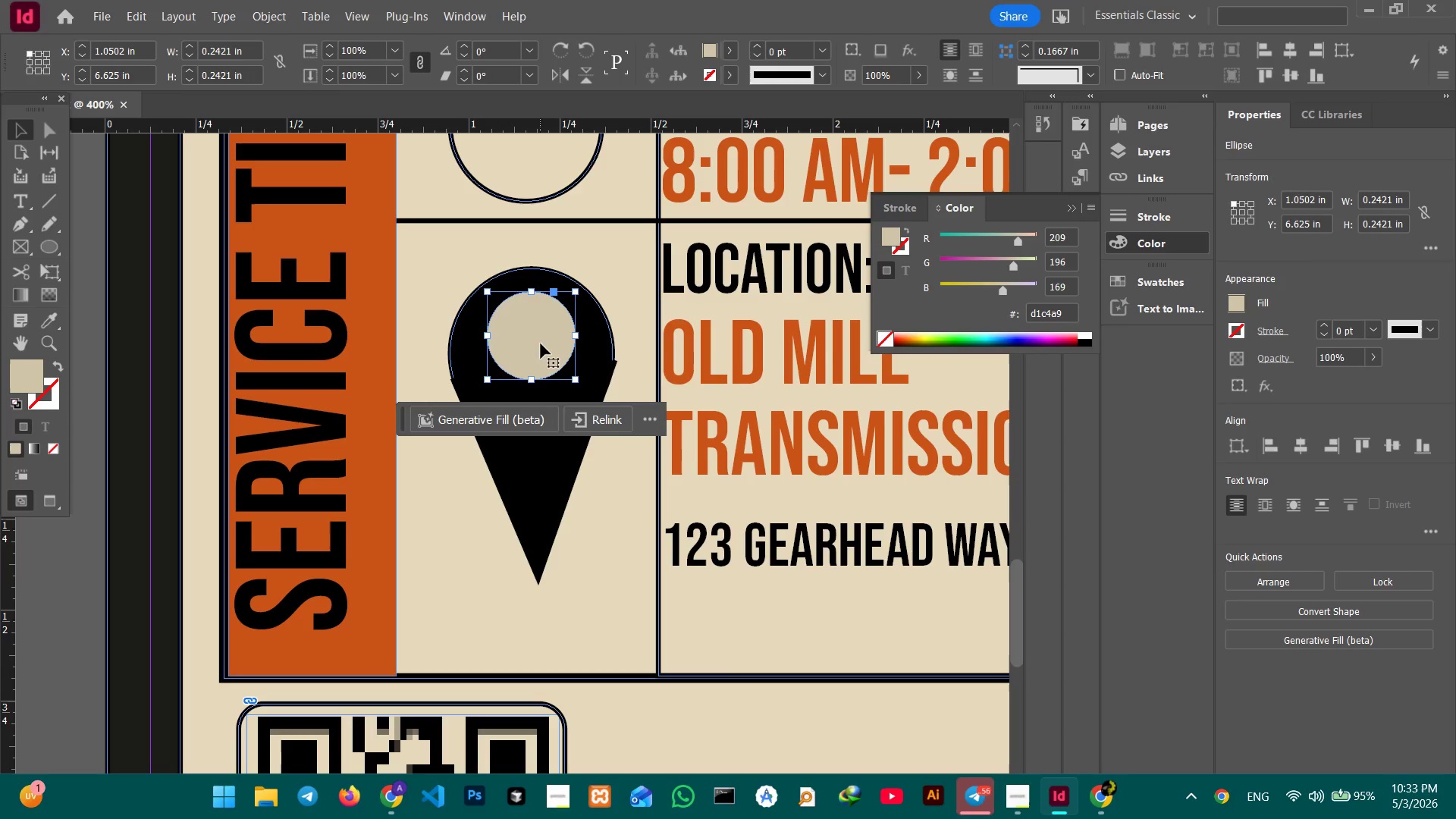 
left_click_drag(start_coordinate=[541, 344], to_coordinate=[540, 372])
 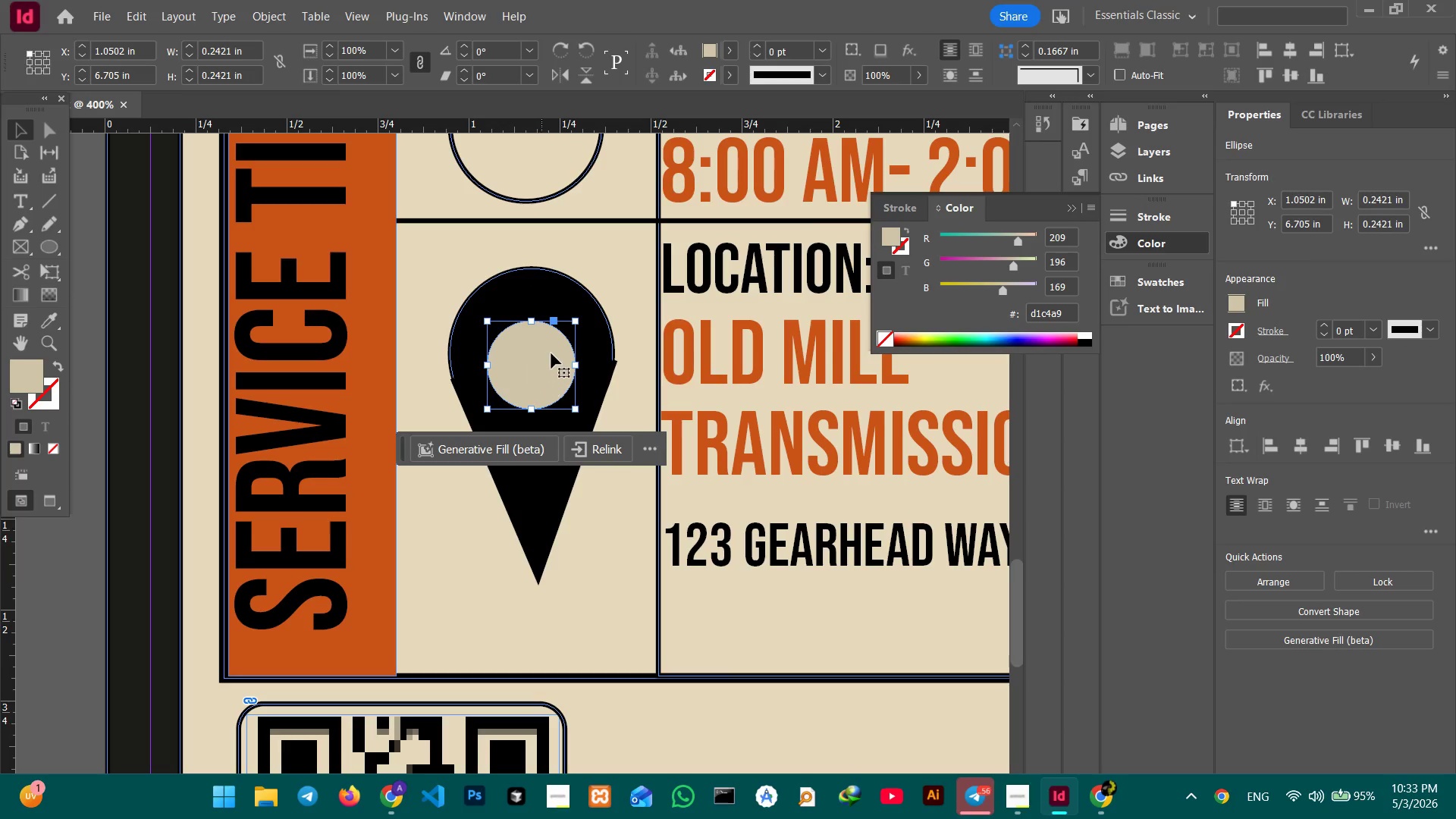 
hold_key(key=ShiftLeft, duration=1.58)
left_click([557, 280])
 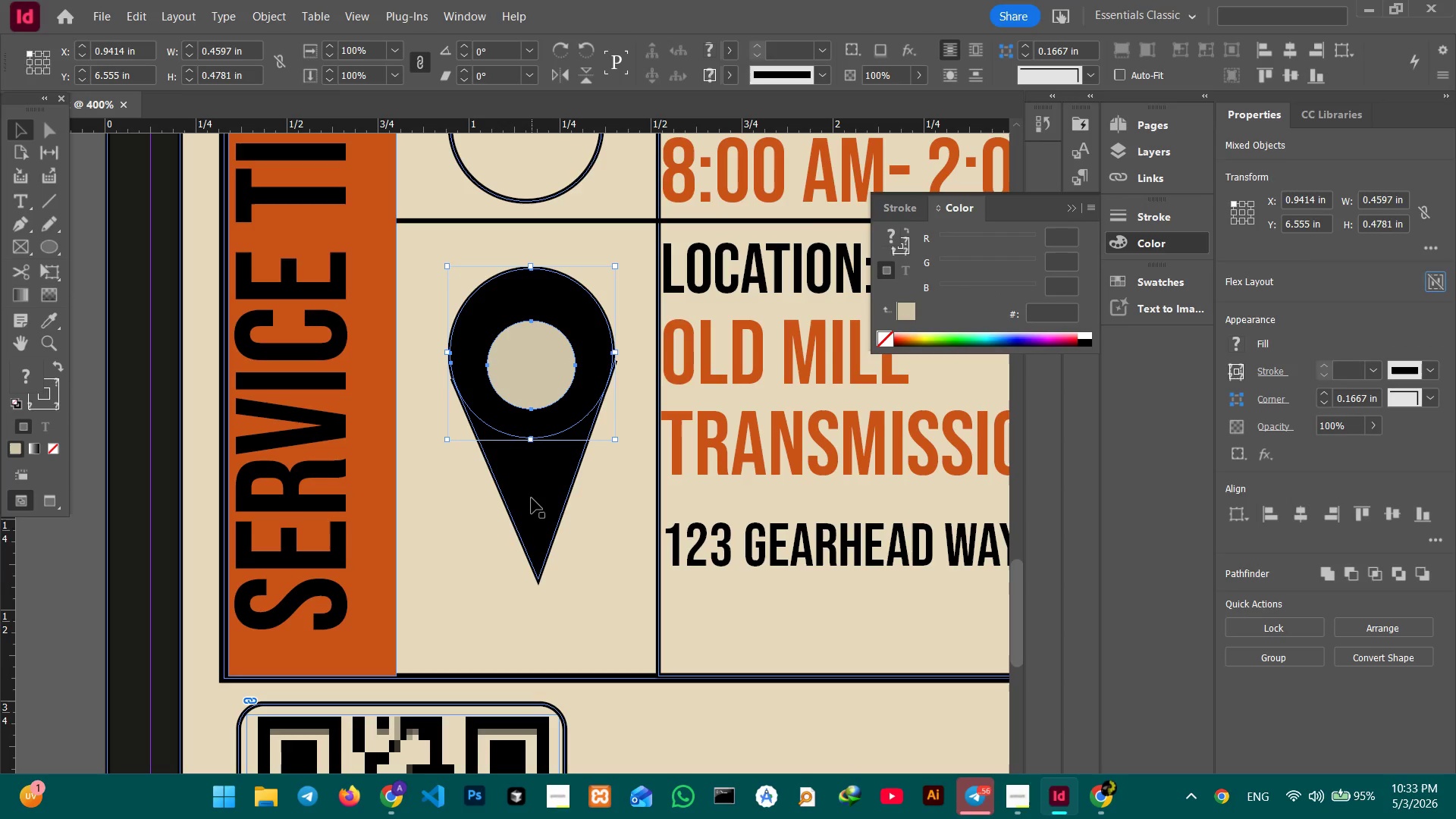 
left_click([532, 503])
 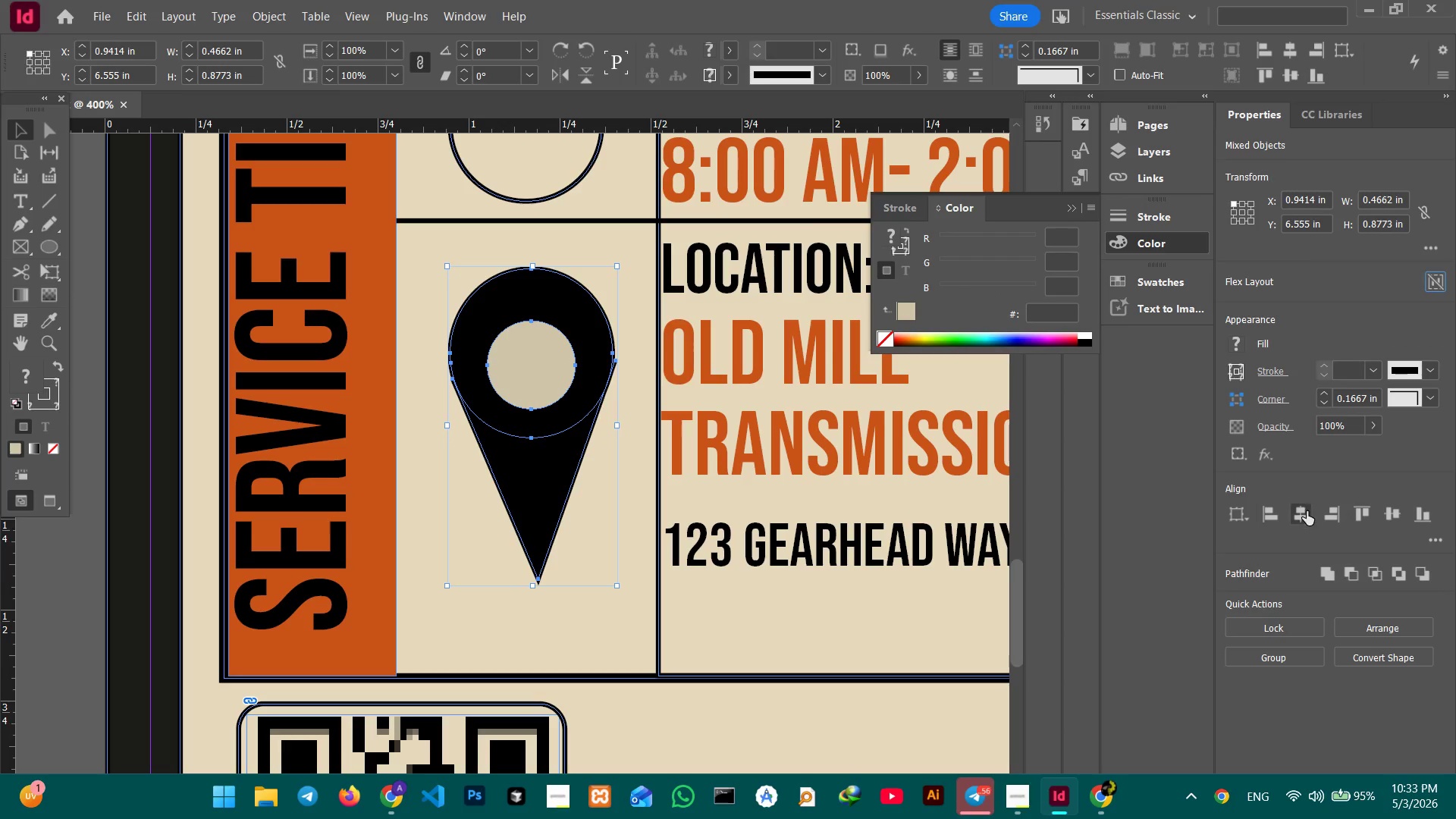 
left_click([1308, 512])
 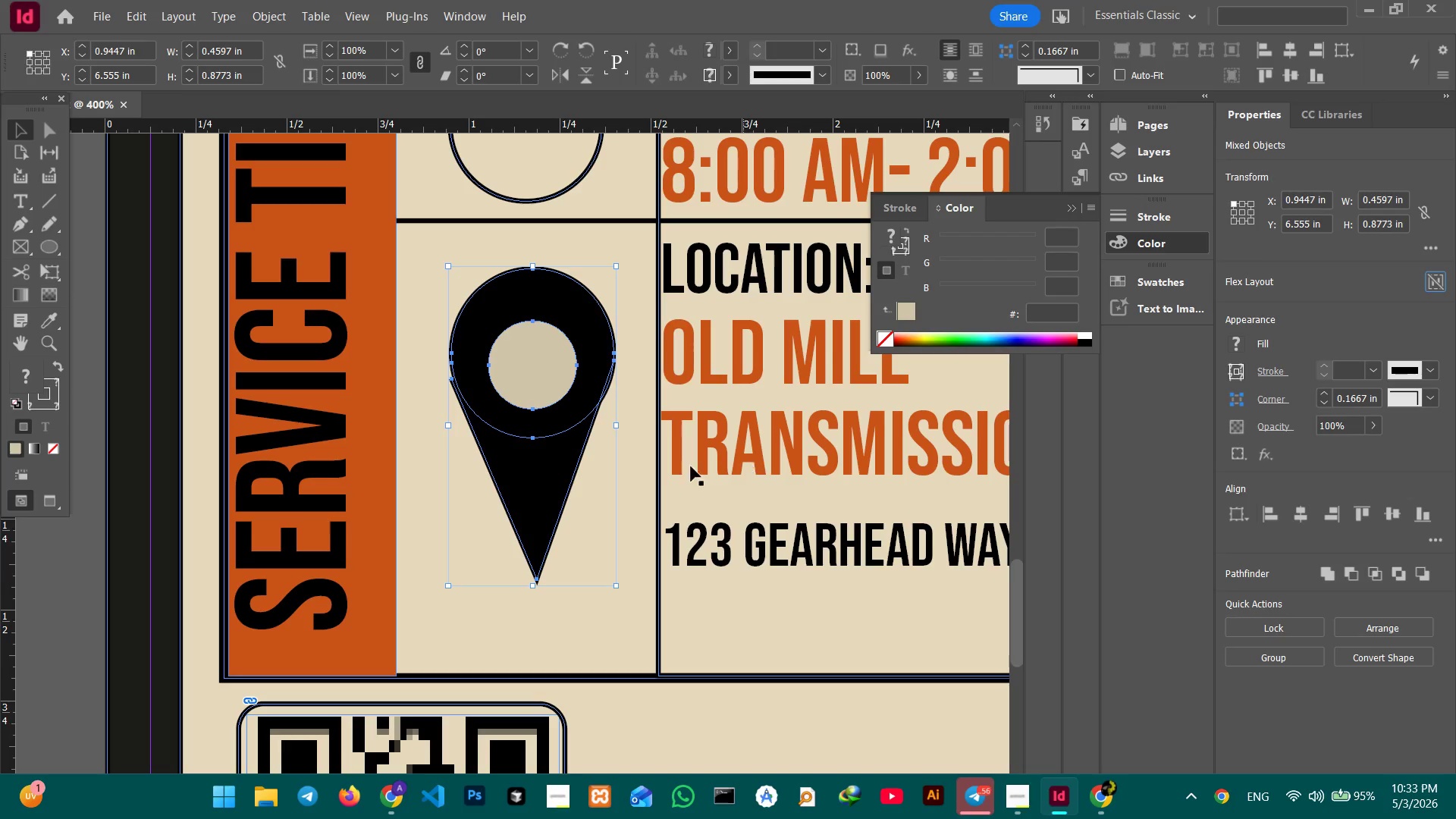 
left_click([623, 486])
 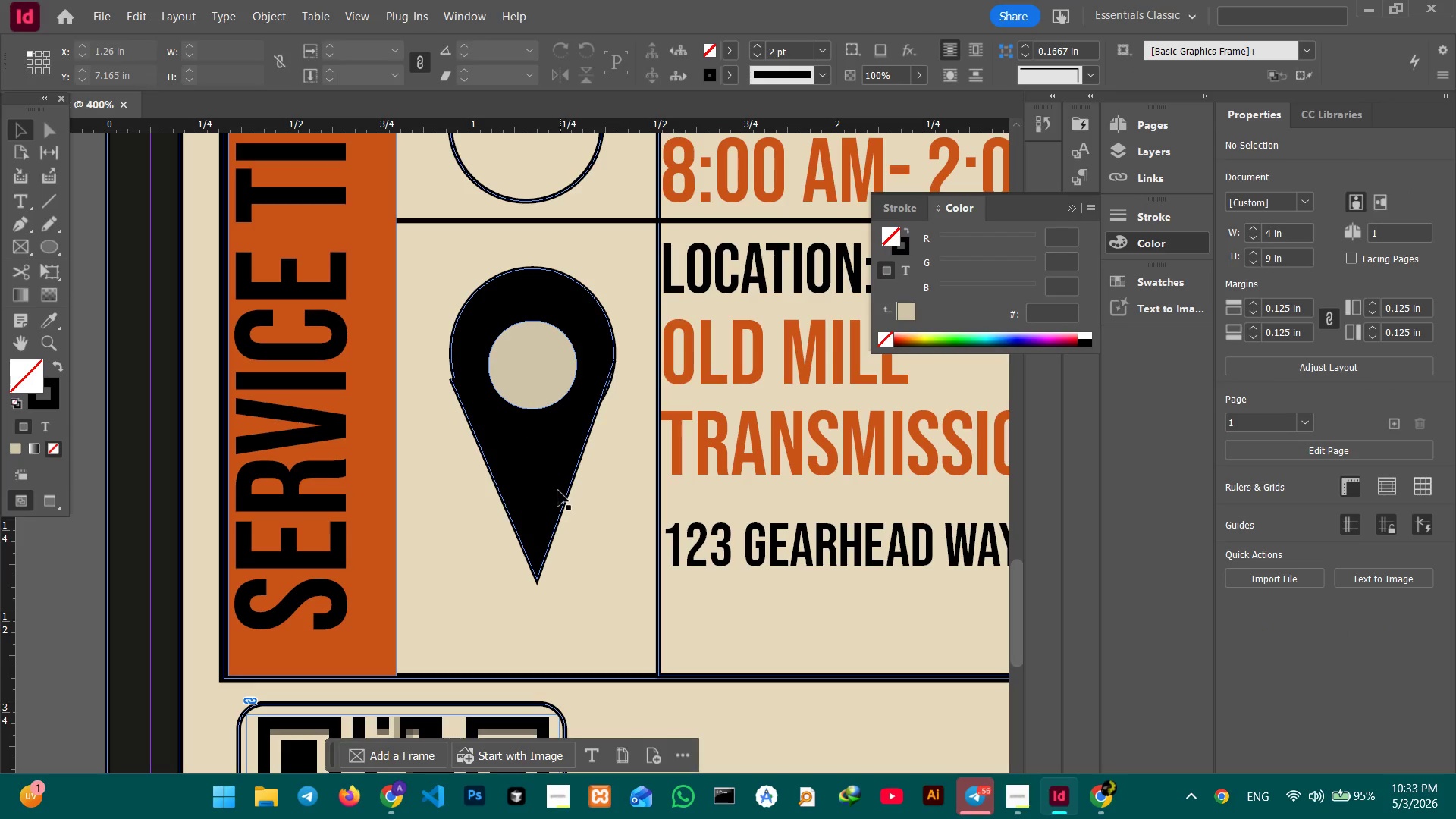 
double_click([558, 491])
 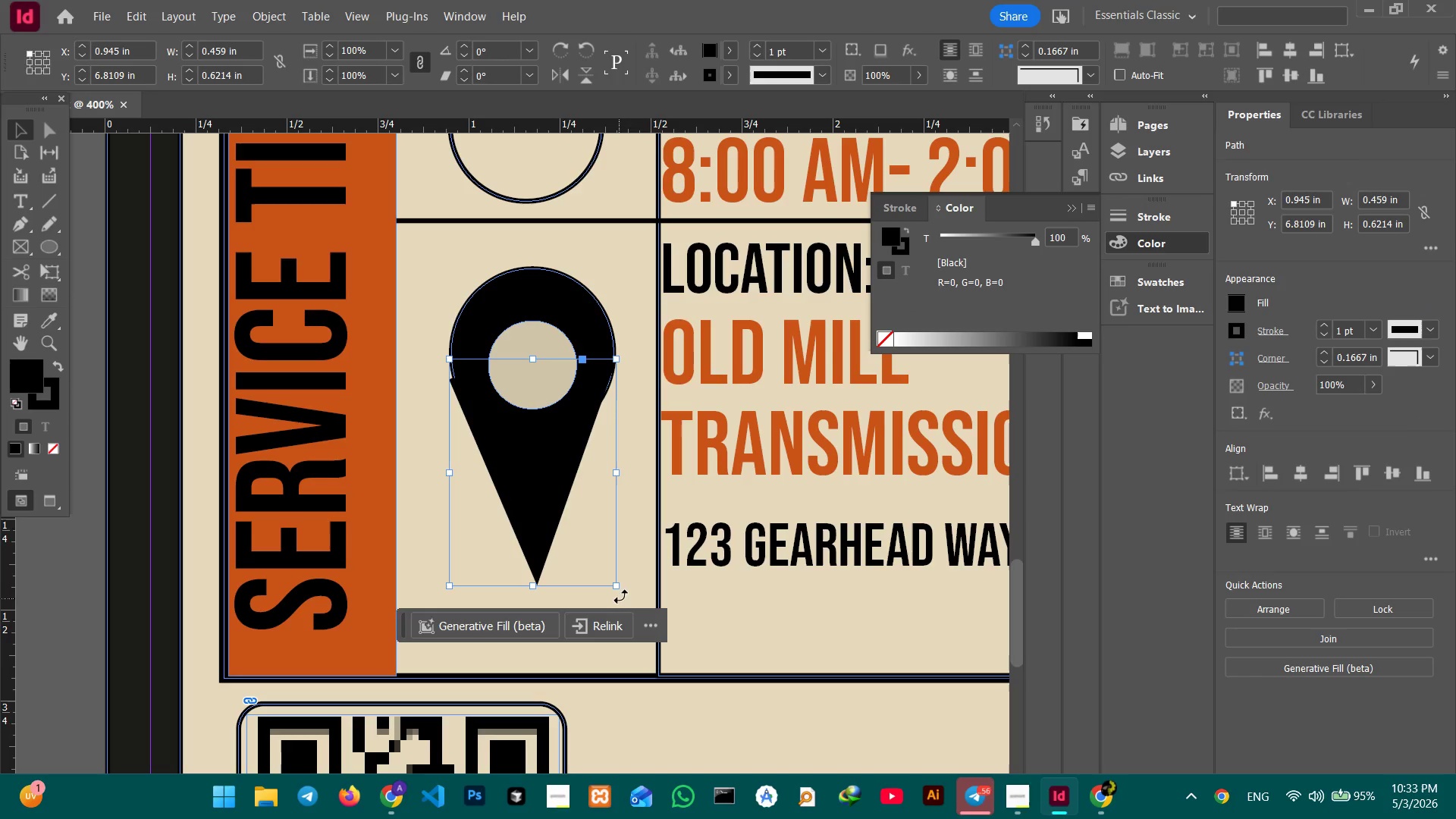 
left_click_drag(start_coordinate=[623, 593], to_coordinate=[617, 598])
 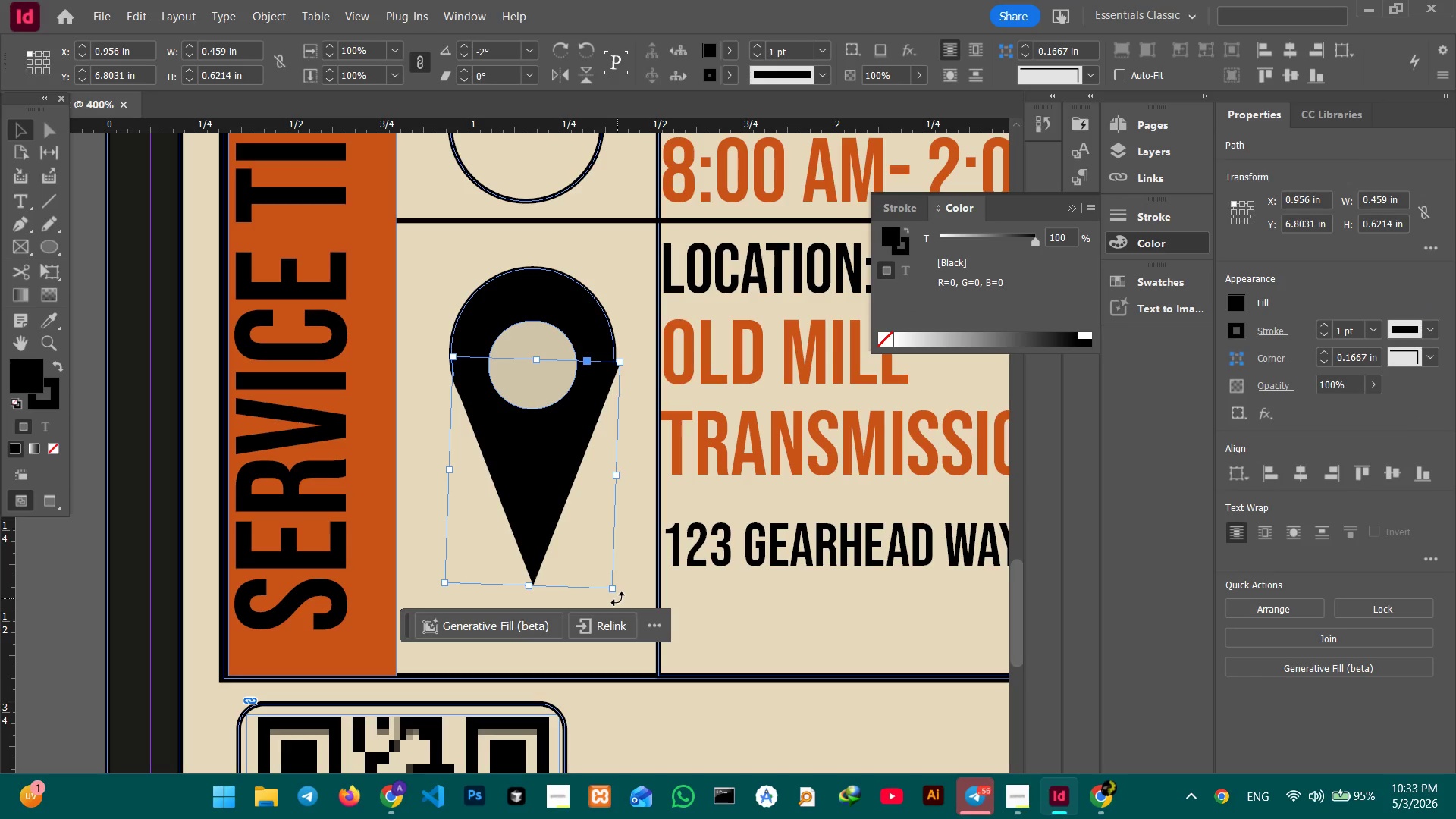 
left_click_drag(start_coordinate=[617, 598], to_coordinate=[622, 593])
 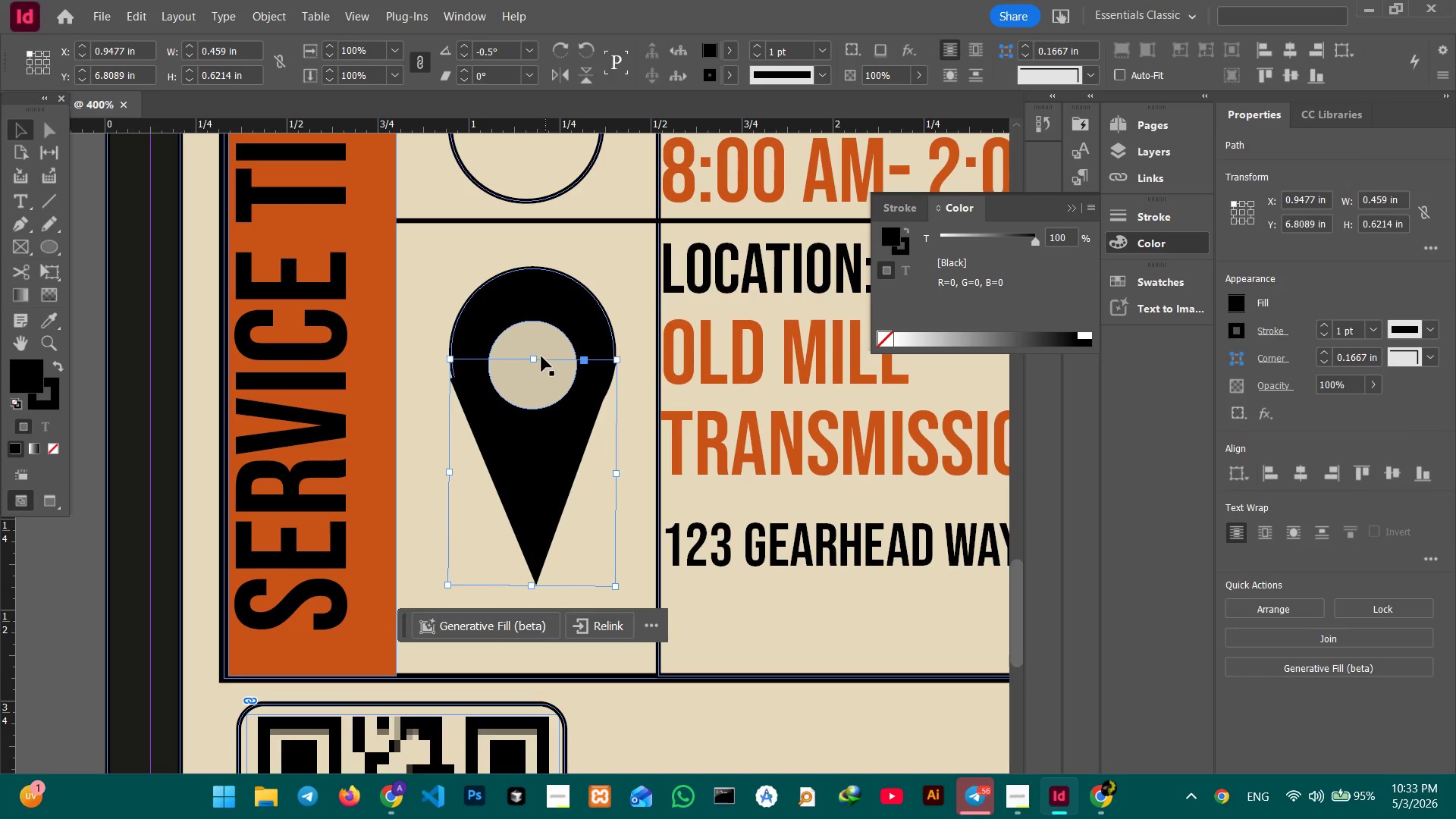 
left_click_drag(start_coordinate=[535, 359], to_coordinate=[544, 347])
 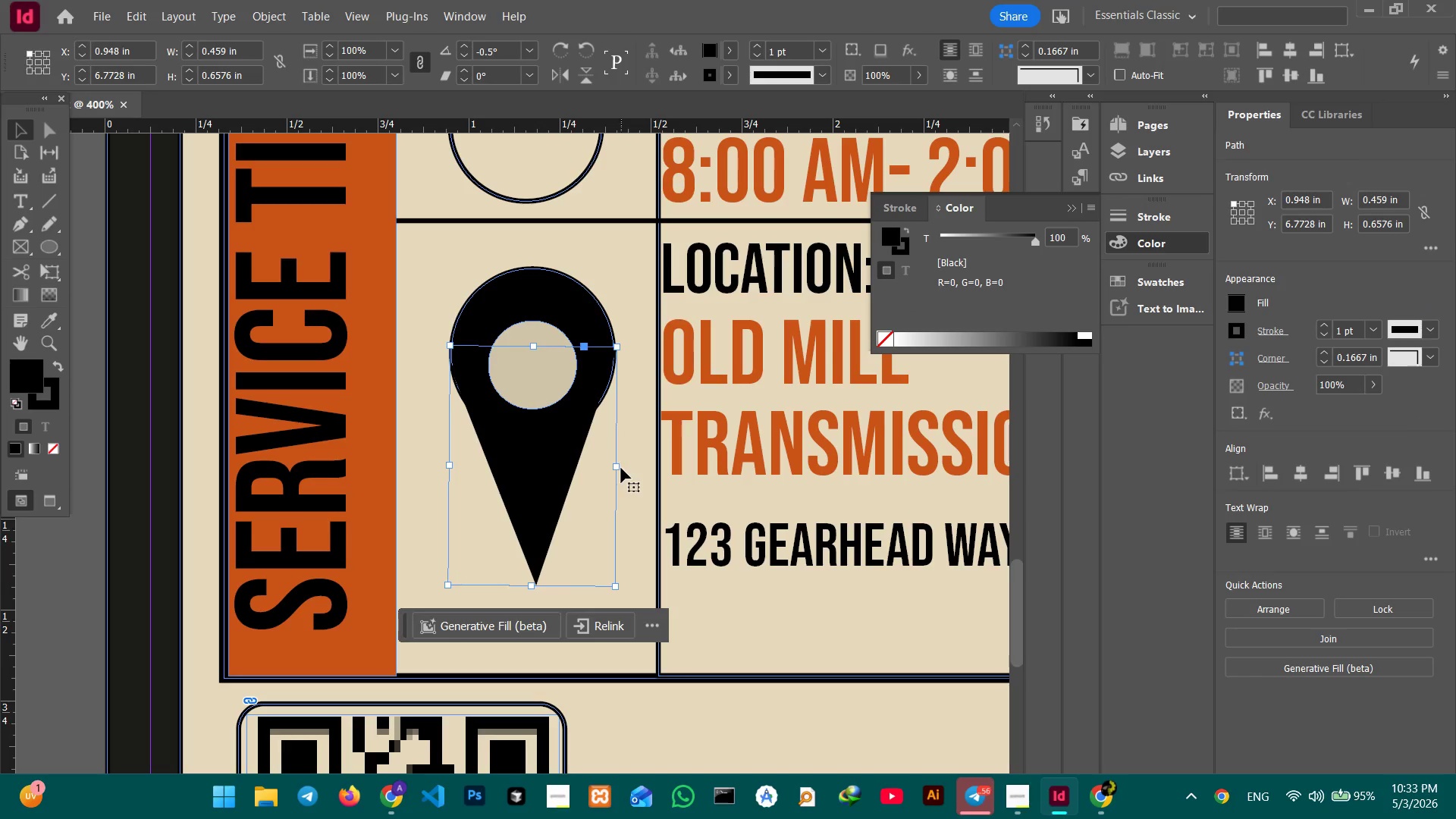 
left_click_drag(start_coordinate=[620, 466], to_coordinate=[626, 465])
 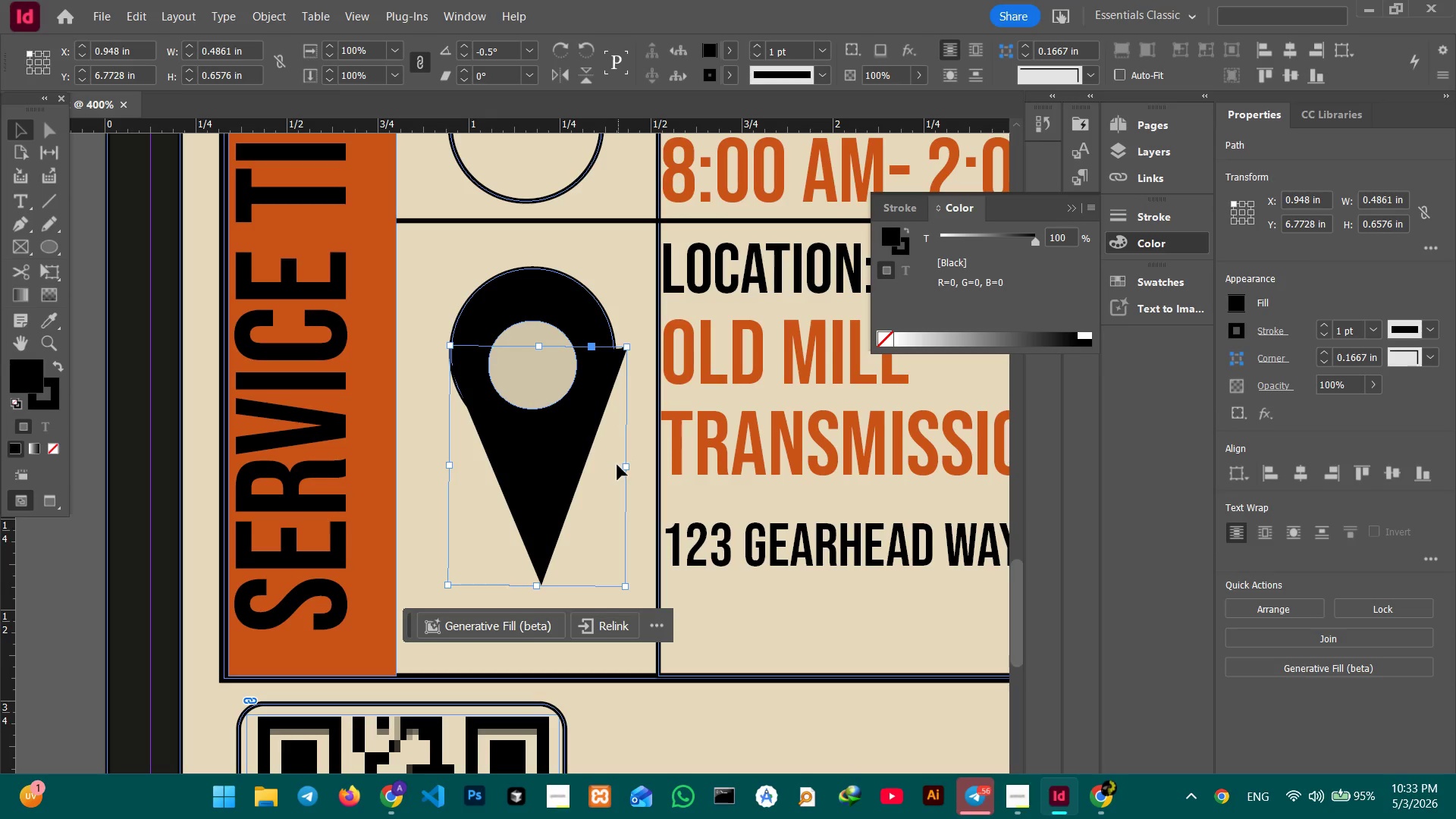 
key(Control+Z)
 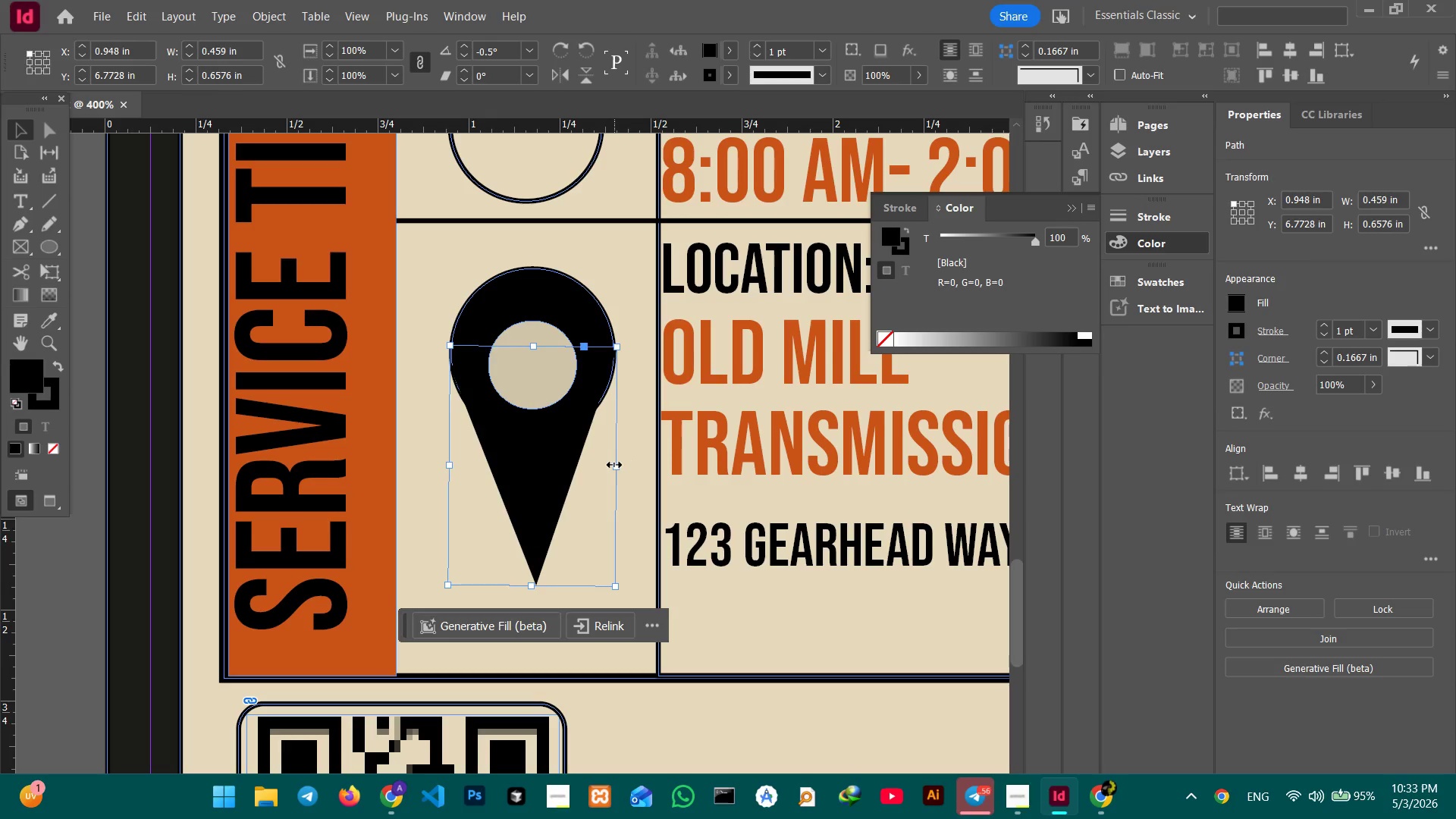 
key(Control+Z)
 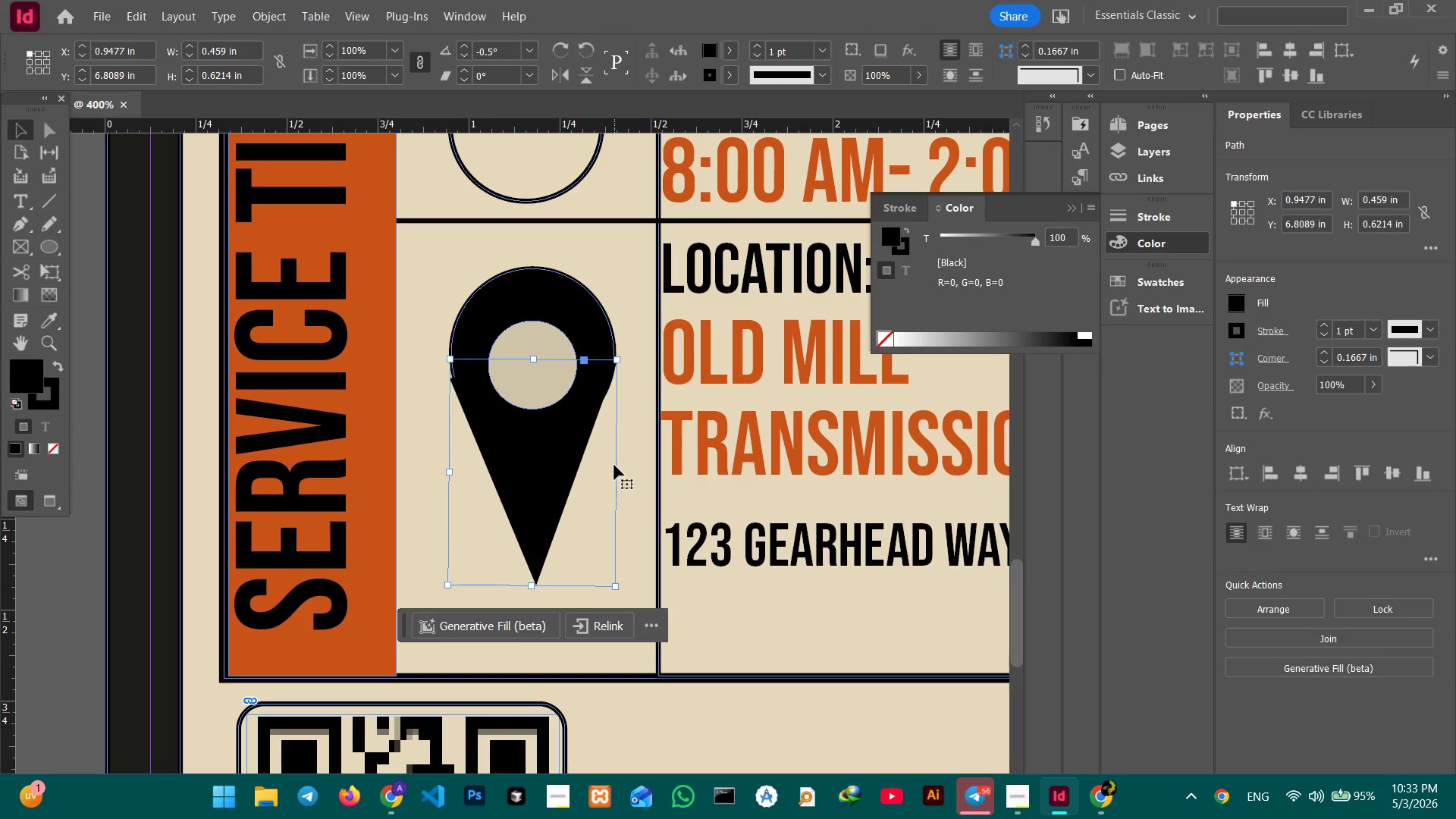 
key(Control+Z)
 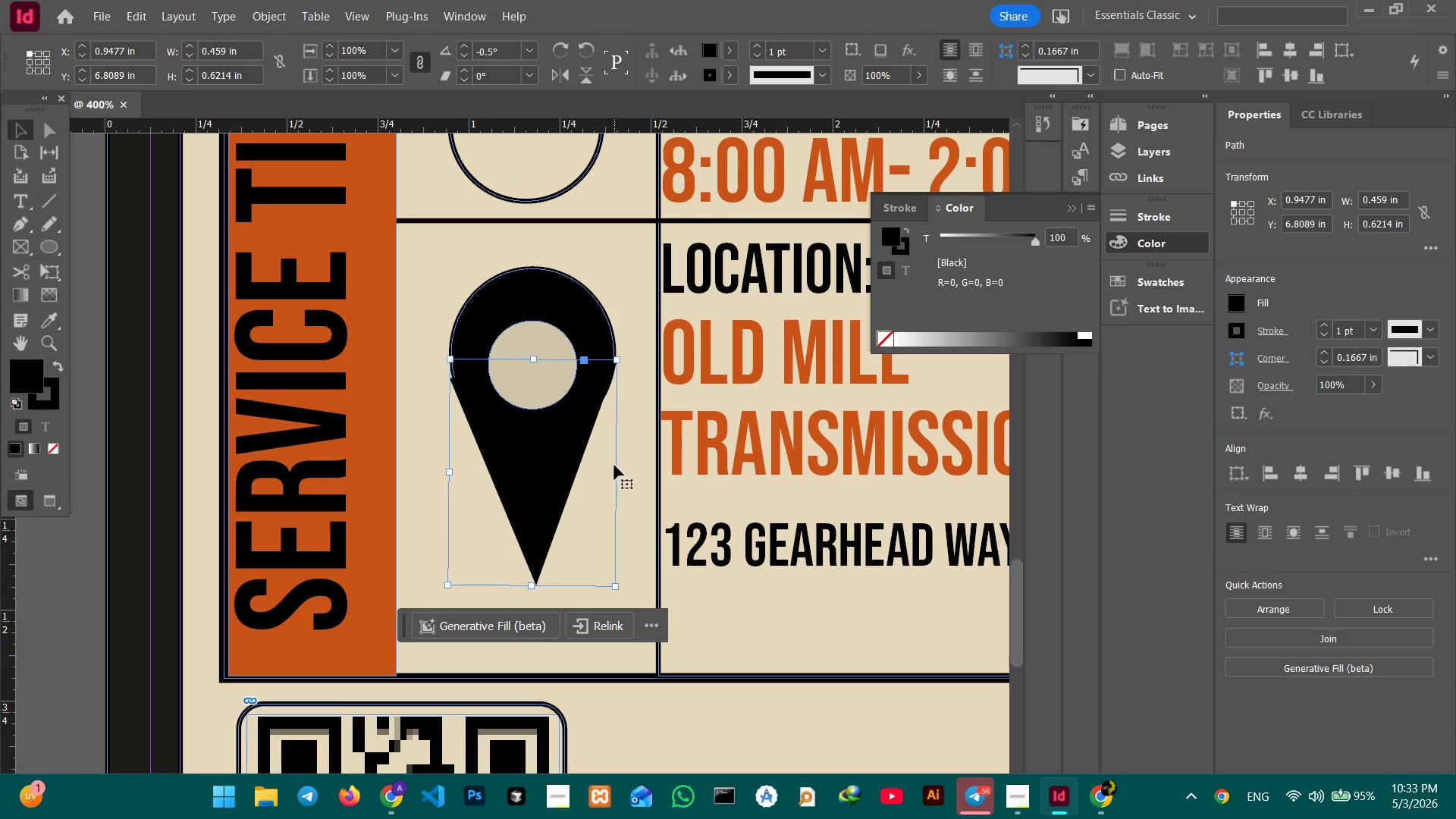 
key(Control+Z)
 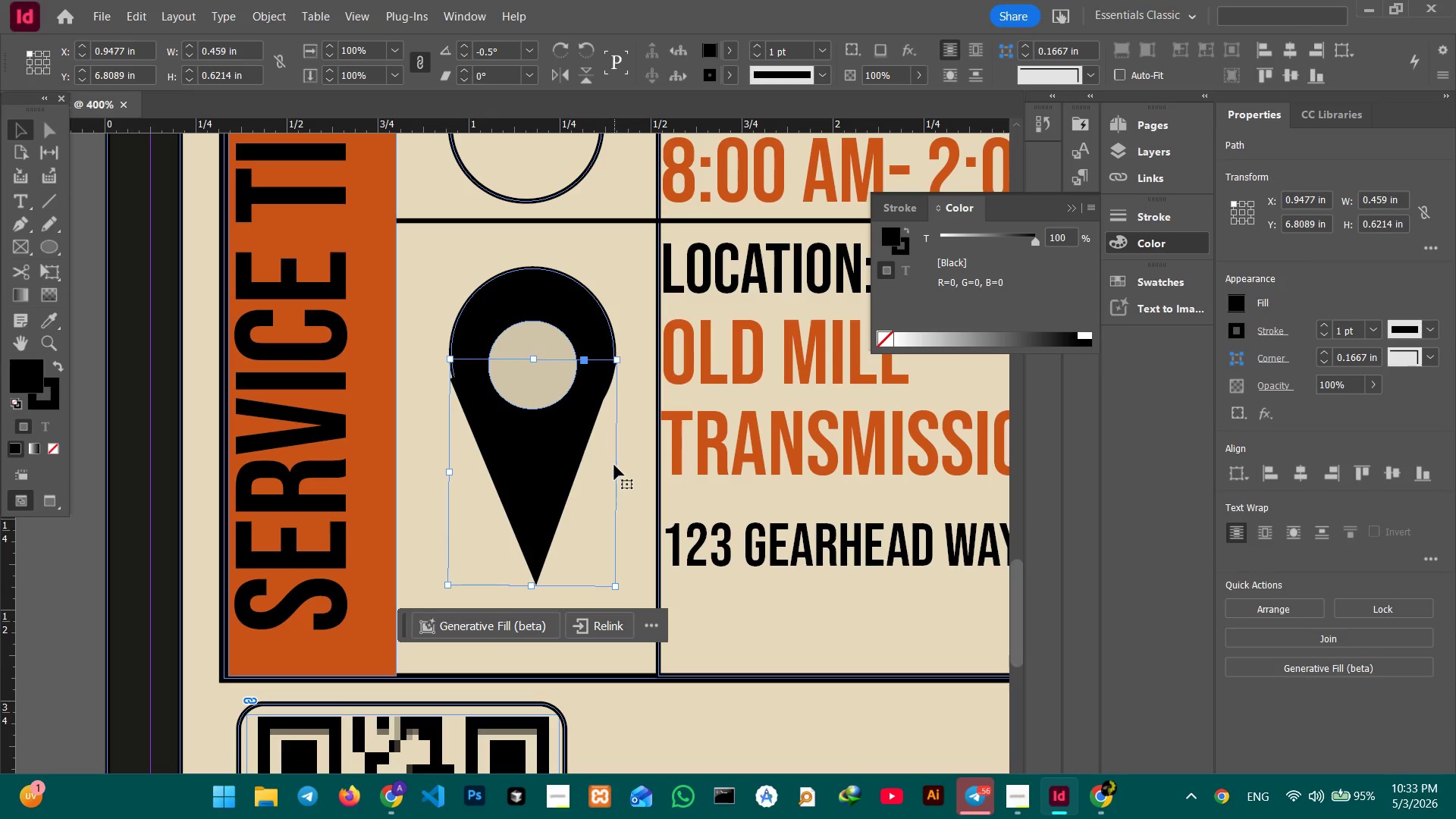 
key(Control+Z)
 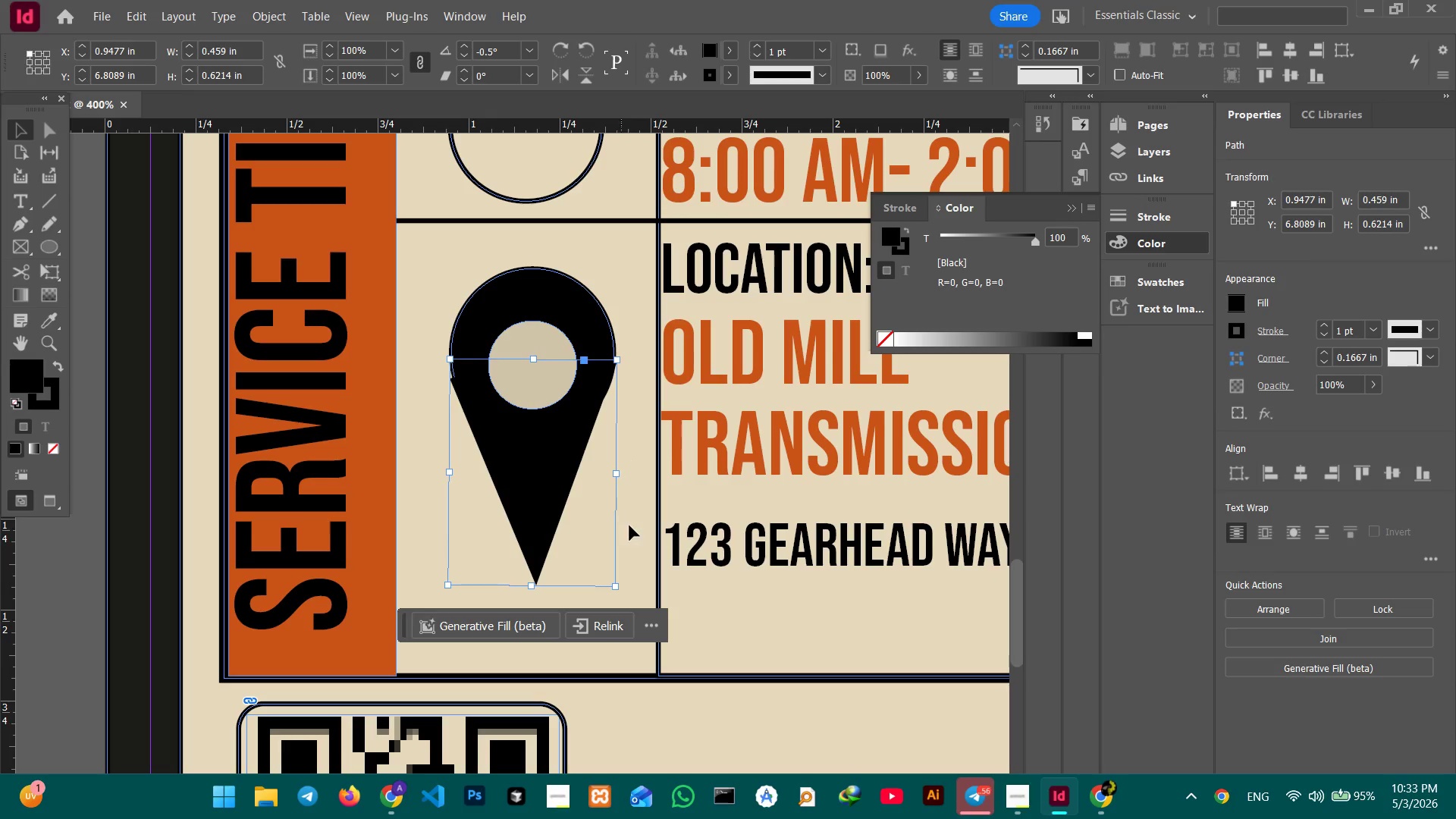 
left_click([632, 532])
 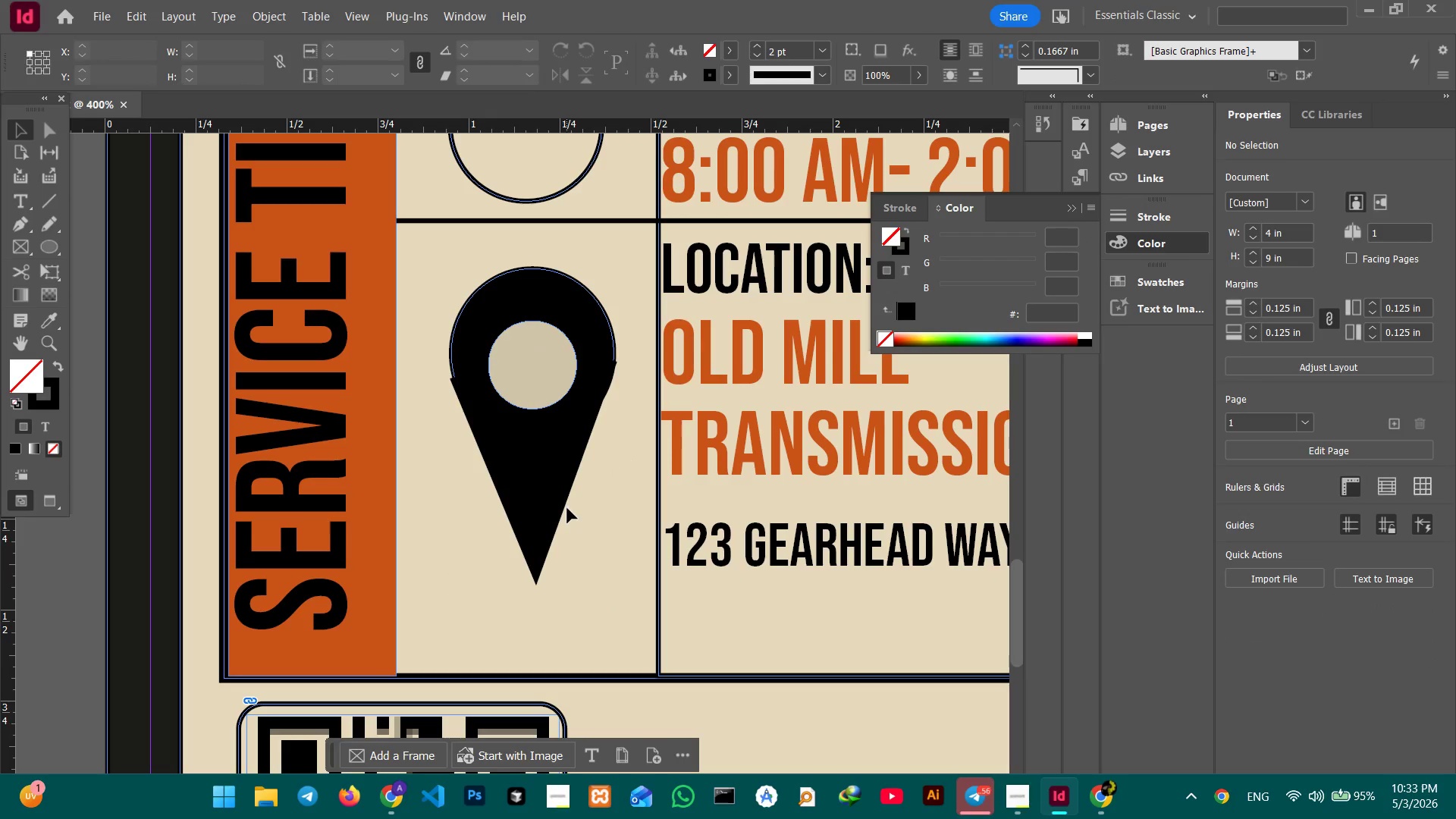 
double_click([559, 509])
 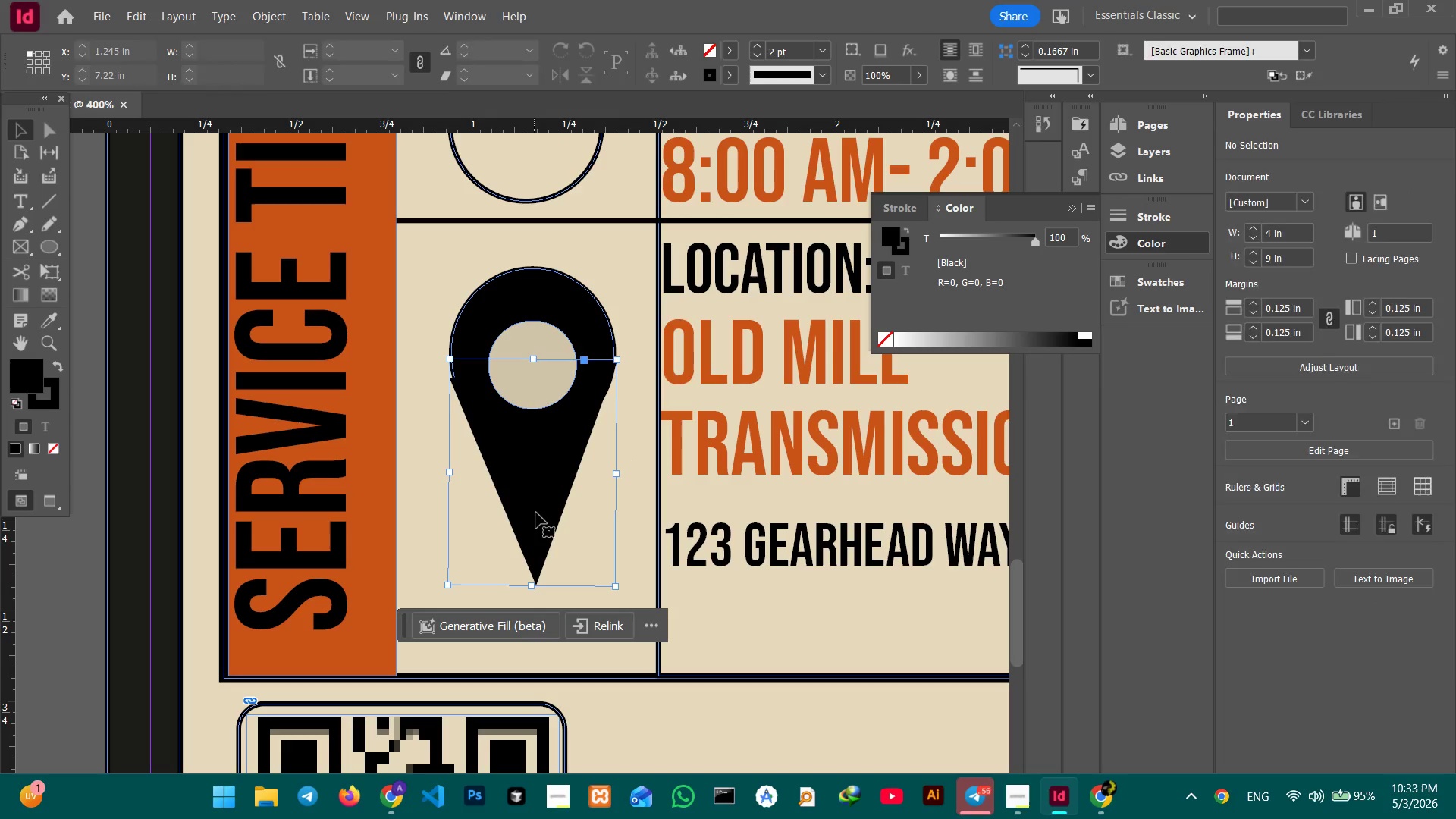 
left_click_drag(start_coordinate=[536, 513], to_coordinate=[541, 516])
 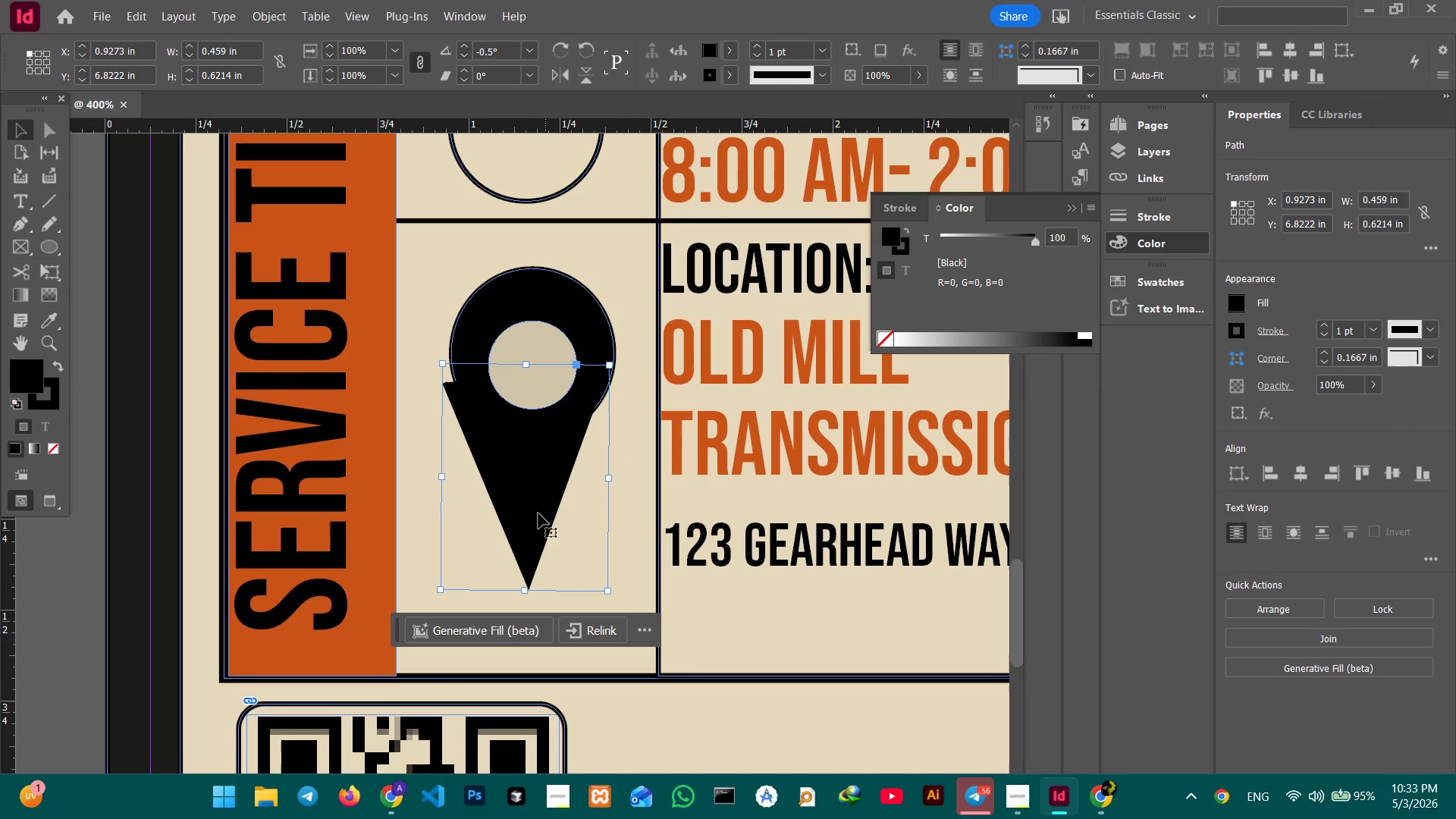 
left_click_drag(start_coordinate=[533, 512], to_coordinate=[545, 510])
 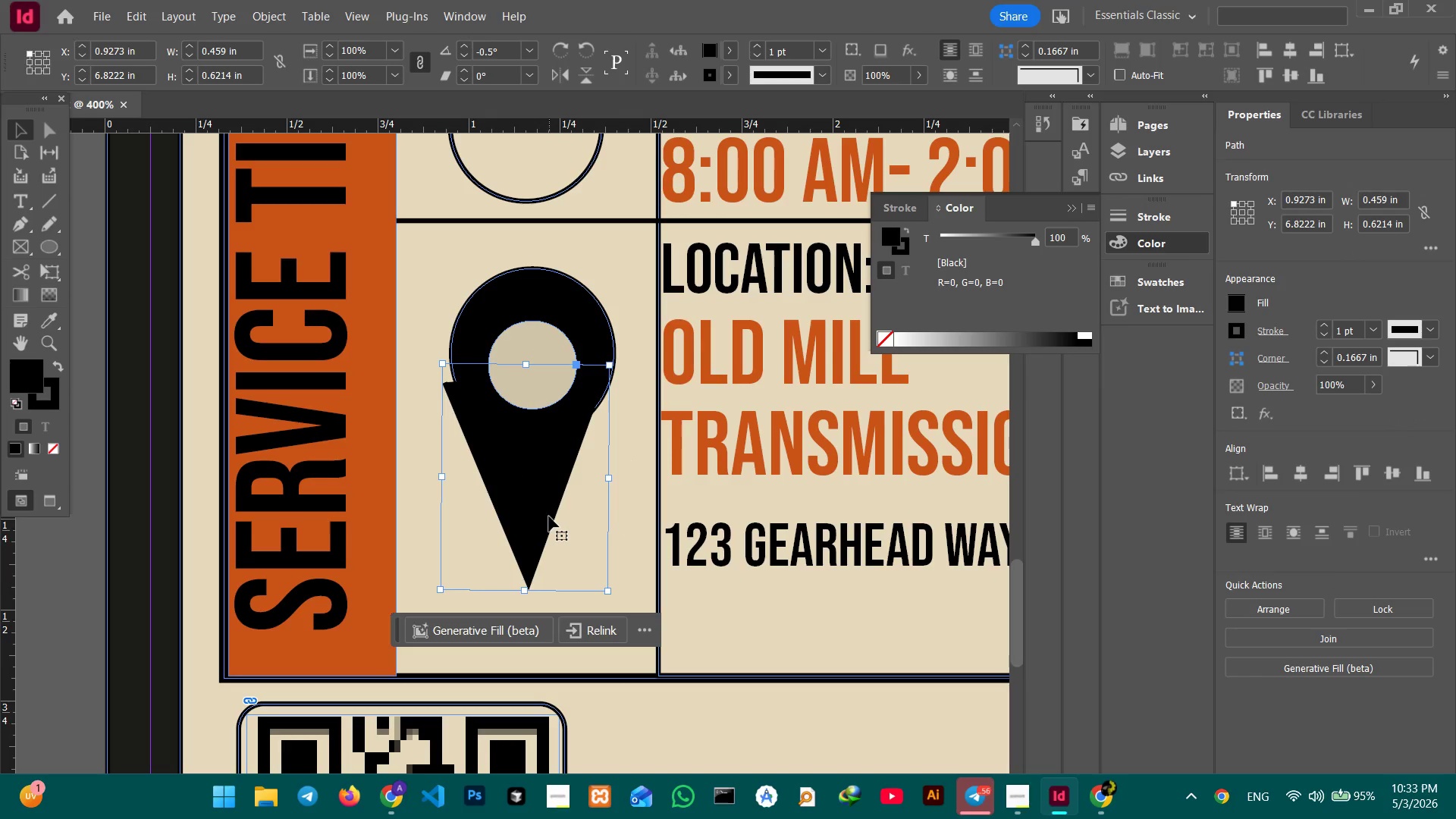 
key(Control+Z)
 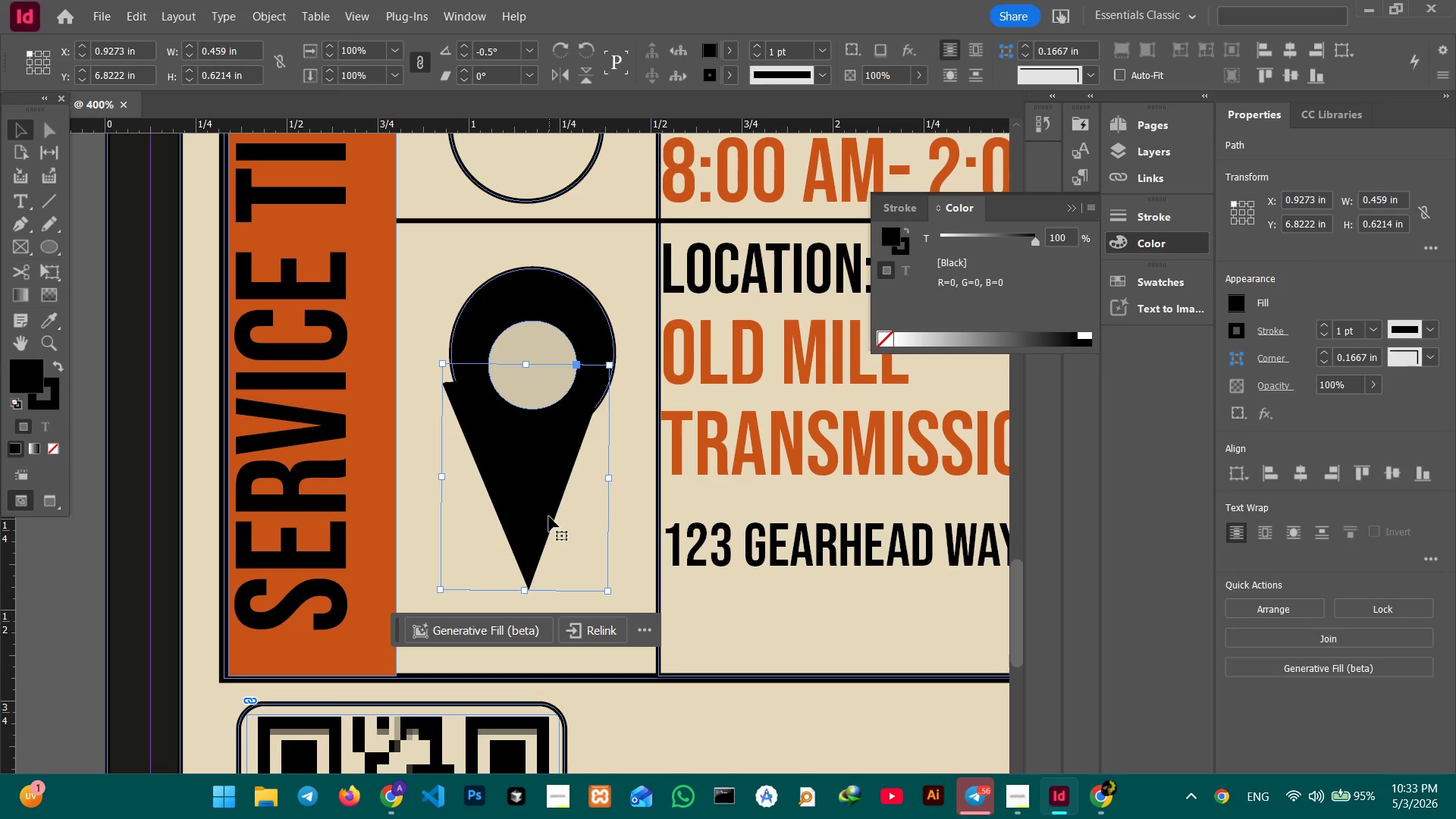 
key(Control+Z)
 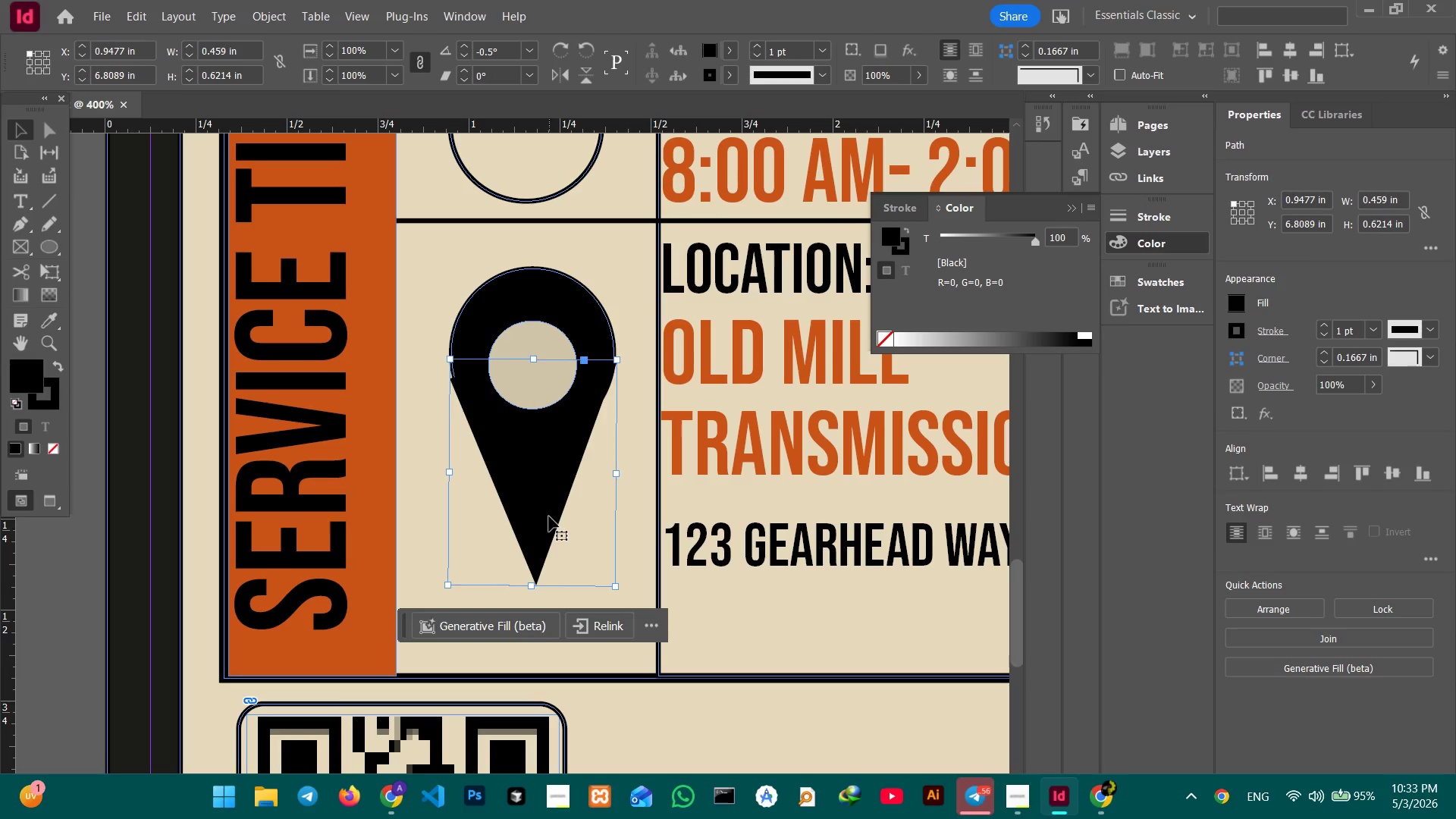 
key(Control+Z)
 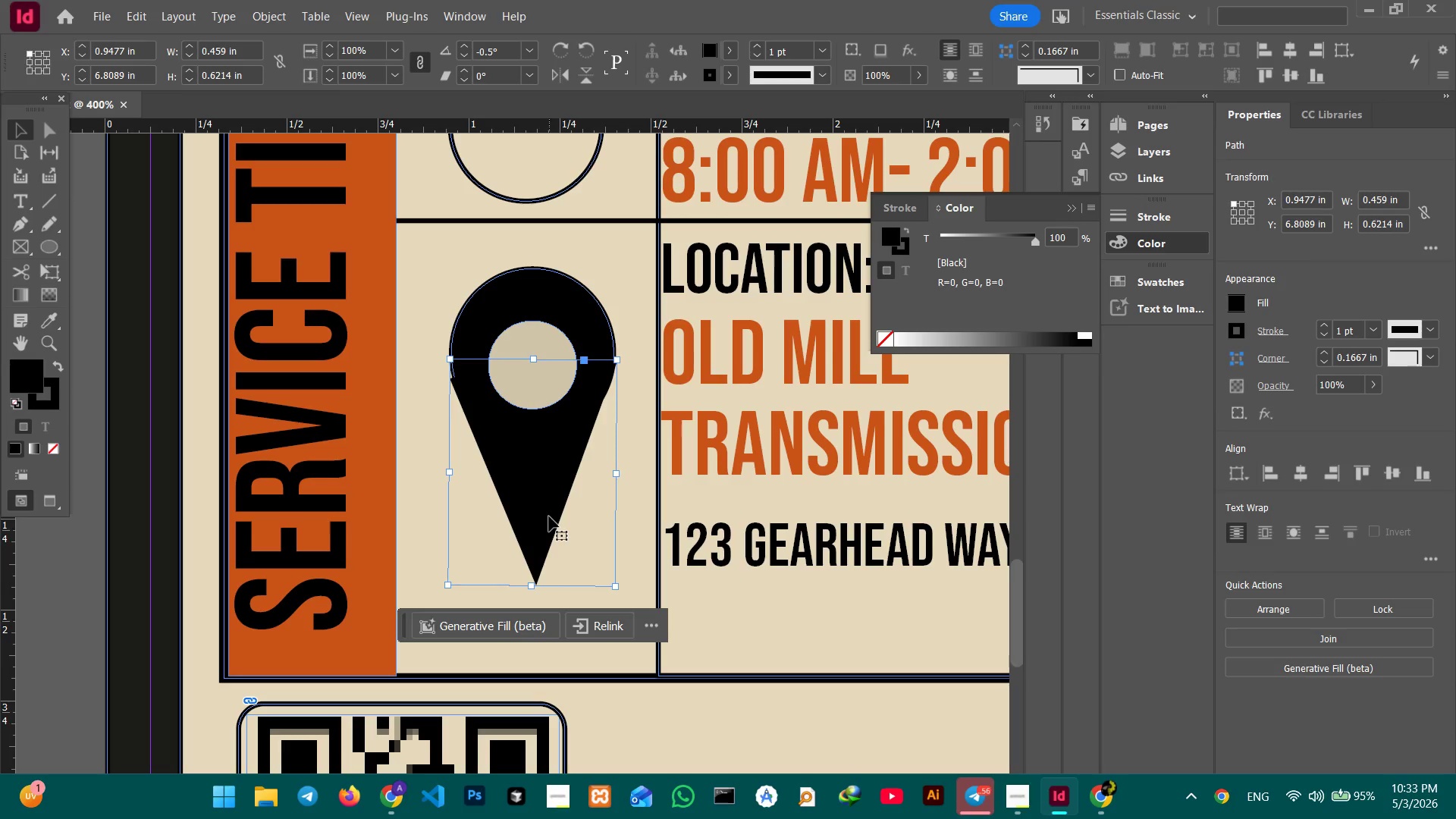 
key(Control+Z)
 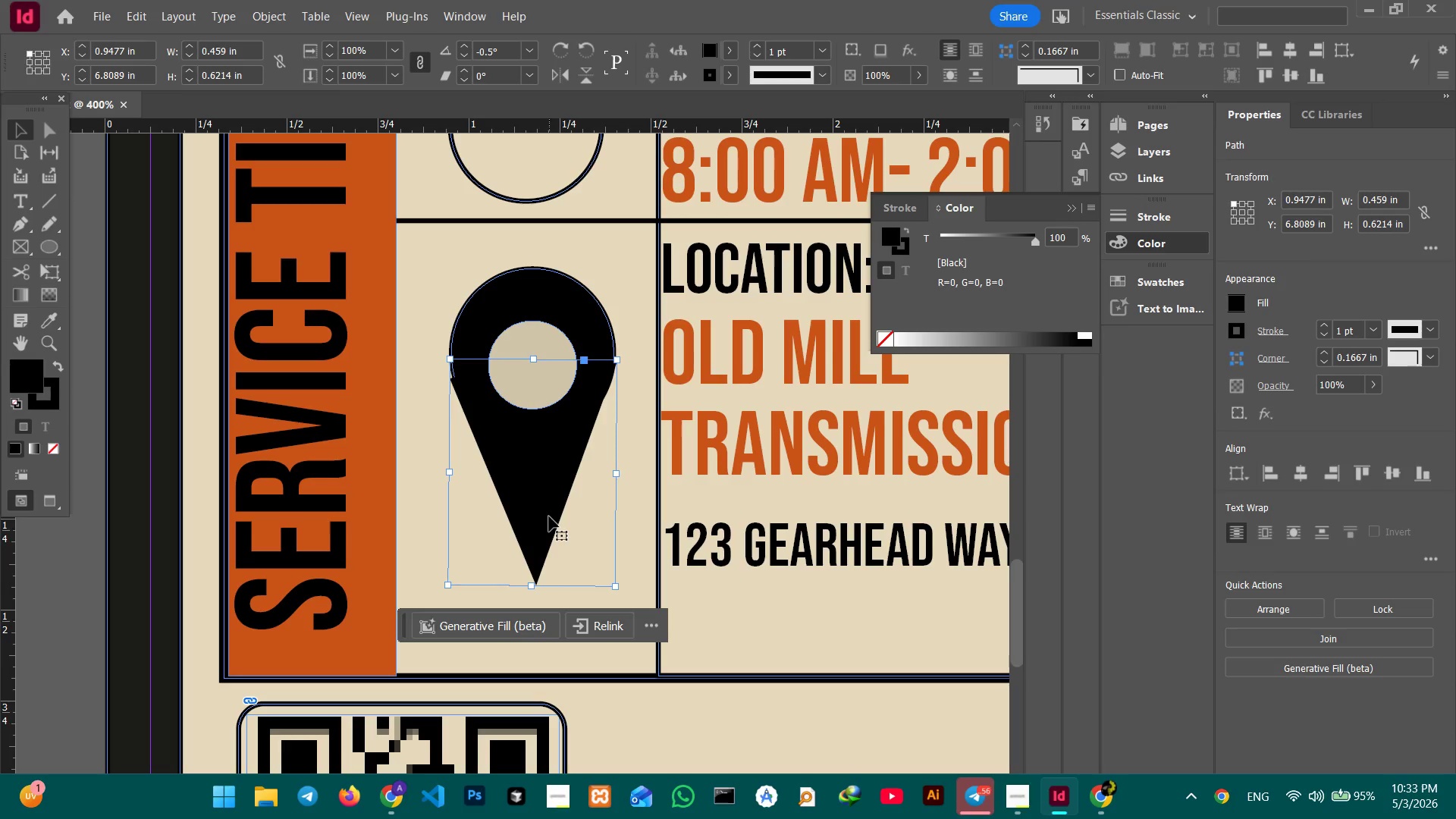 
hold_key(key=AltLeft, duration=1.76)
 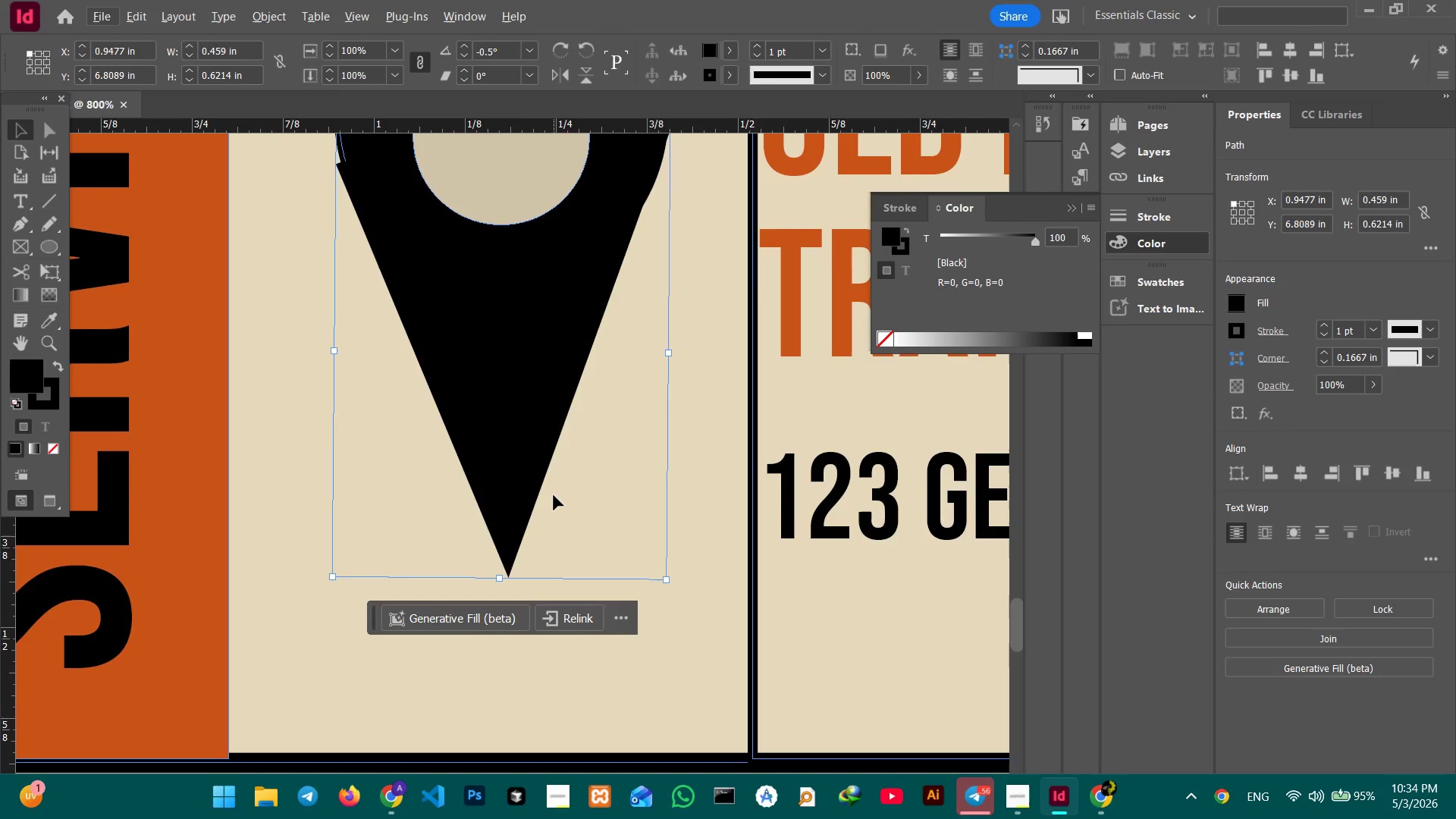 
scroll: coordinate [565, 526], scroll_direction: none, amount: 0.0
 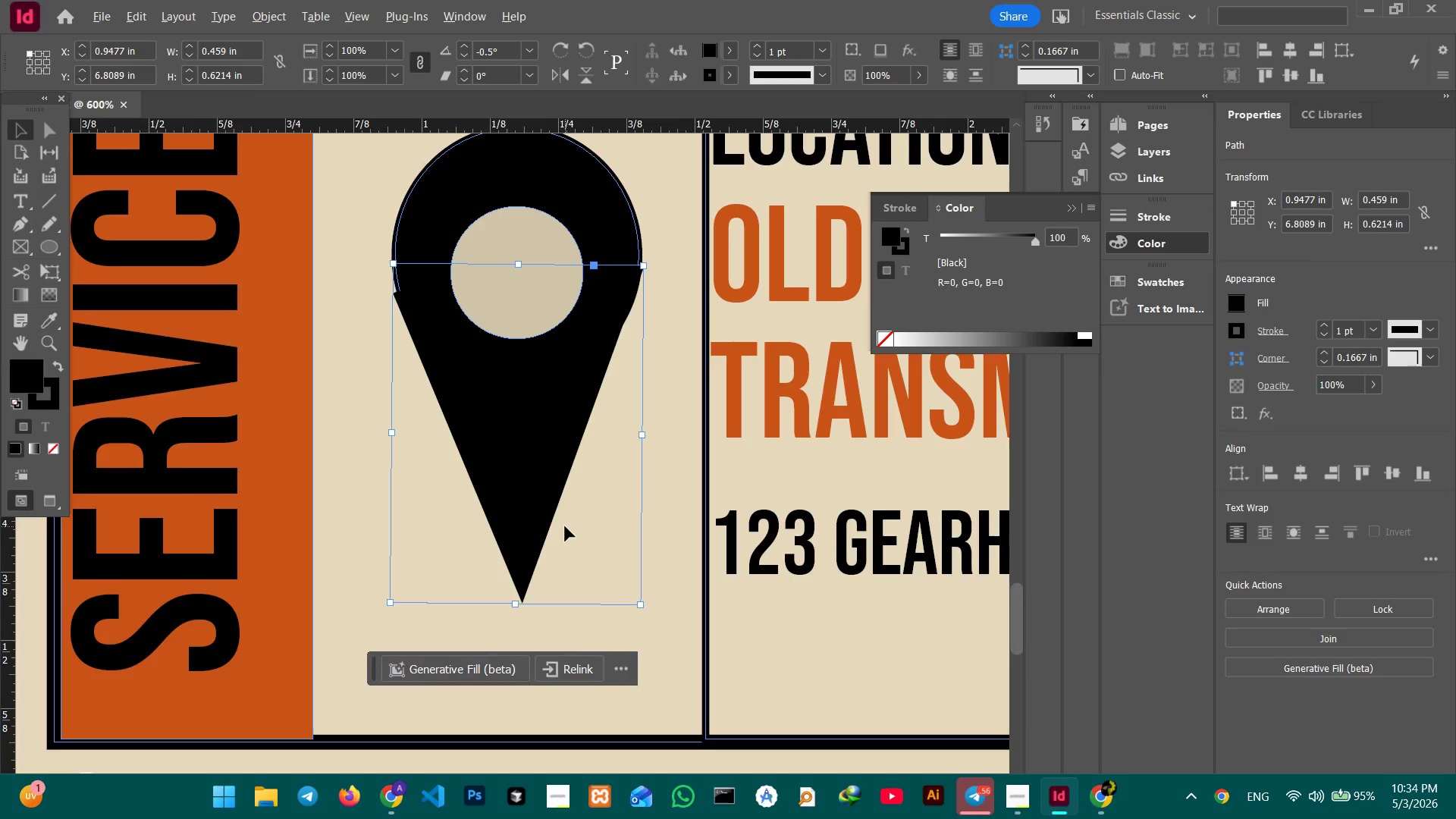 
scroll: coordinate [554, 495], scroll_direction: up, amount: 3.0
 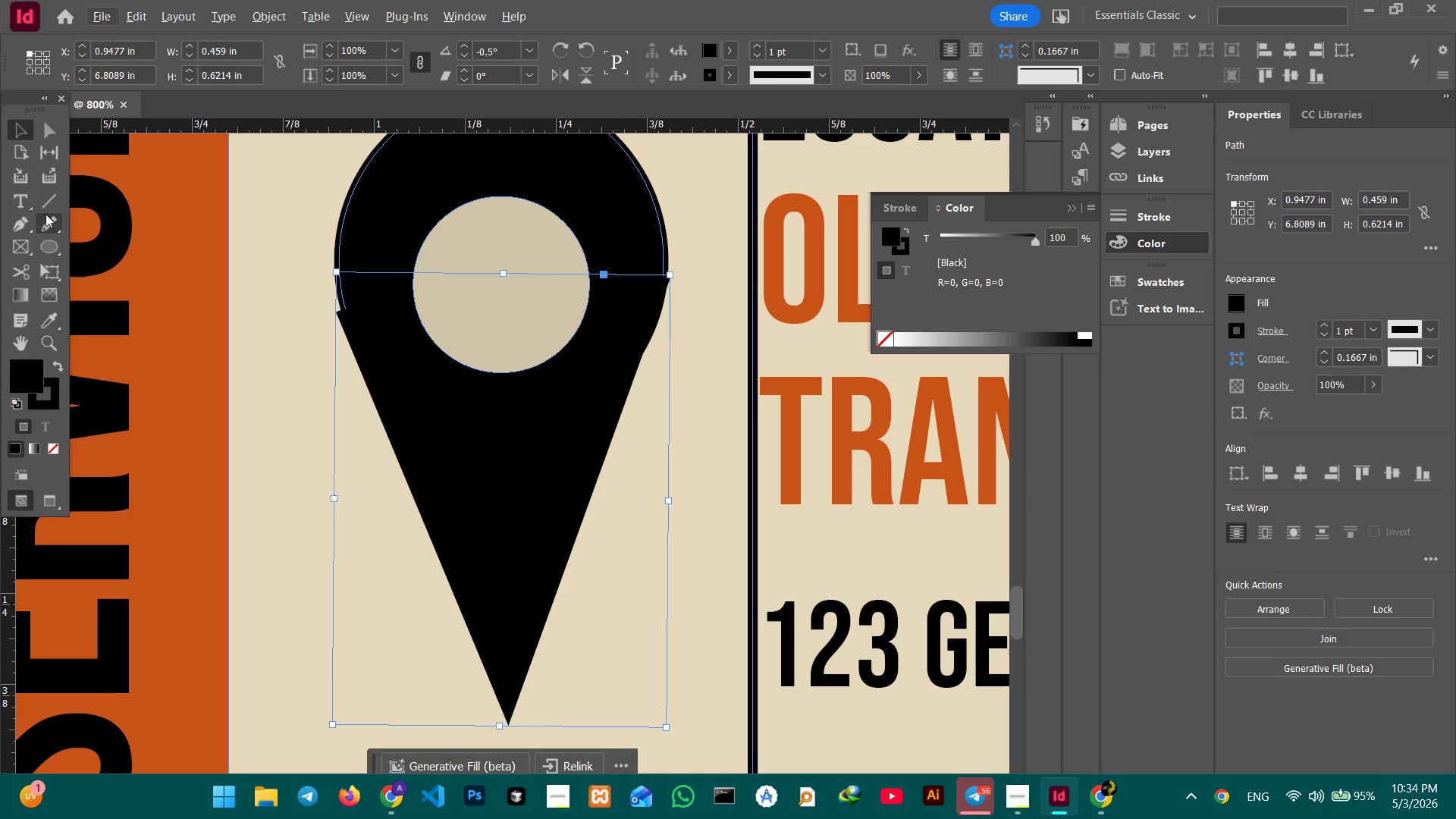 
left_click([18, 202])
 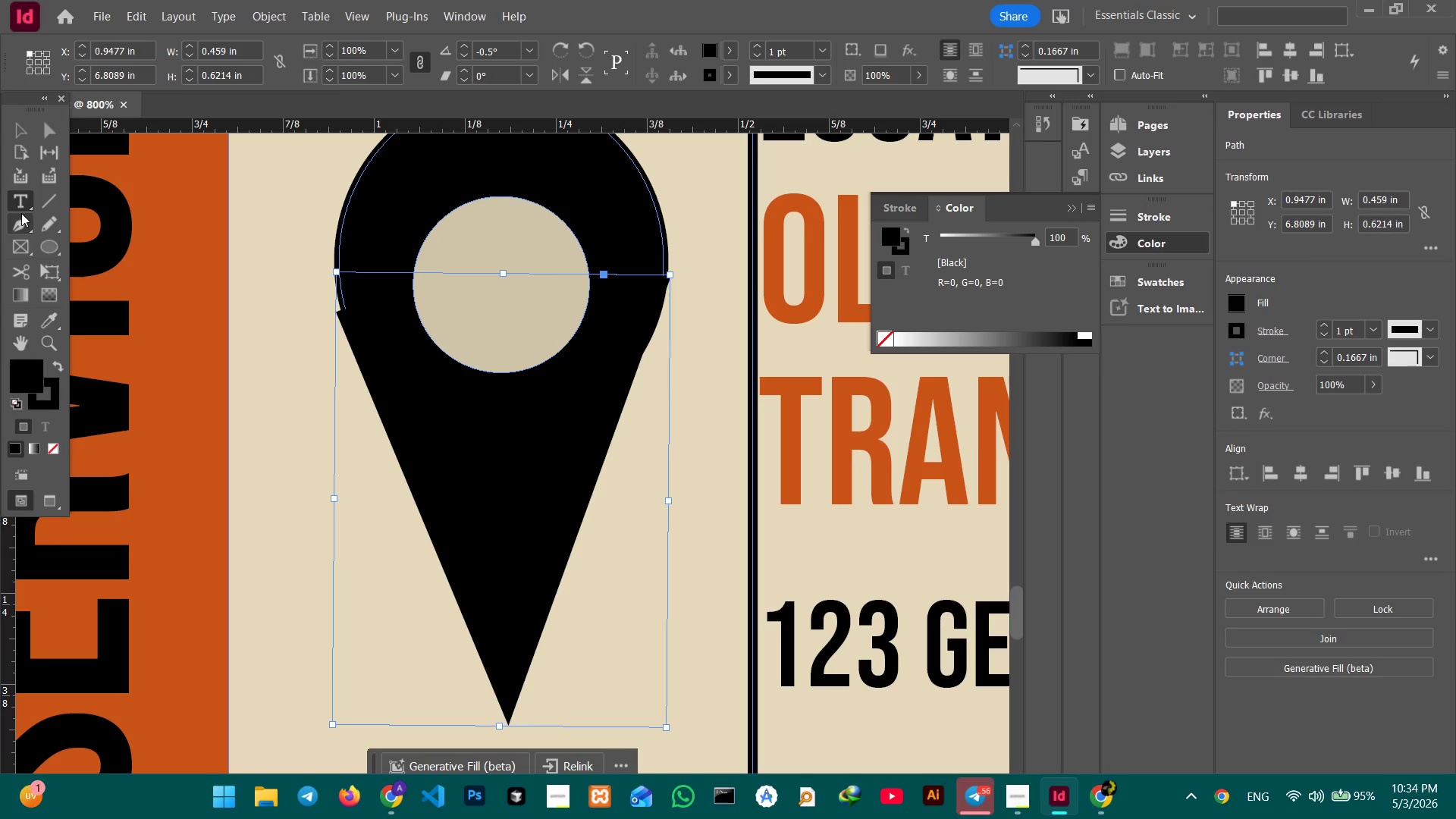 
right_click([21, 213])
 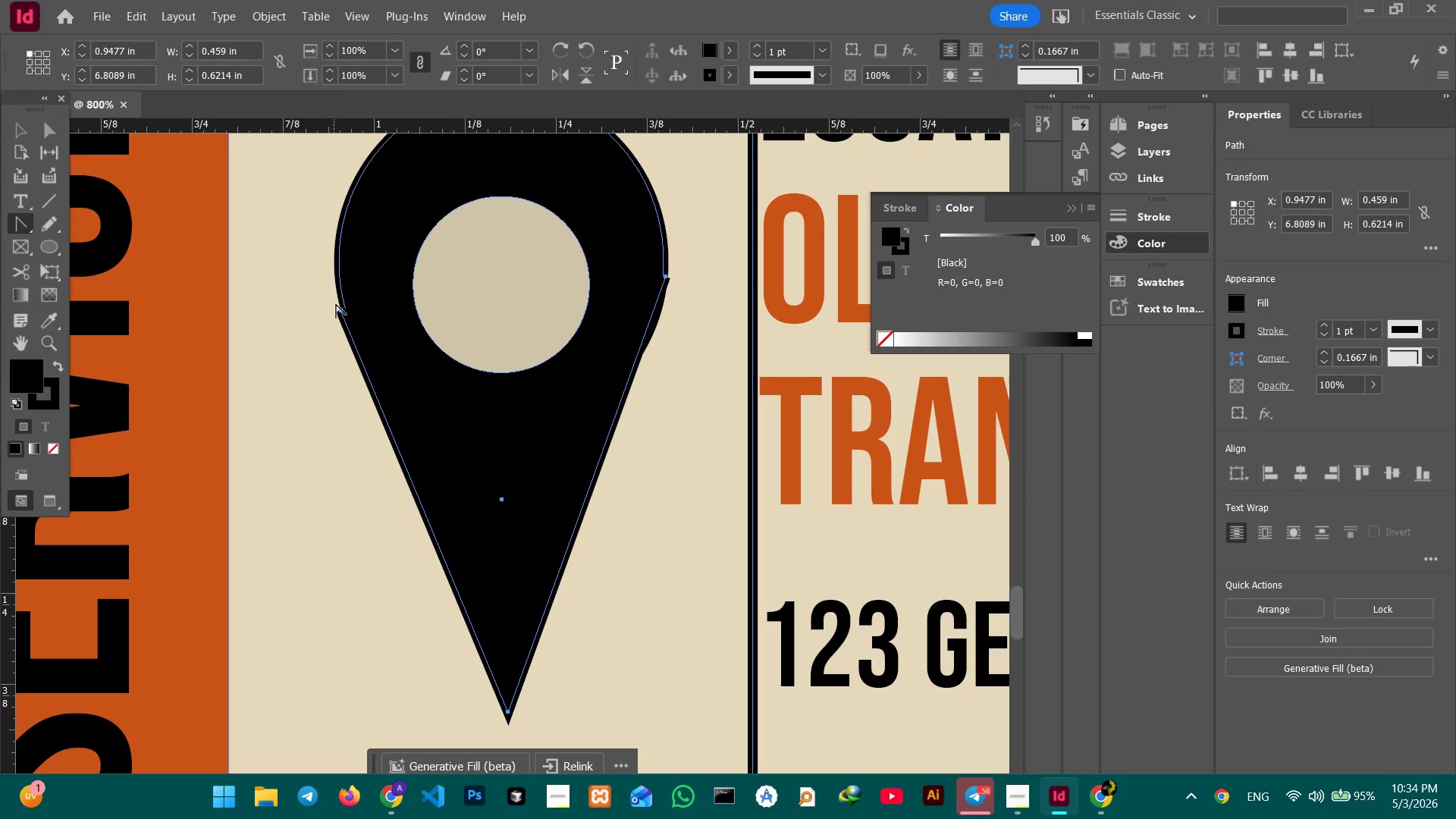 
left_click_drag(start_coordinate=[340, 312], to_coordinate=[344, 297])
 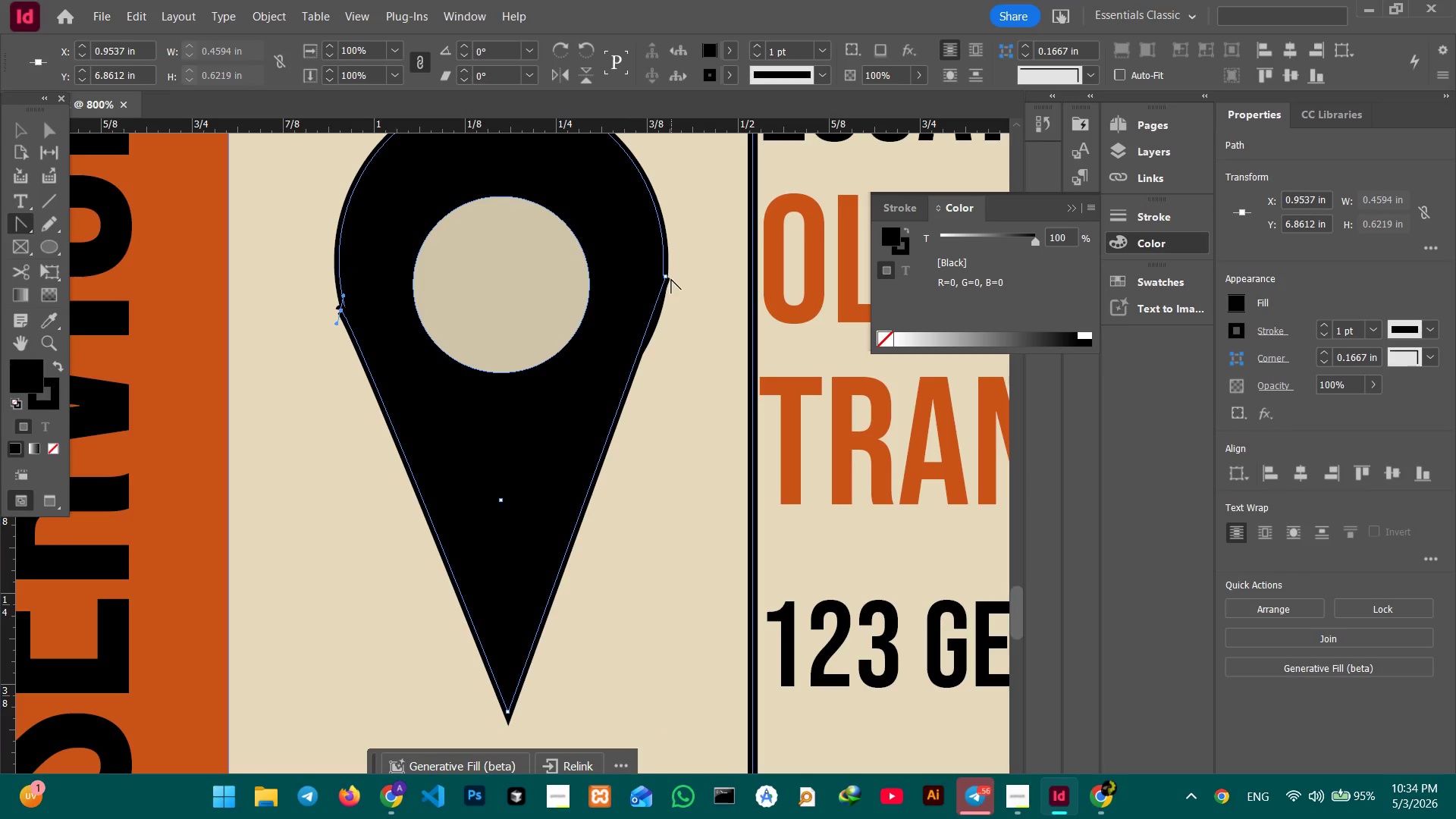 
left_click_drag(start_coordinate=[666, 278], to_coordinate=[664, 299])
 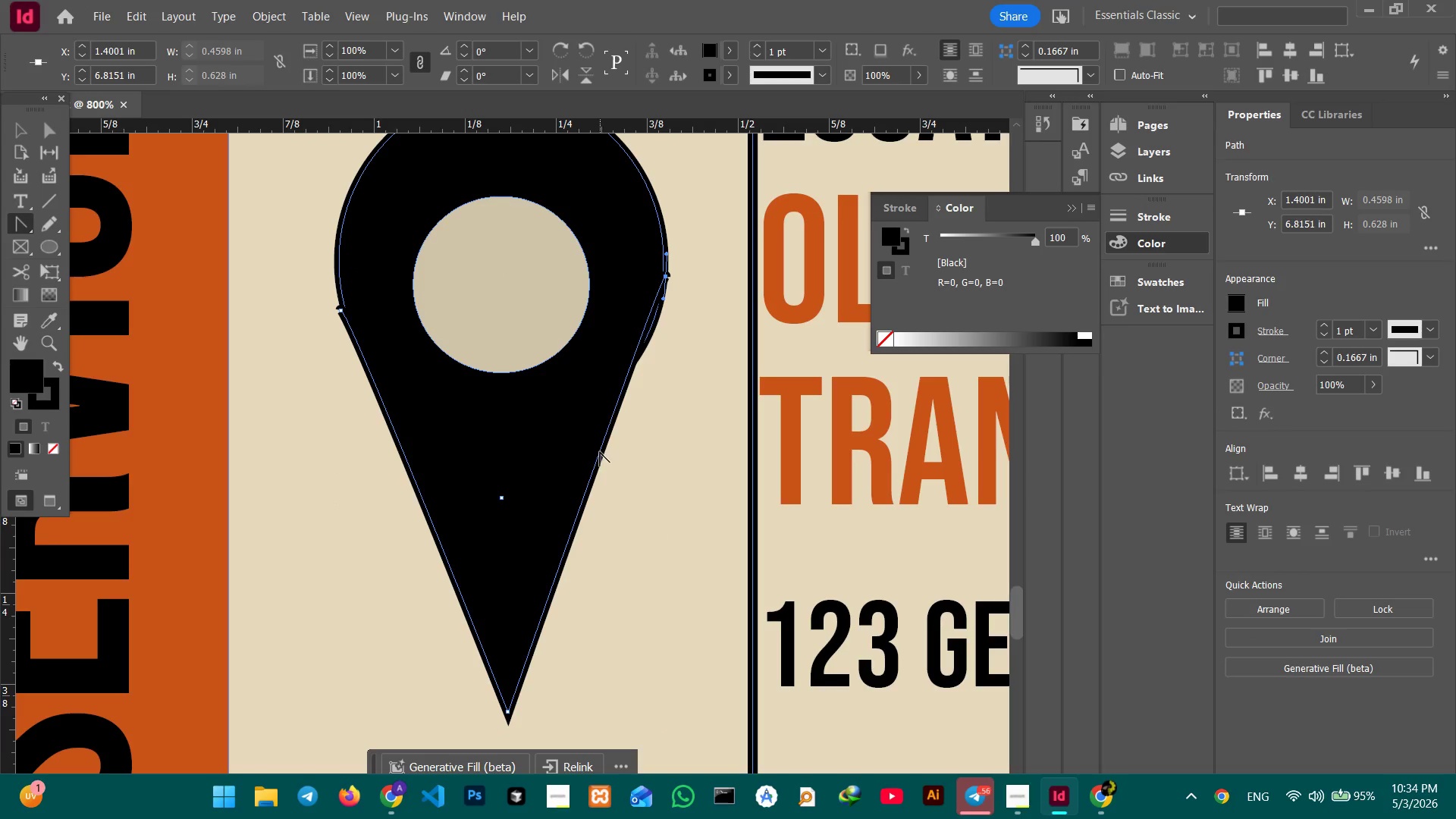 
left_click_drag(start_coordinate=[598, 460], to_coordinate=[614, 469])
 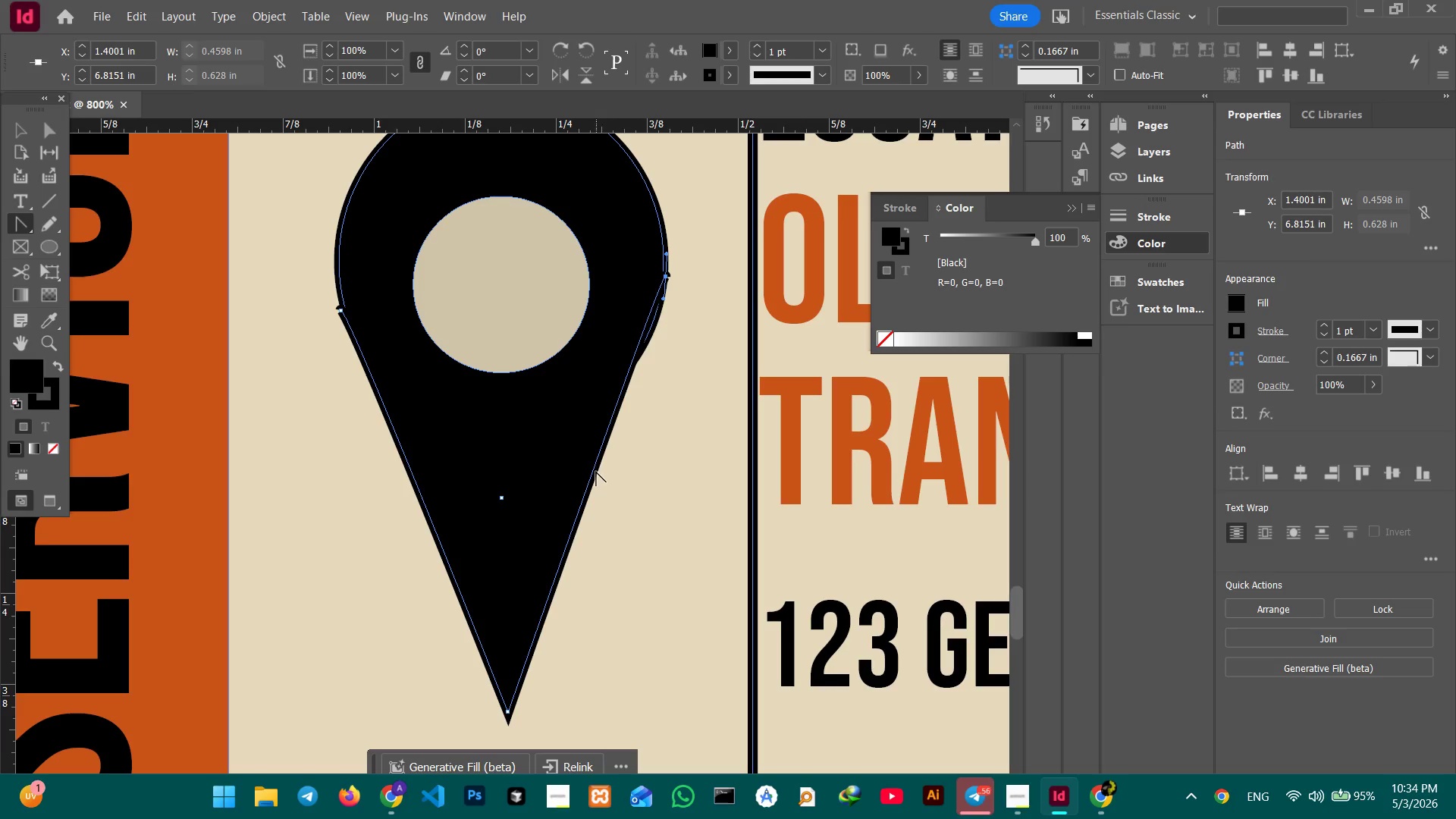 
left_click([596, 472])
 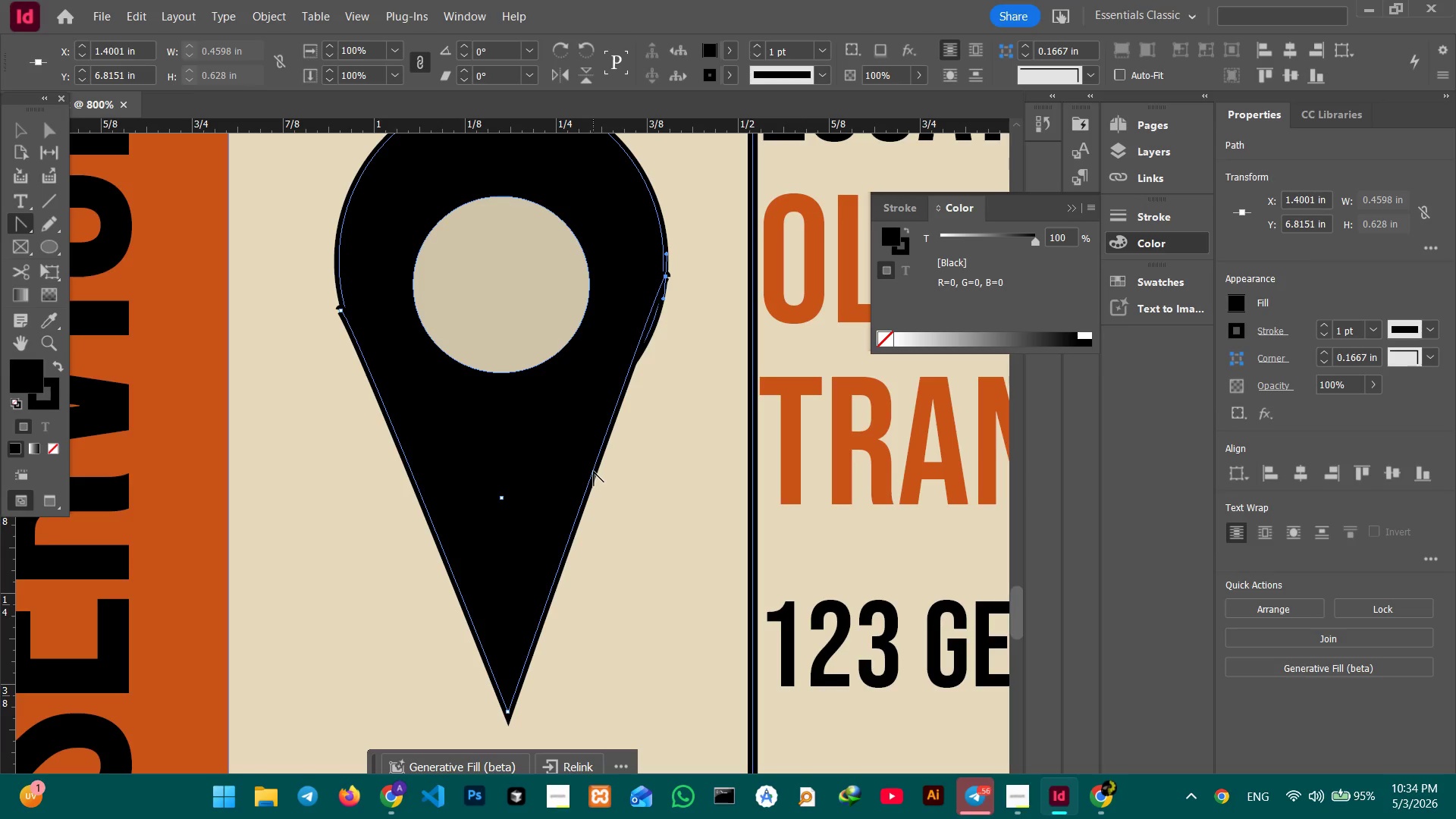 
left_click_drag(start_coordinate=[594, 472], to_coordinate=[634, 483])
 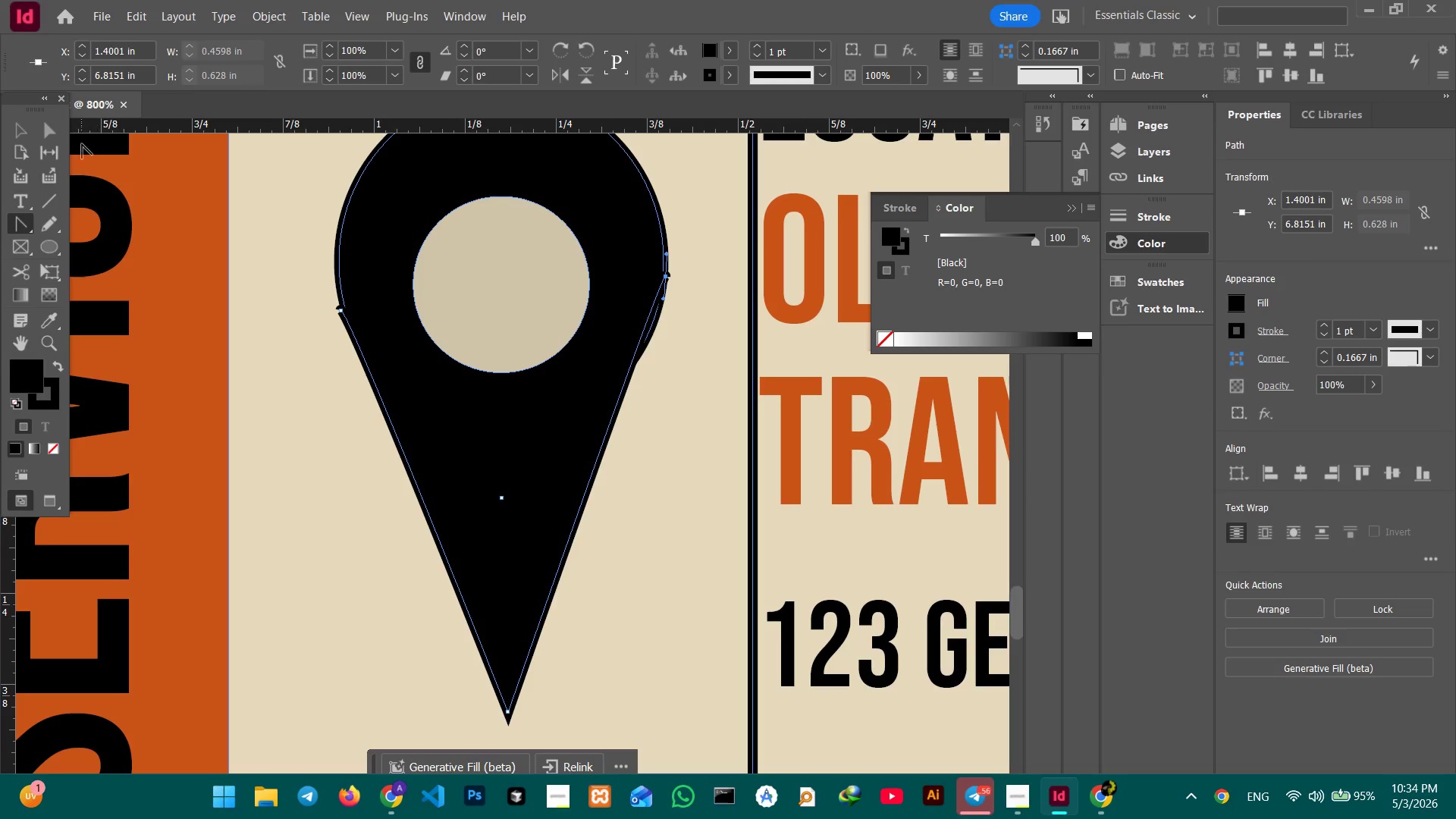 
left_click([10, 131])
 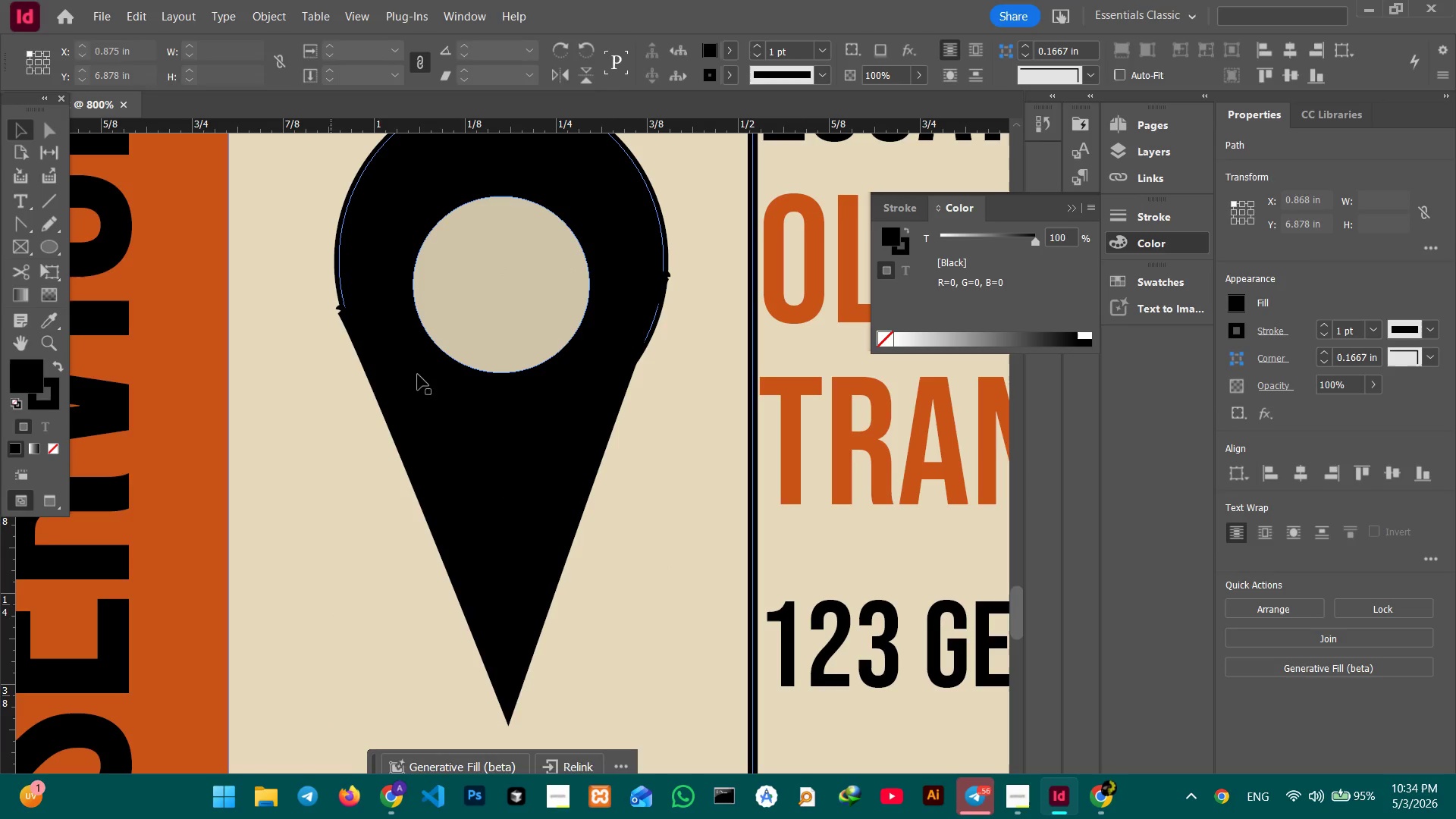 
triple_click([488, 449])
 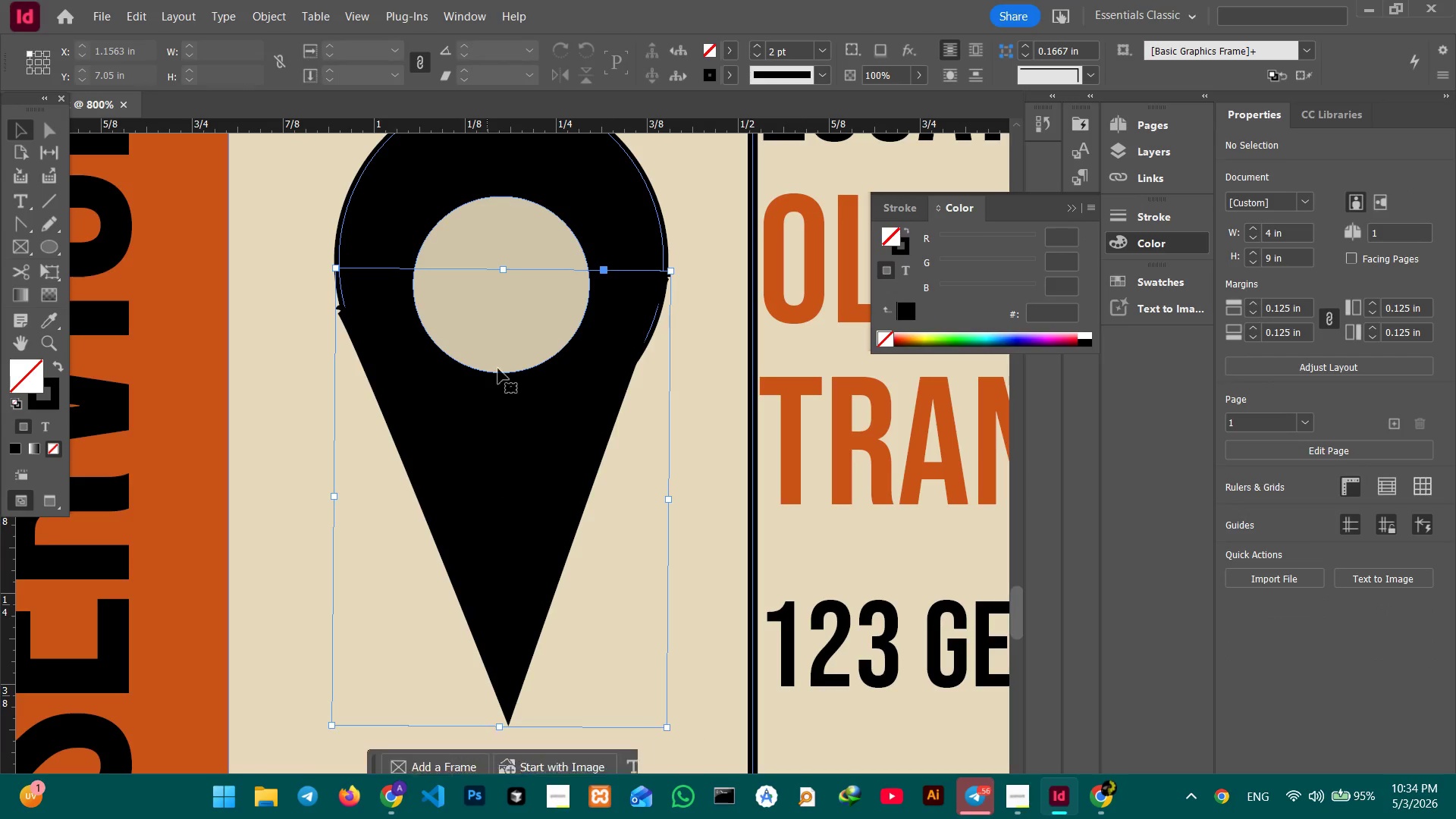 
hold_key(key=ShiftLeft, duration=1.61)
left_click([498, 243])
 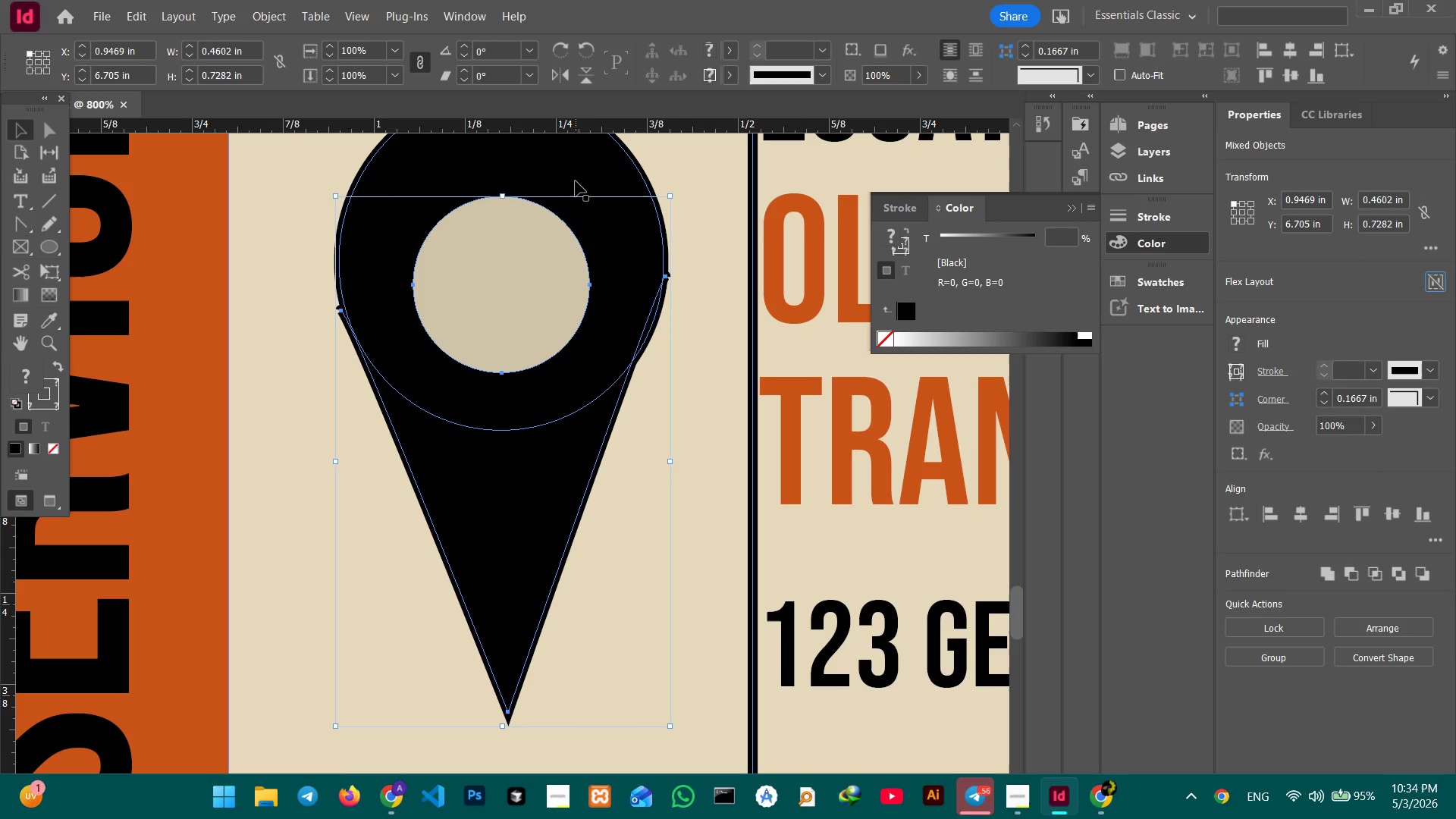 
left_click([576, 179])
 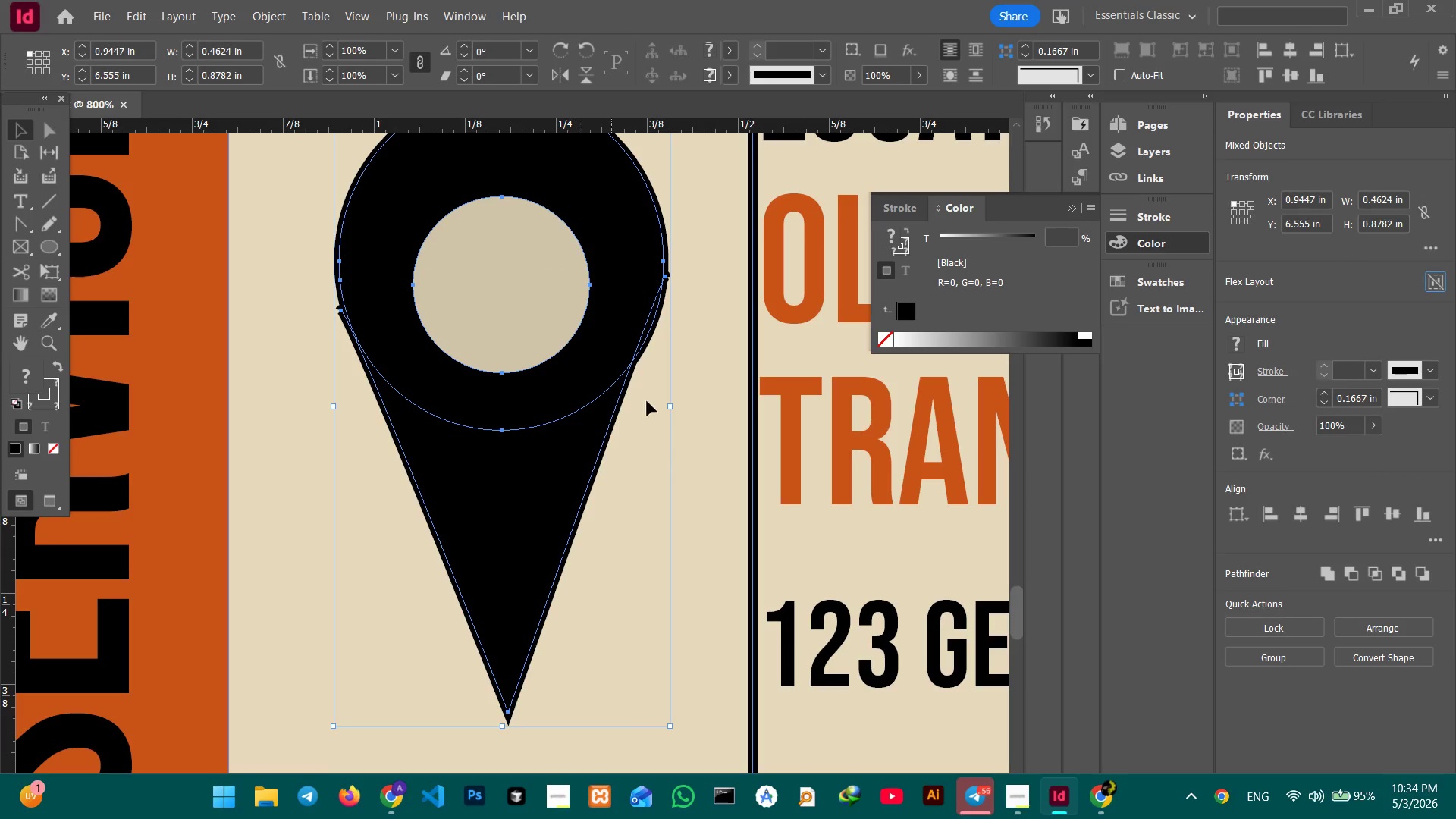 
key(Control+G)
 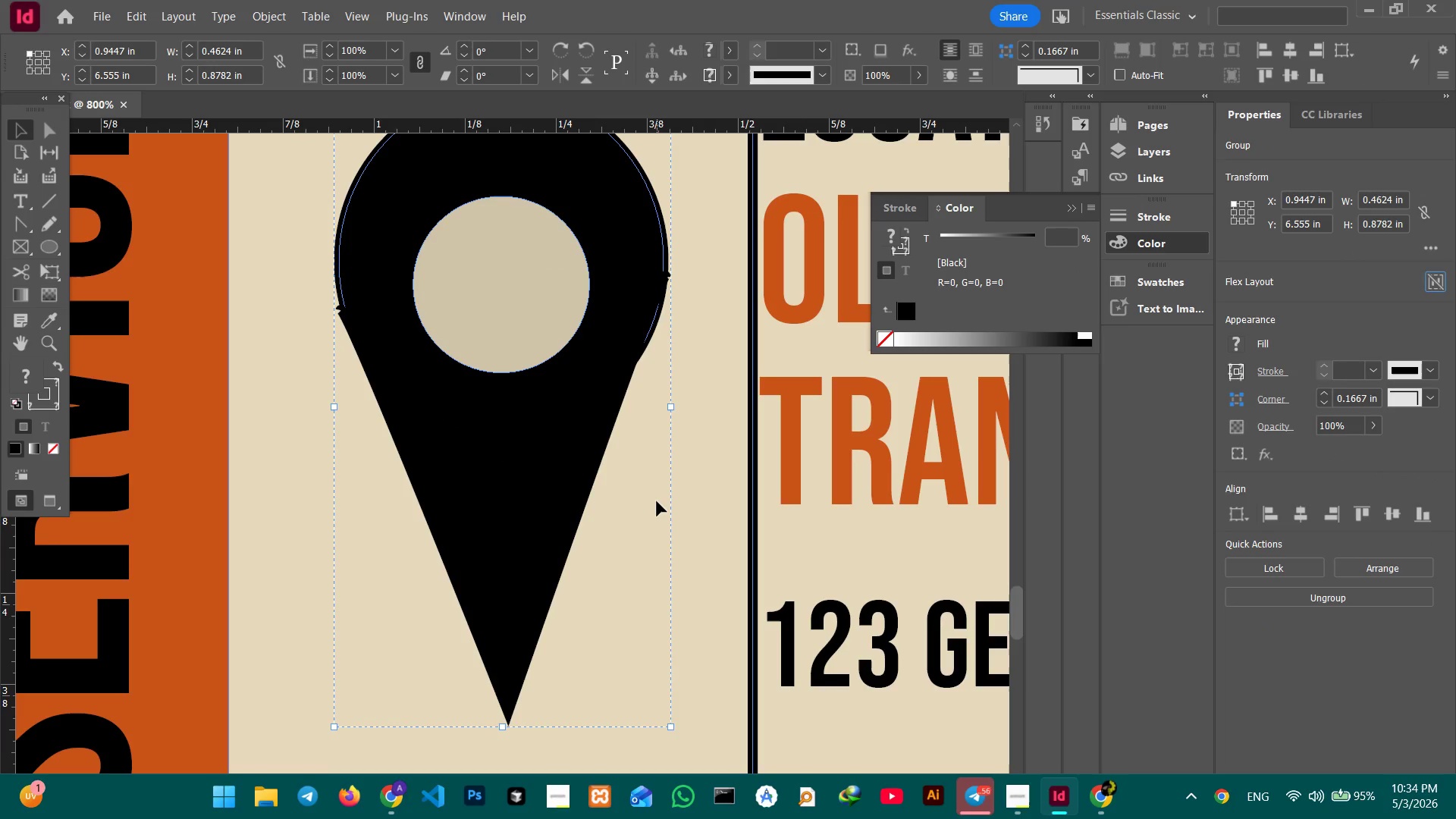 
key(Control+Minus)
 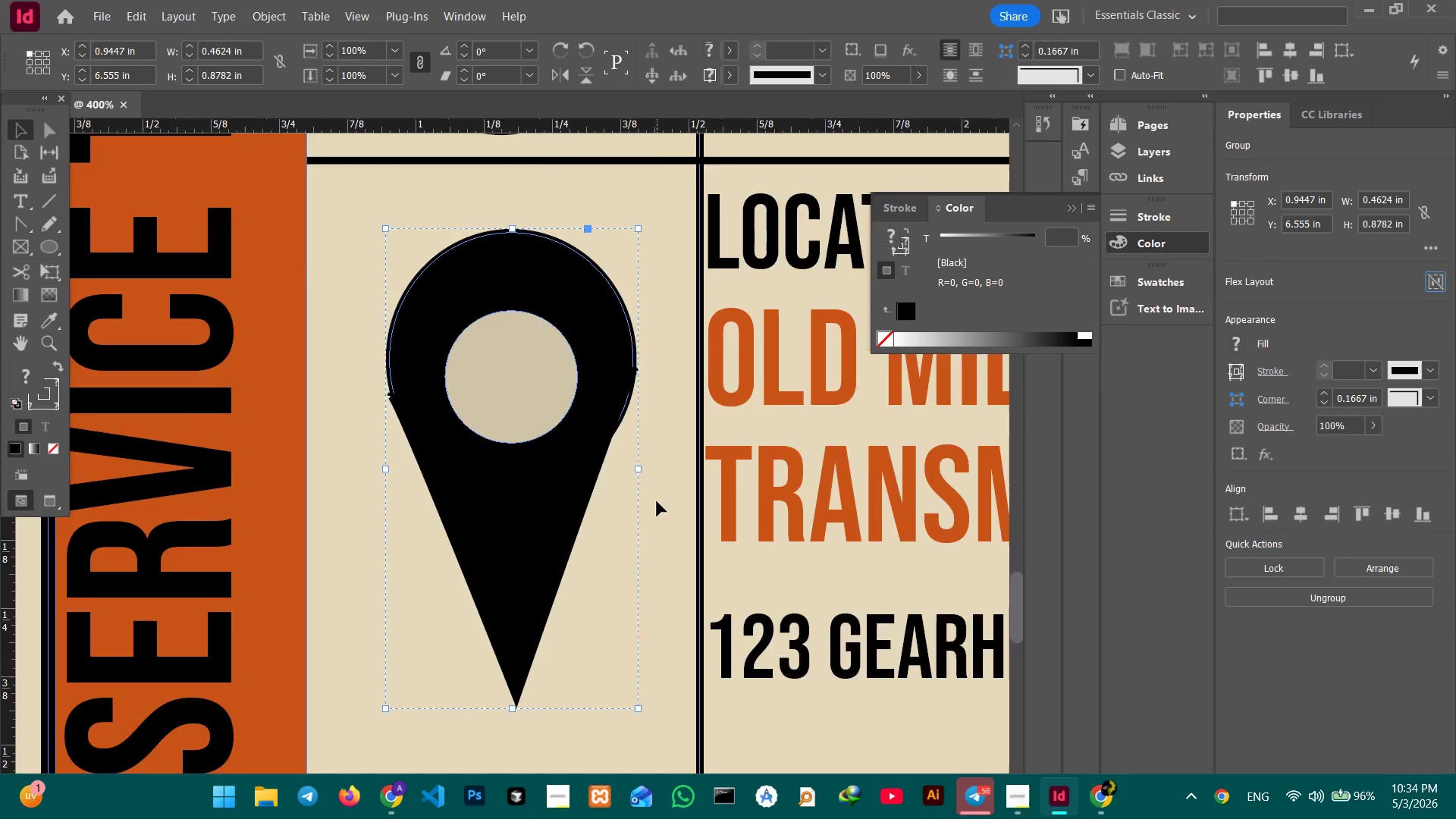 
key(Control+Minus)
 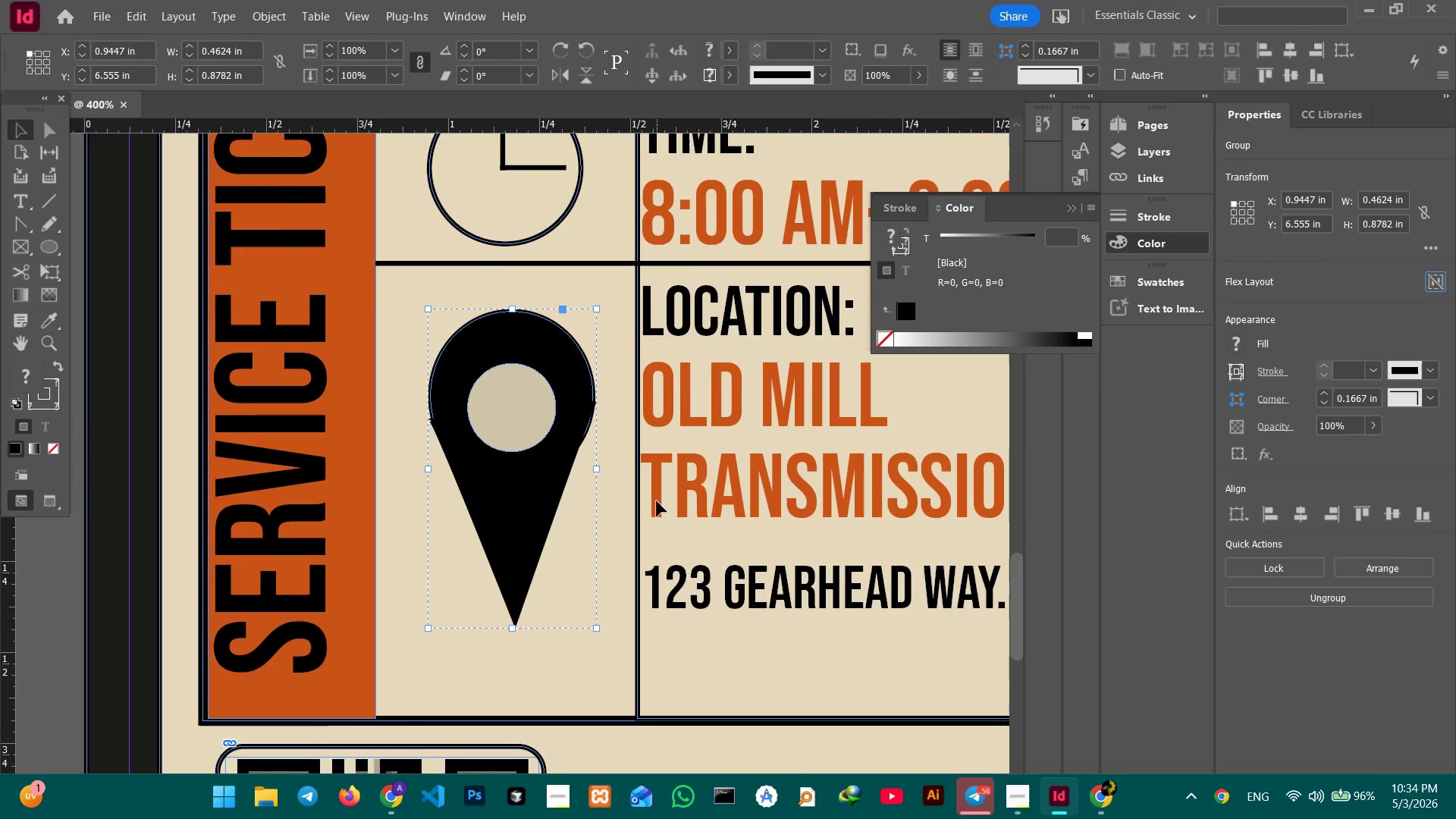 
key(Control+Minus)
 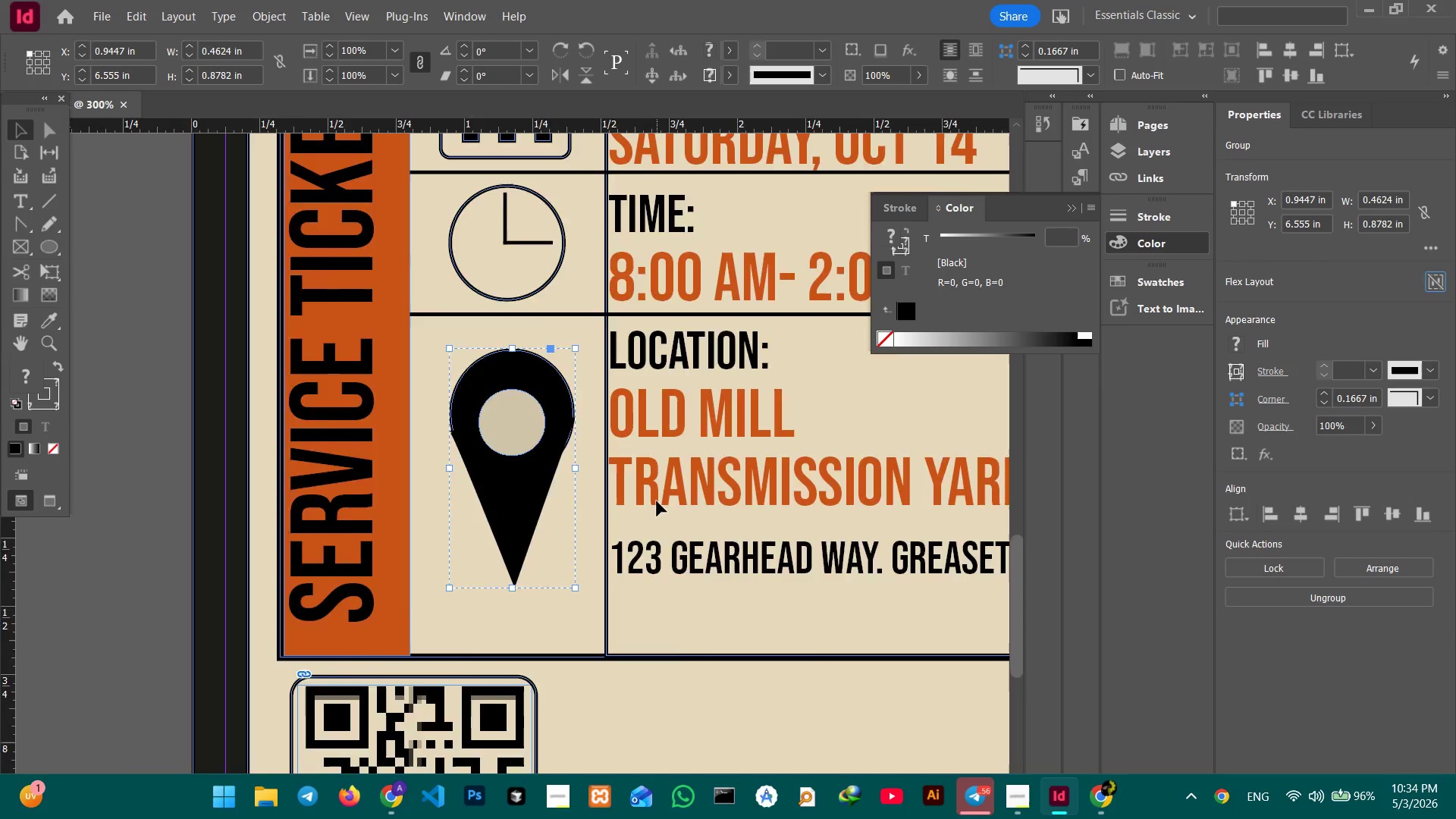 
key(Control+Minus)
 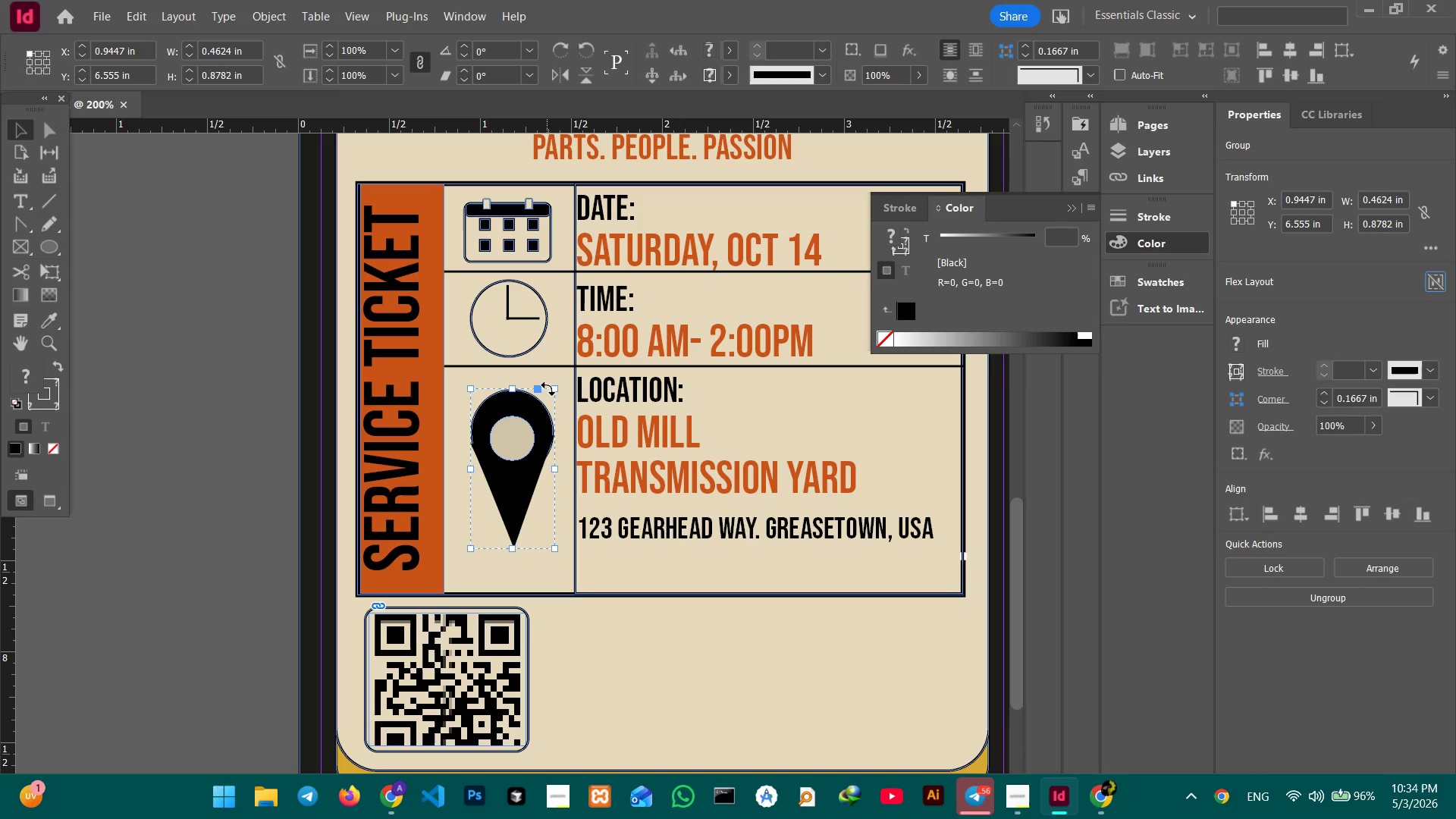 
left_click_drag(start_coordinate=[555, 388], to_coordinate=[537, 525])
 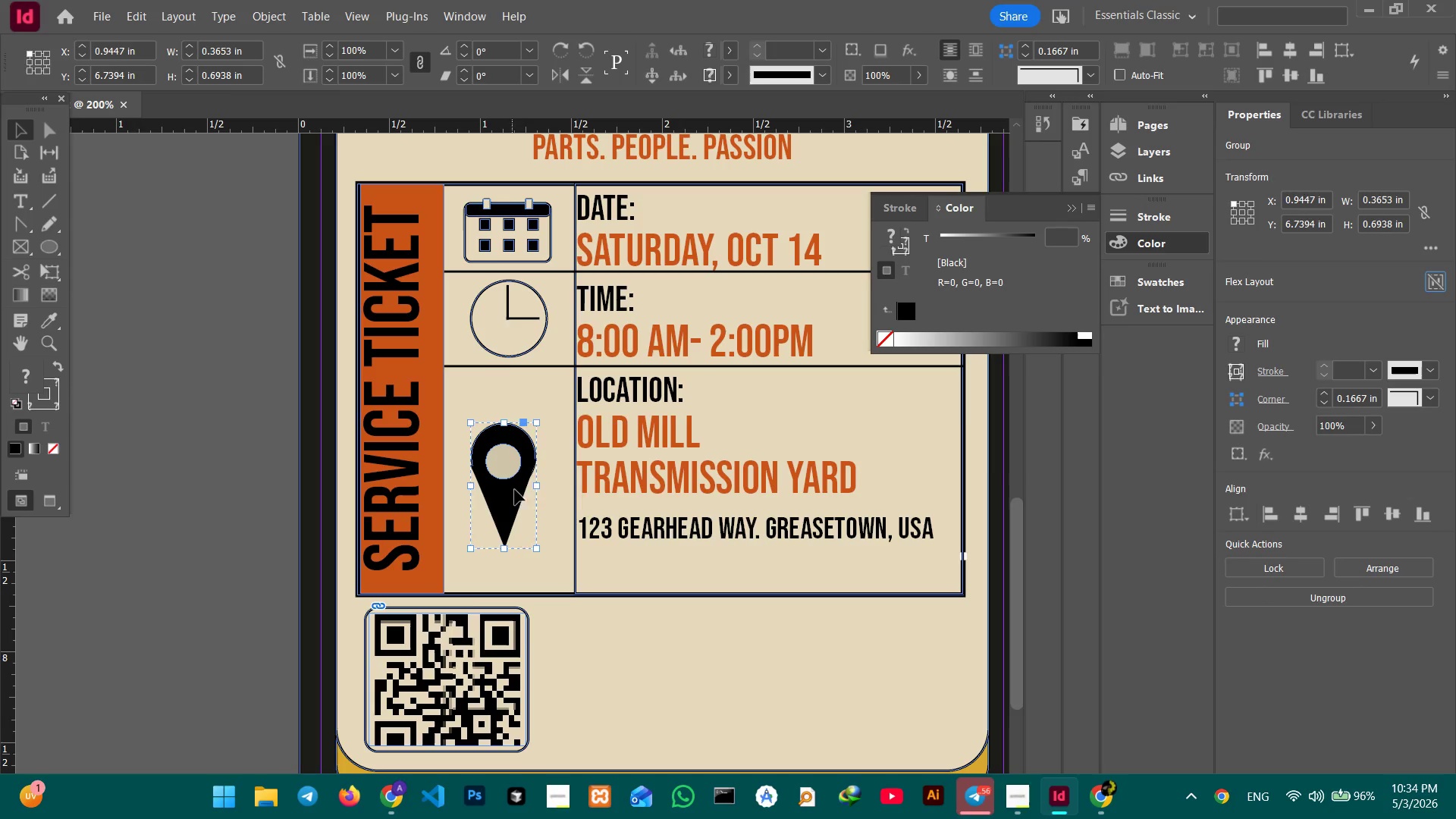 
hold_key(key=ShiftLeft, duration=6.2)
 